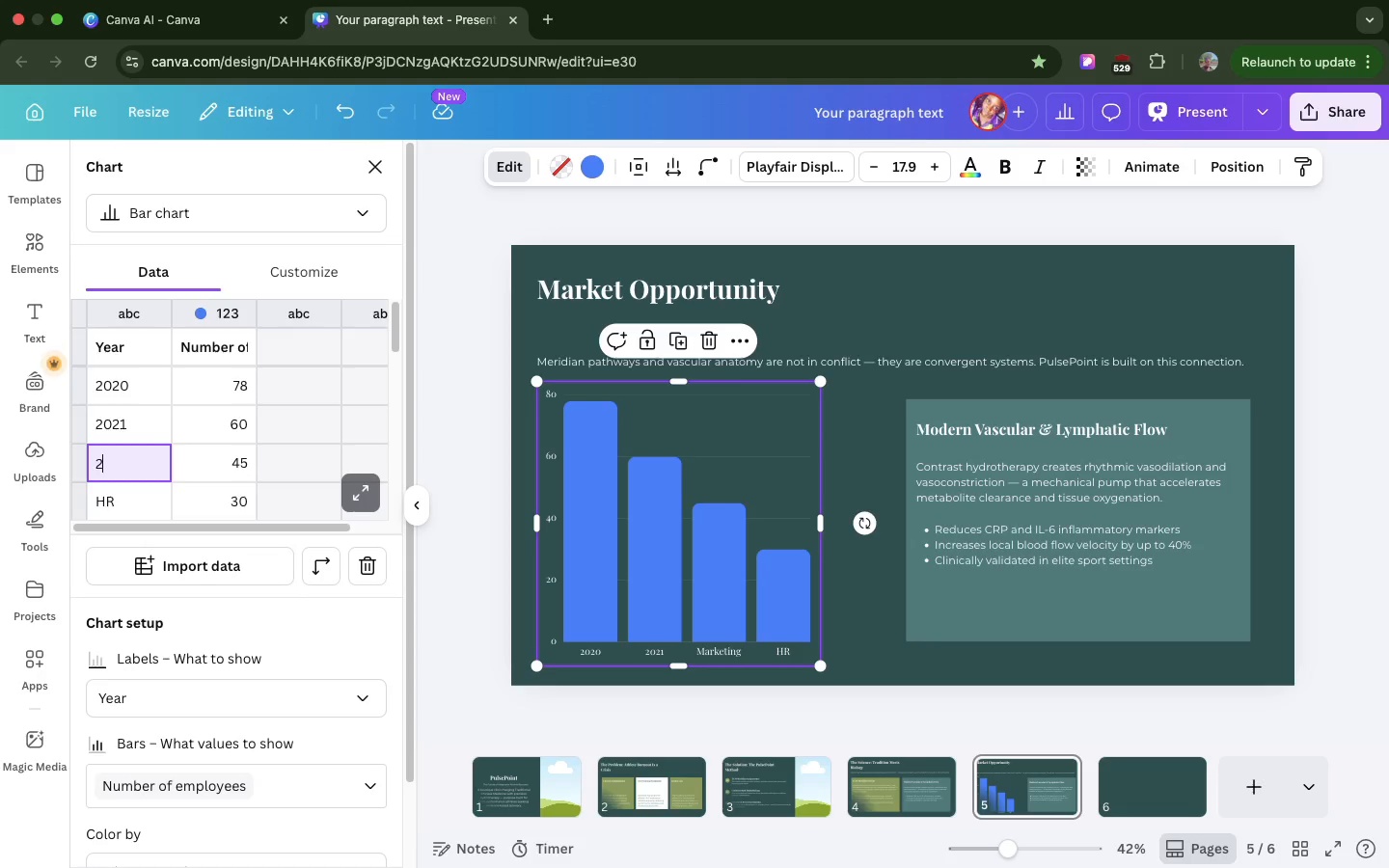 
type(2022)
 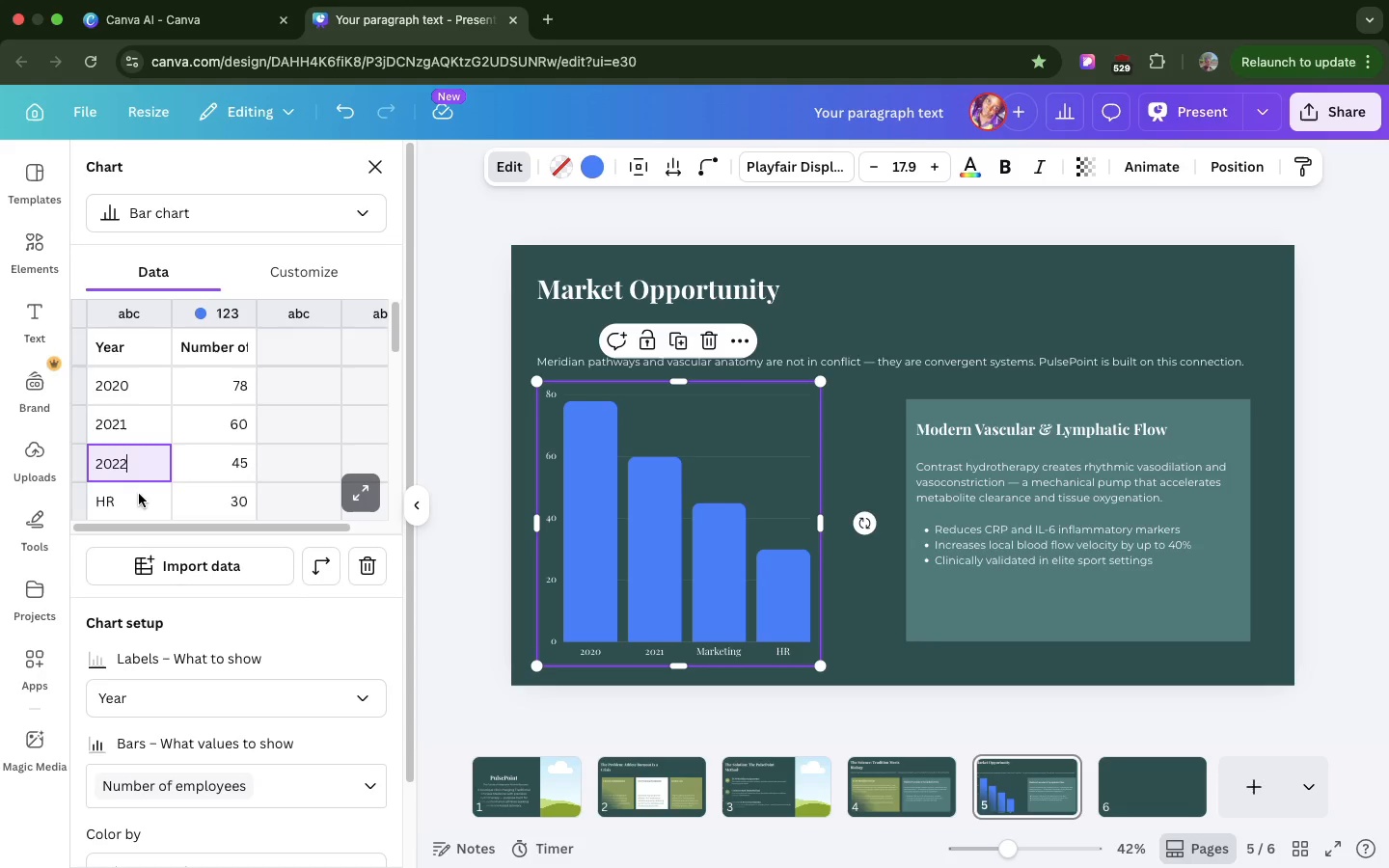 
double_click([139, 494])
 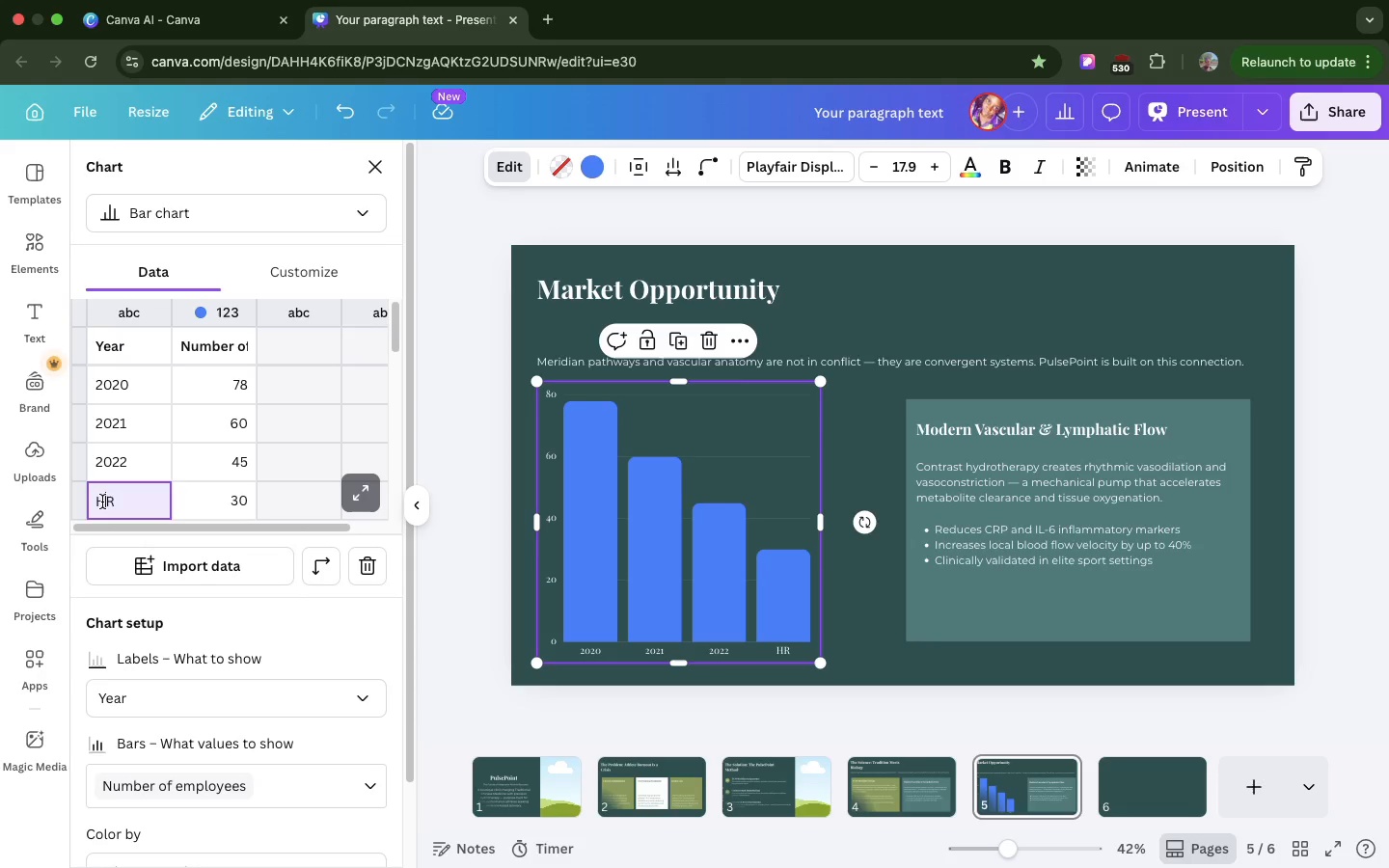 
double_click([102, 502])
 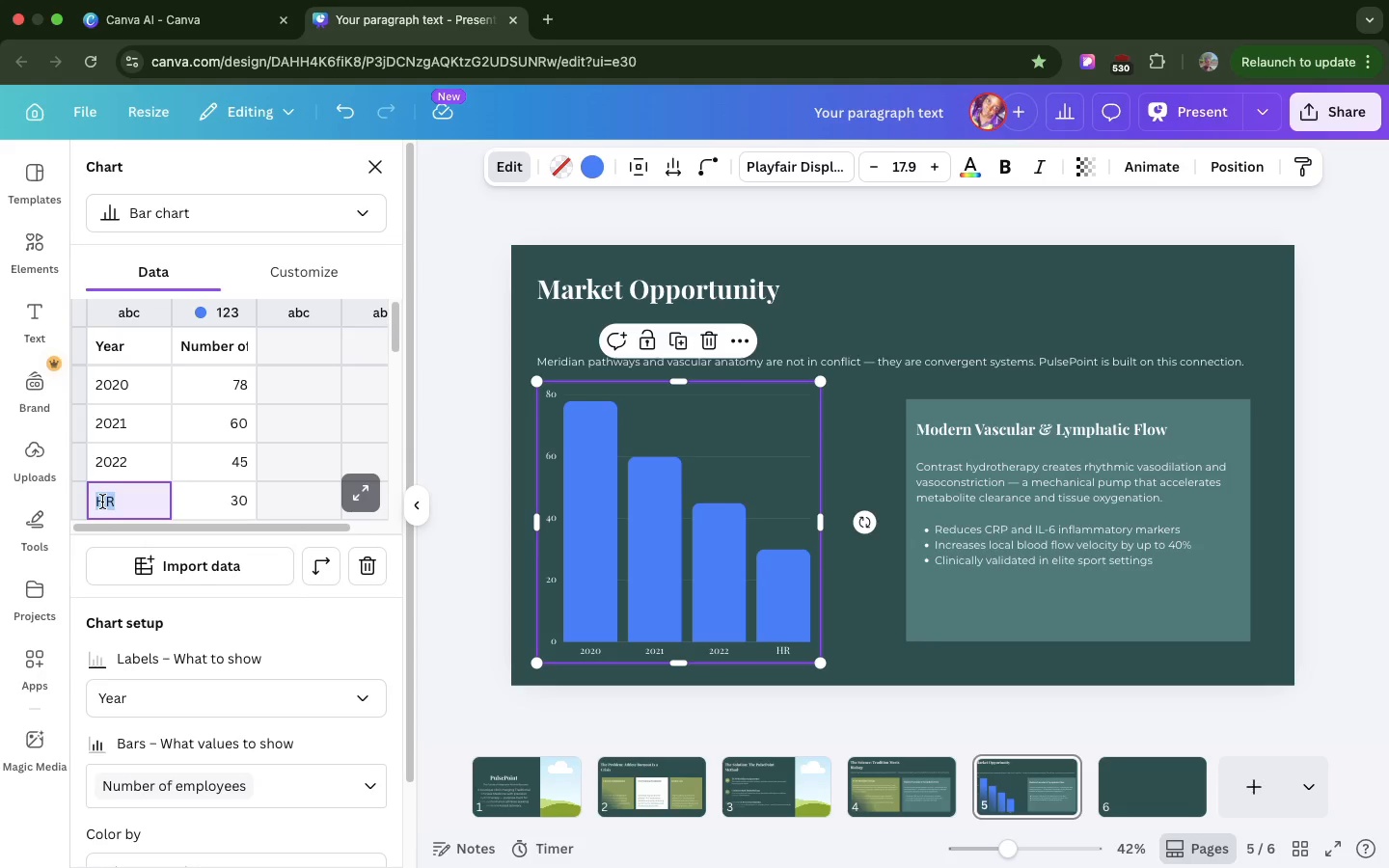 
triple_click([102, 502])
 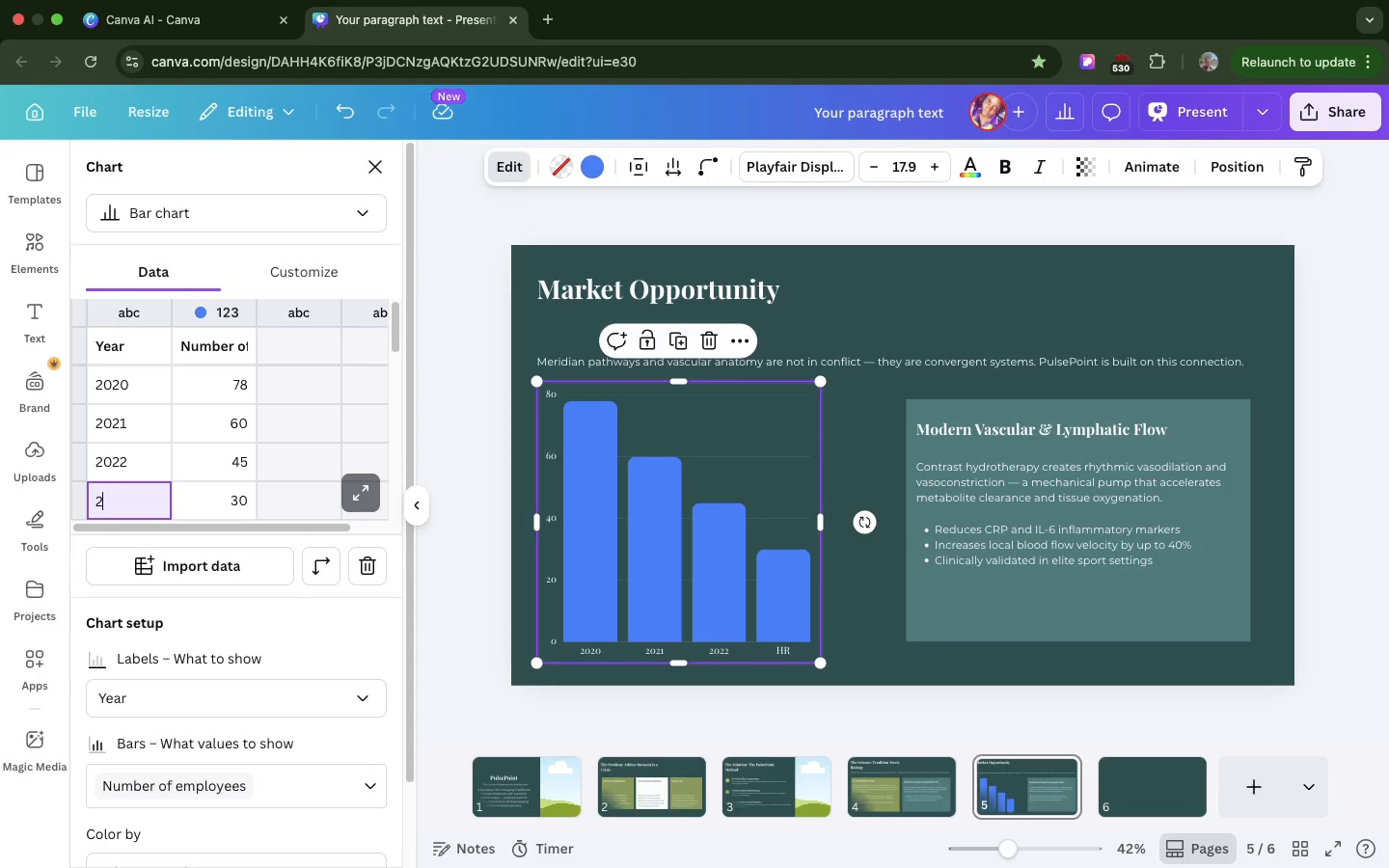 
type(2023)
 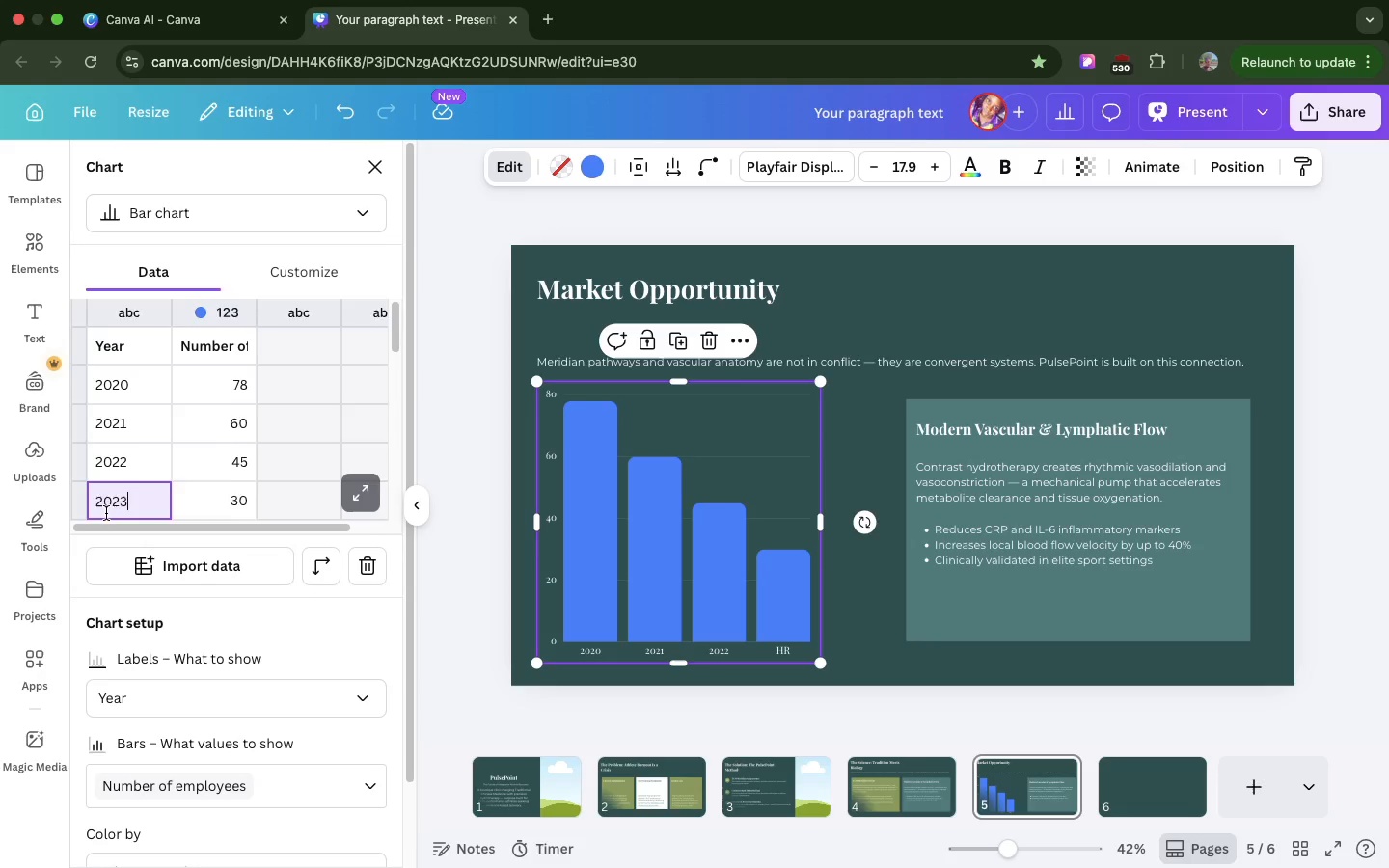 
scroll: coordinate [106, 513], scroll_direction: down, amount: 11.0
 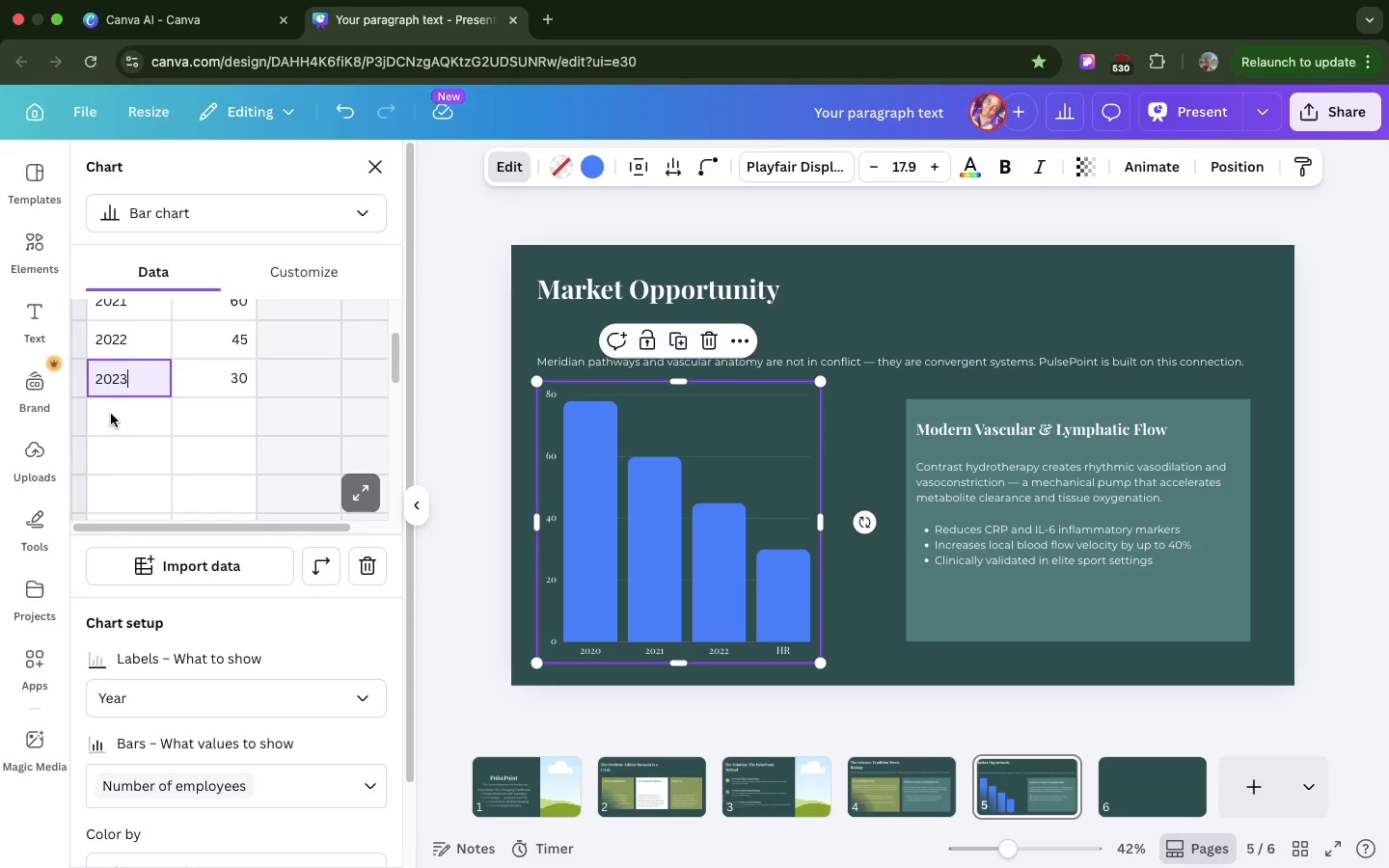 
left_click([111, 414])
 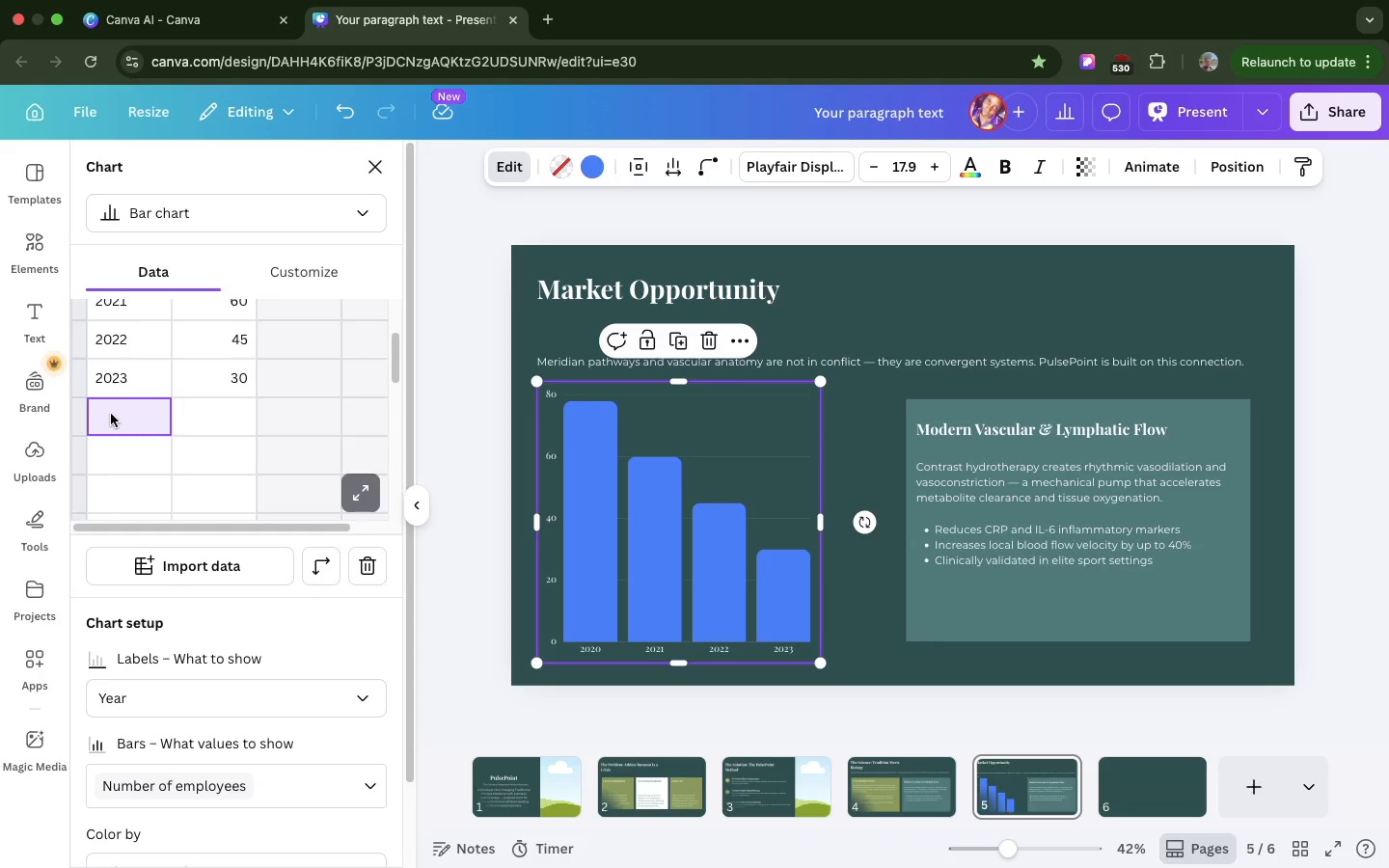 
double_click([111, 414])
 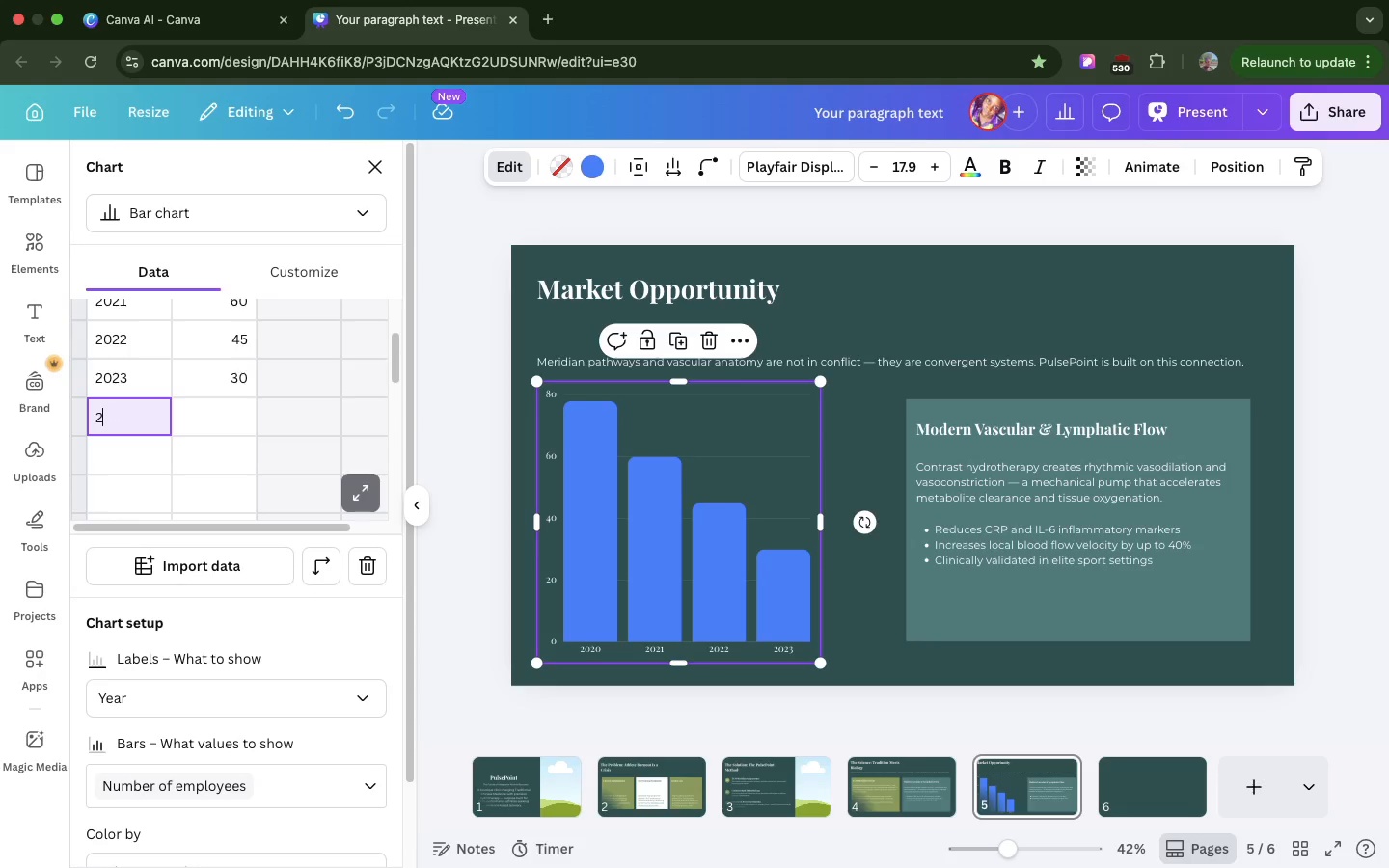 
type(2024)
 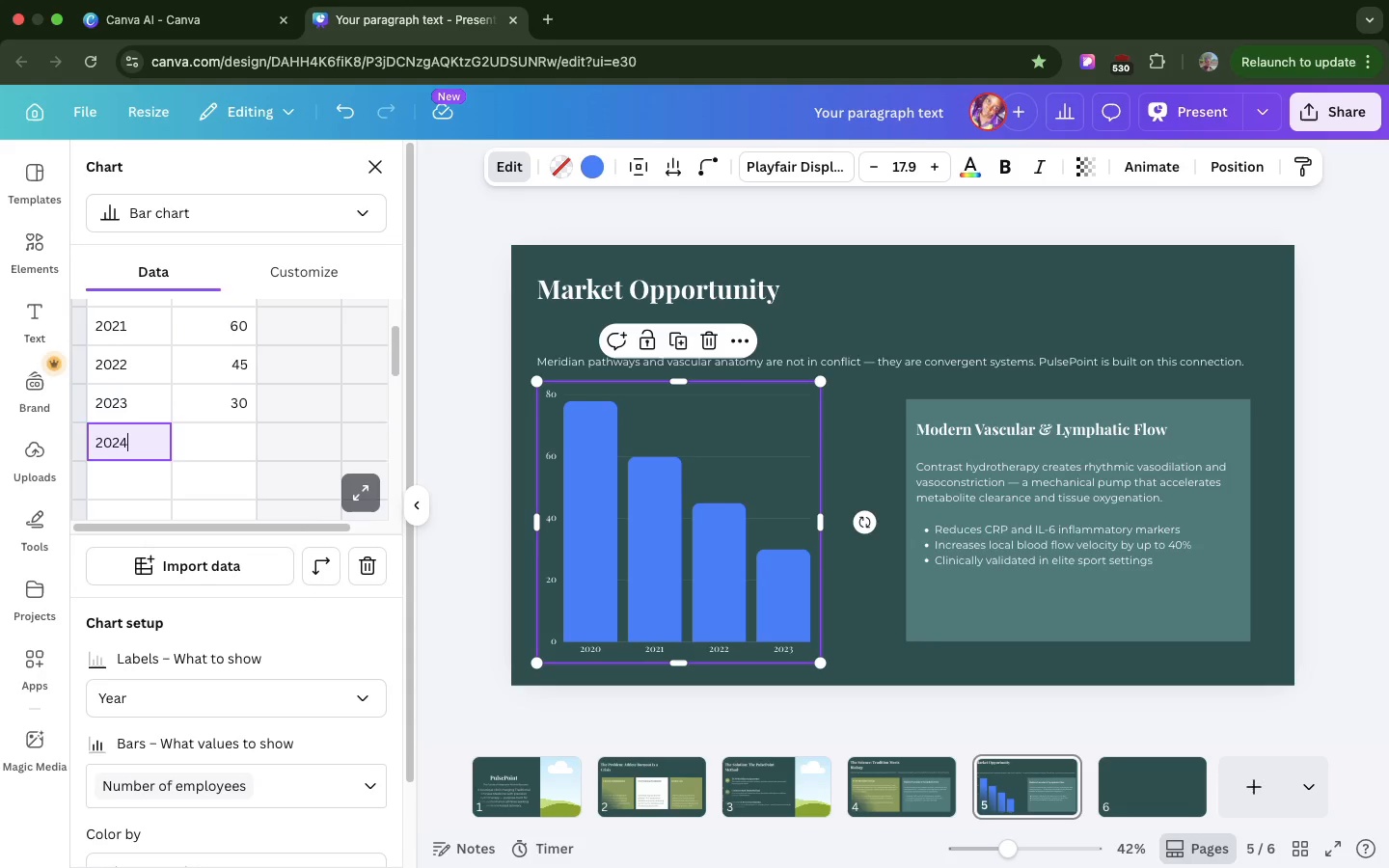 
scroll: coordinate [111, 414], scroll_direction: up, amount: 32.0
 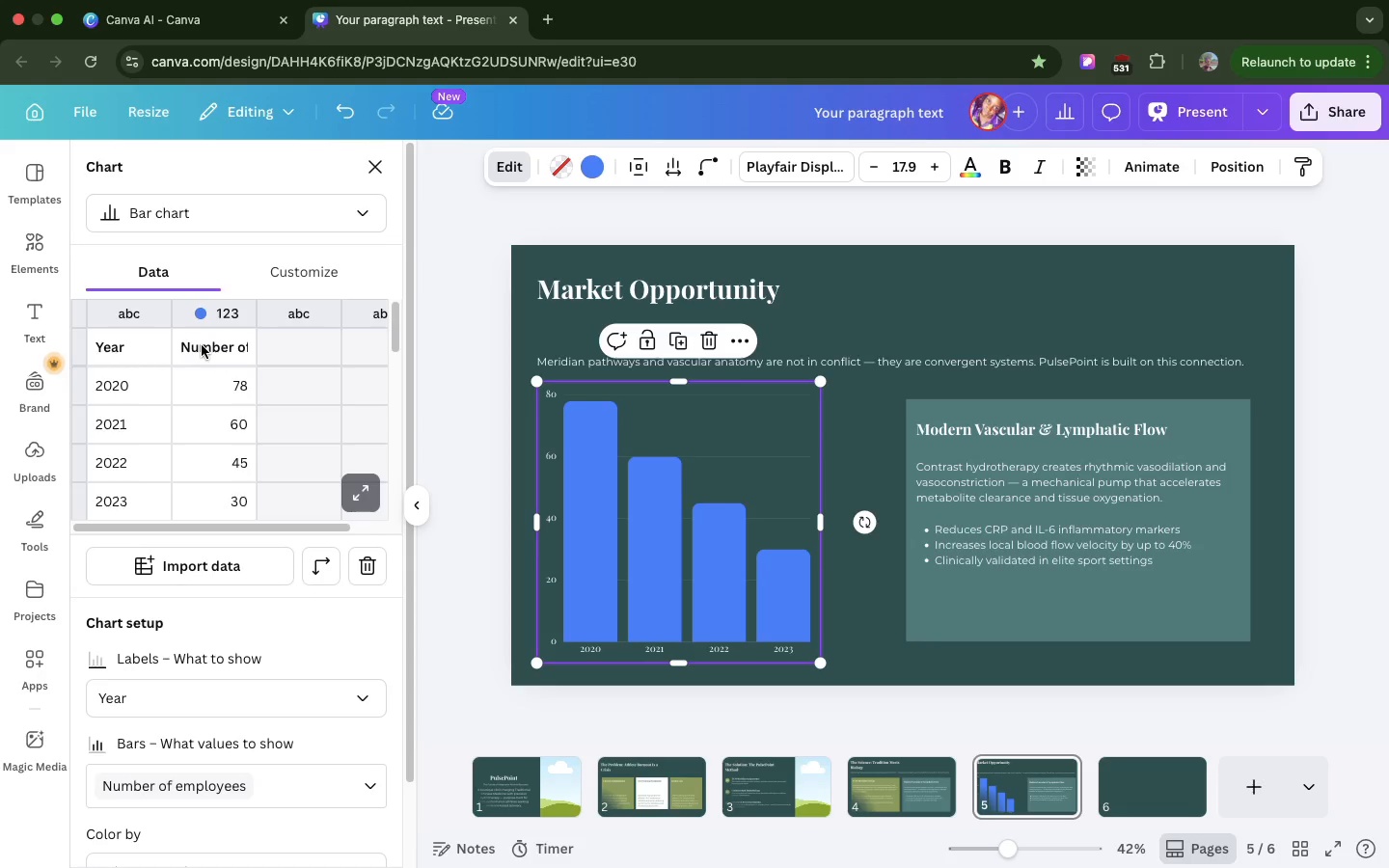 
wait(5.57)
 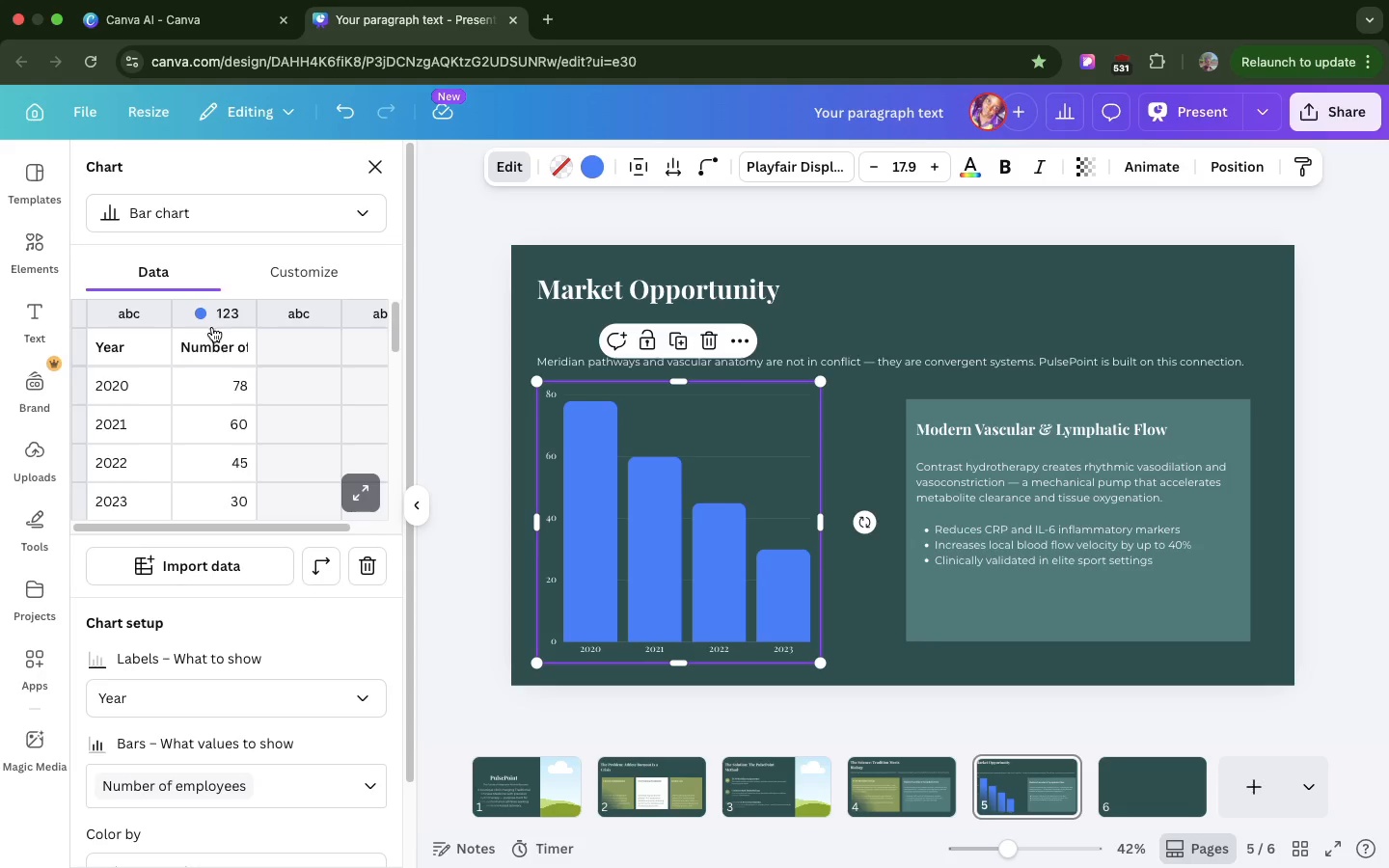 
double_click([202, 345])
 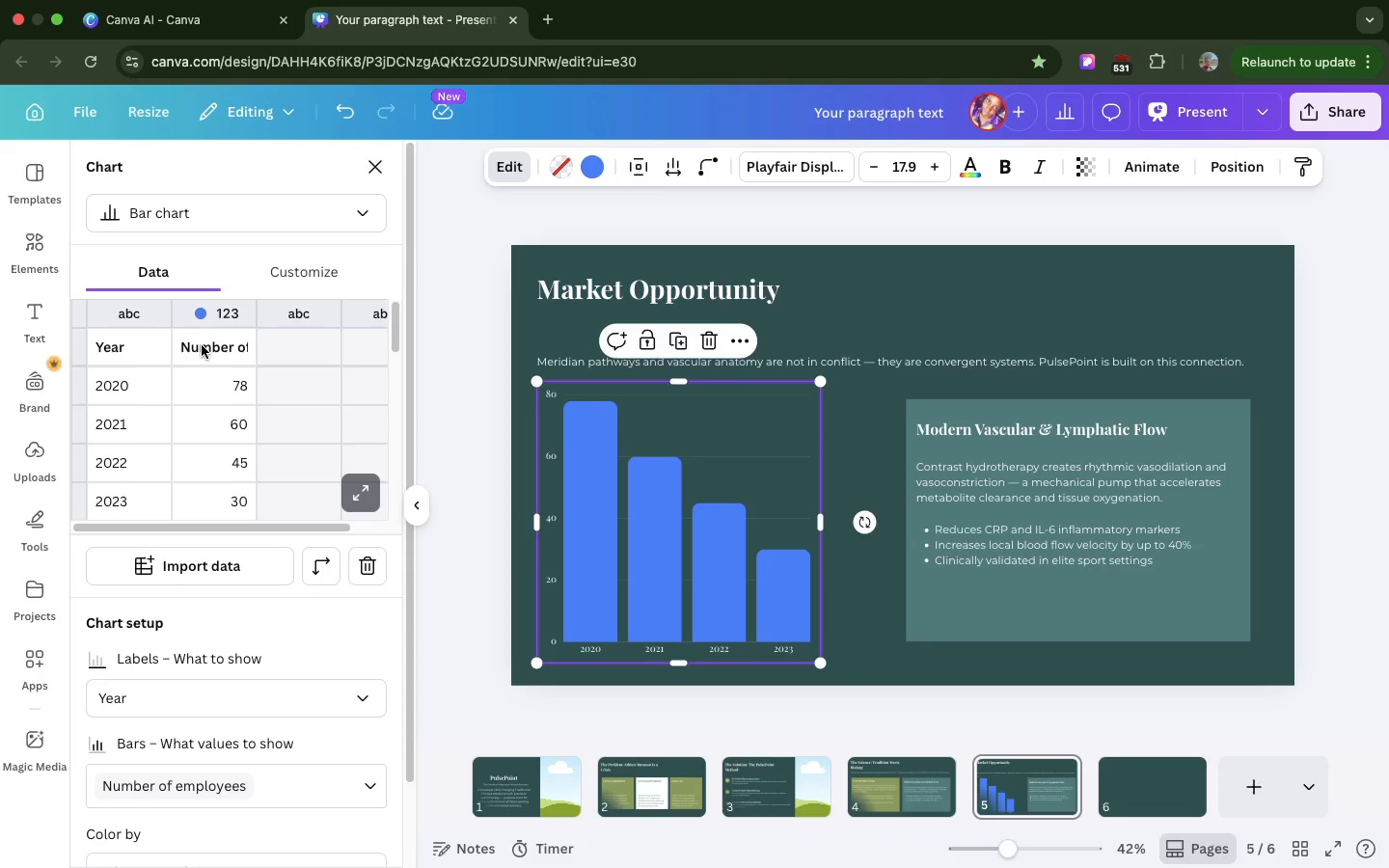 
triple_click([202, 345])
 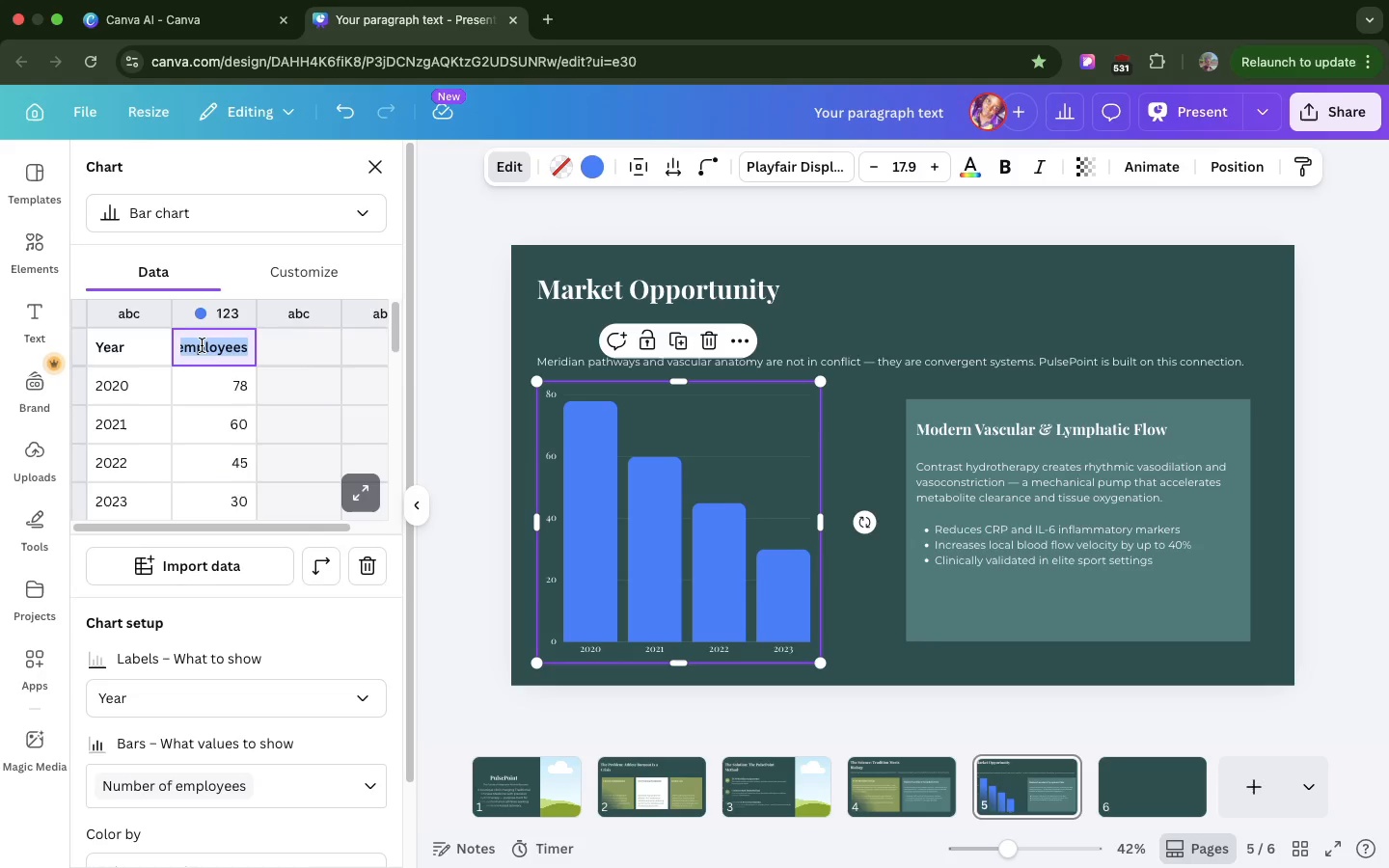 
triple_click([202, 345])
 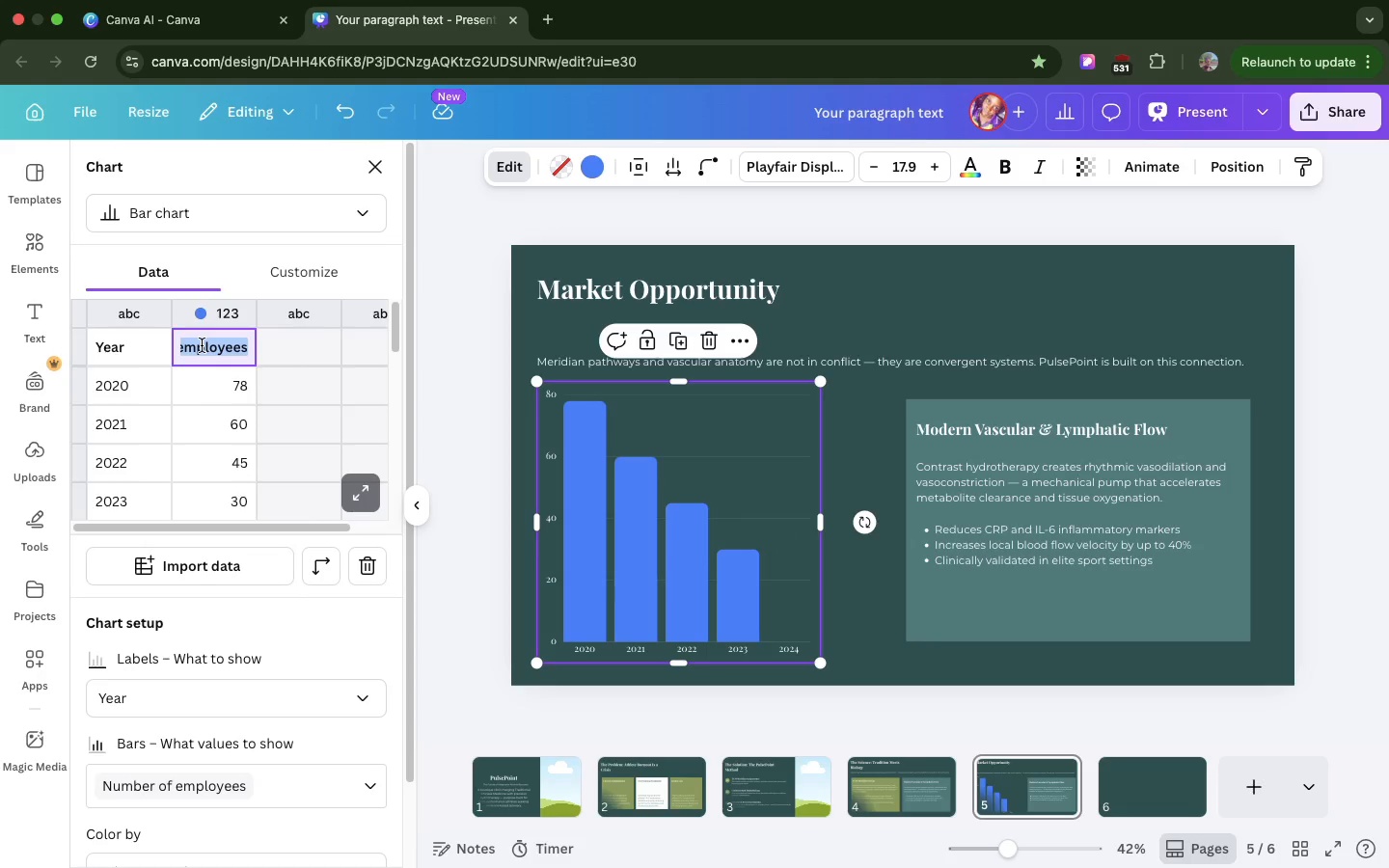 
type(Boutique rec)
 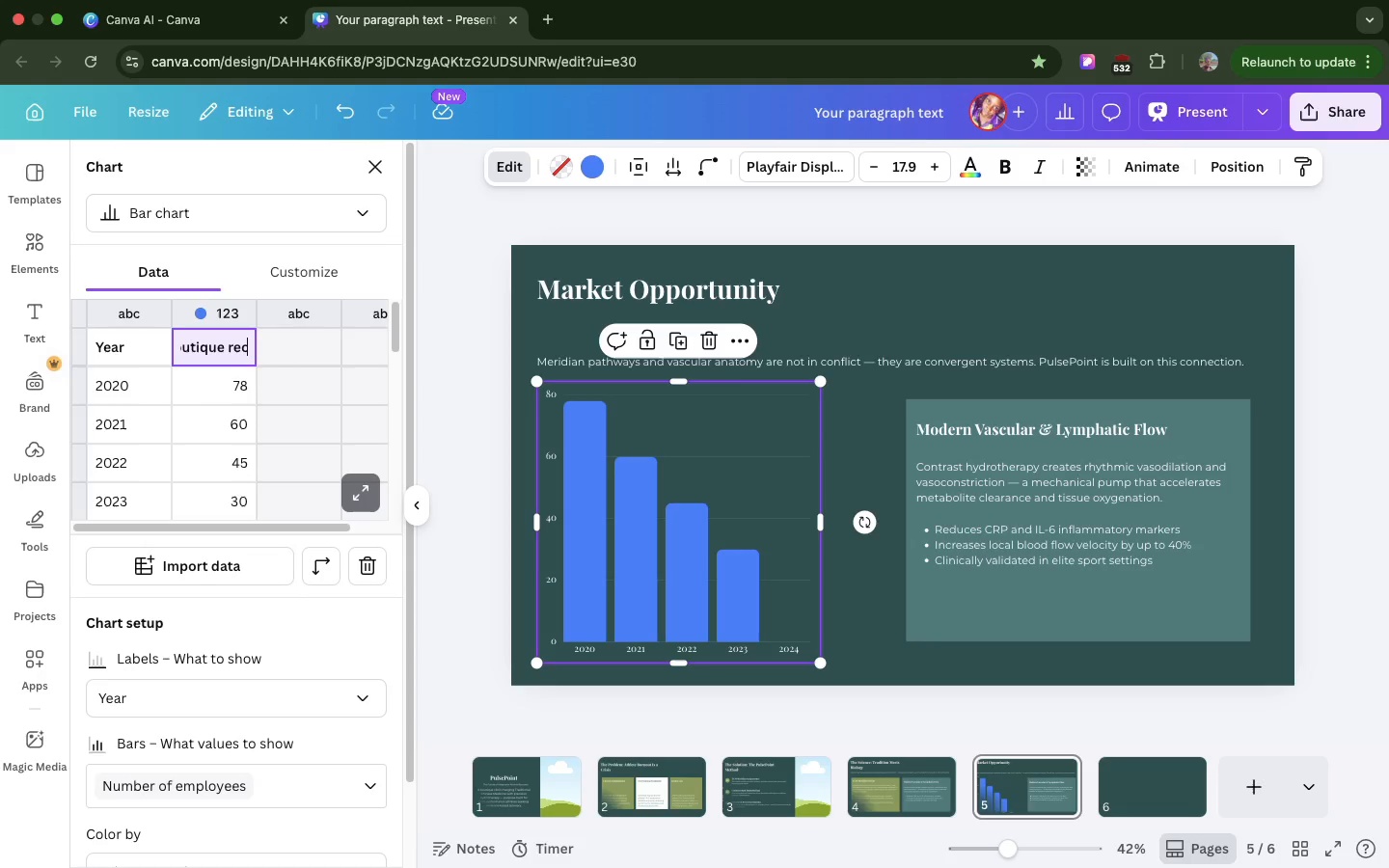 
wait(5.19)
 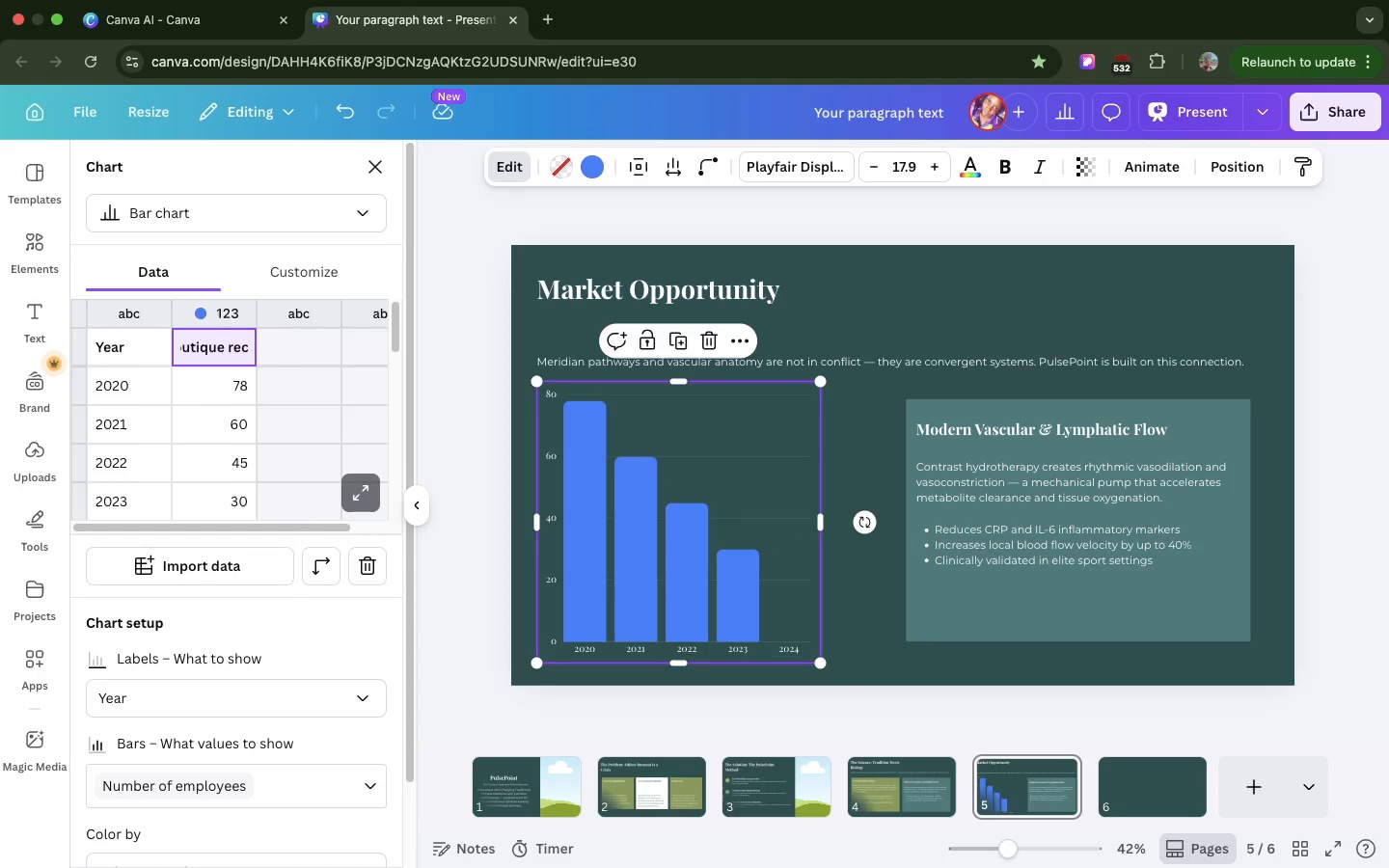 
type(over )
key(Backspace)
type(y market)
 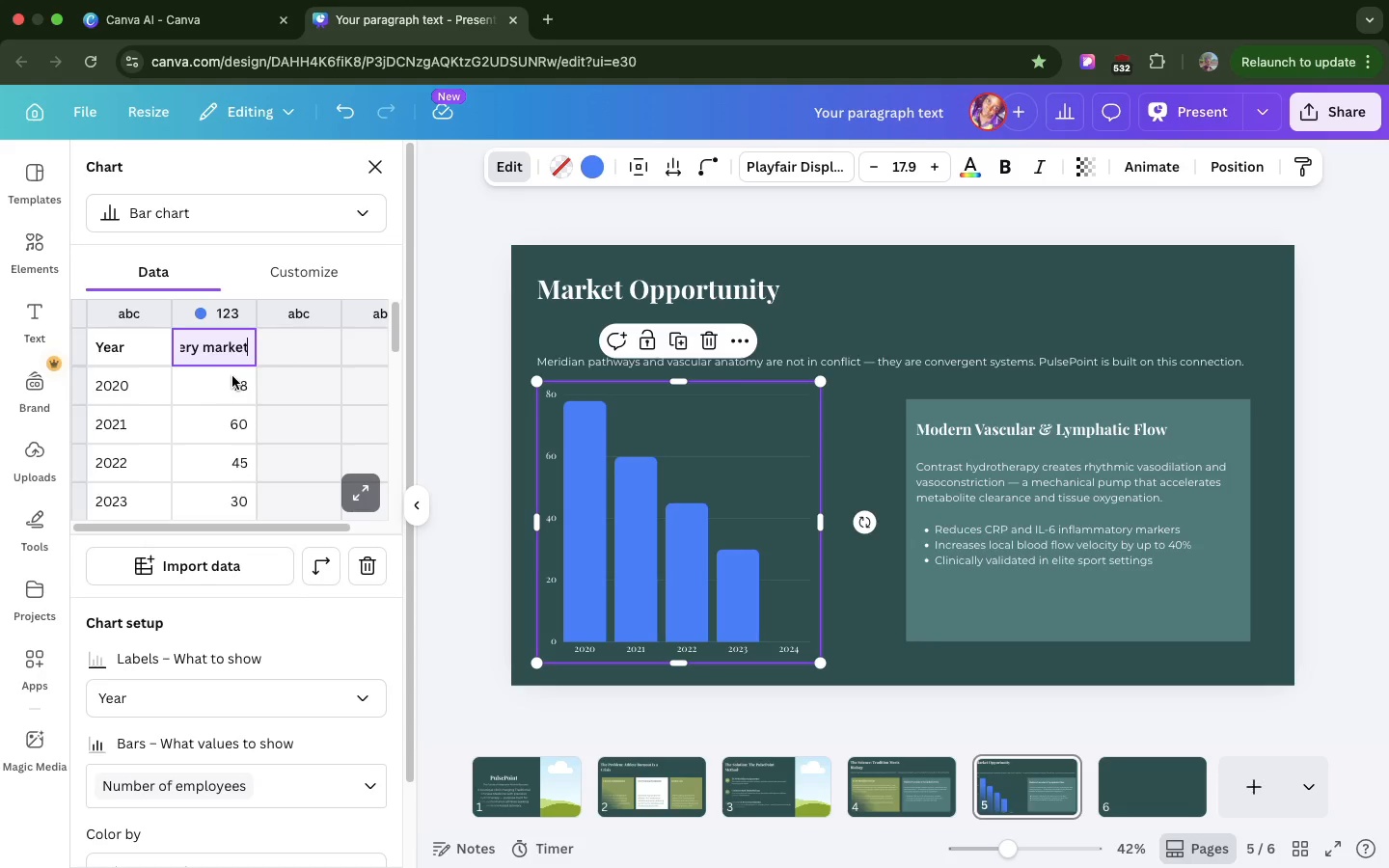 
left_click([232, 376])
 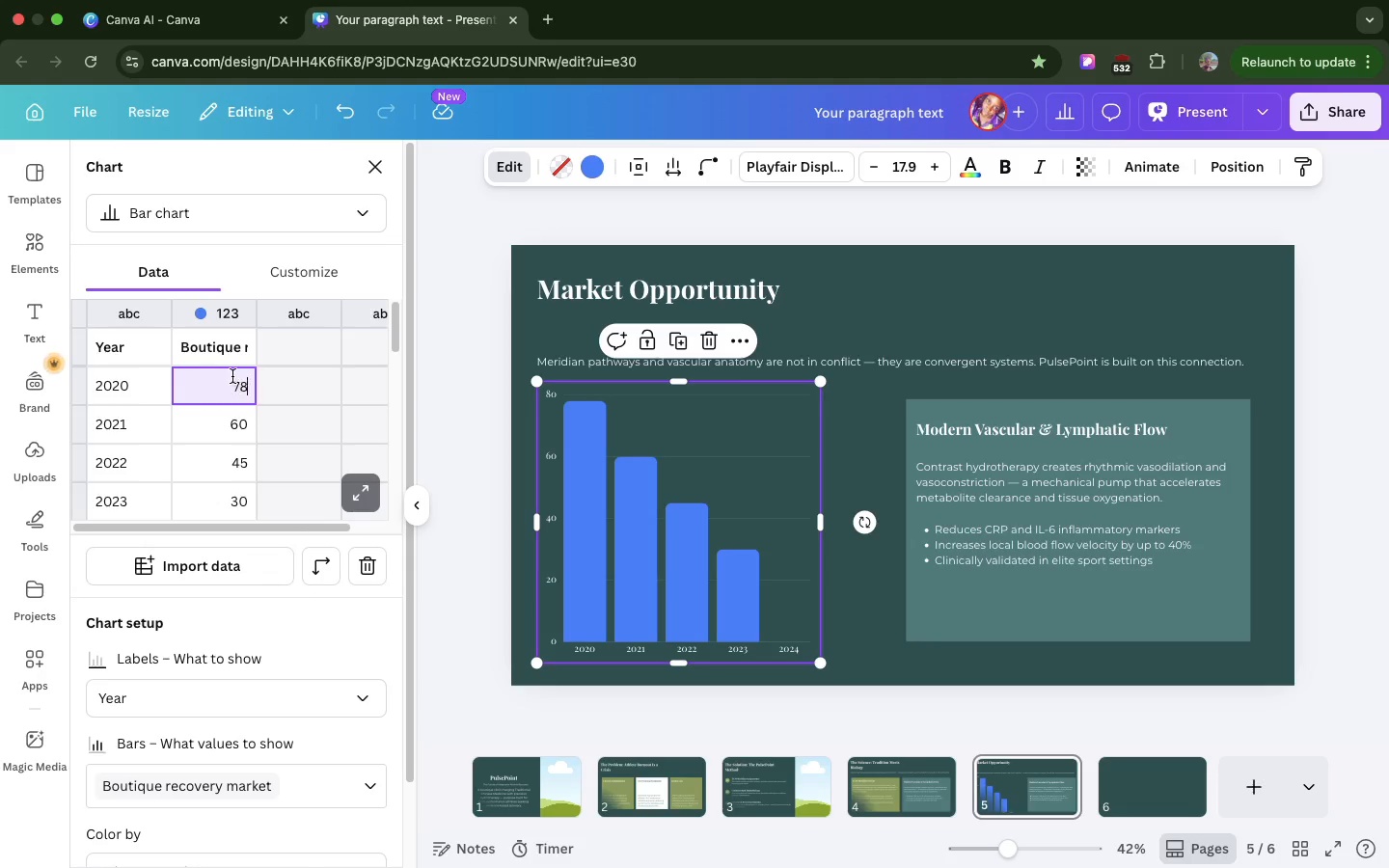 
double_click([232, 376])
 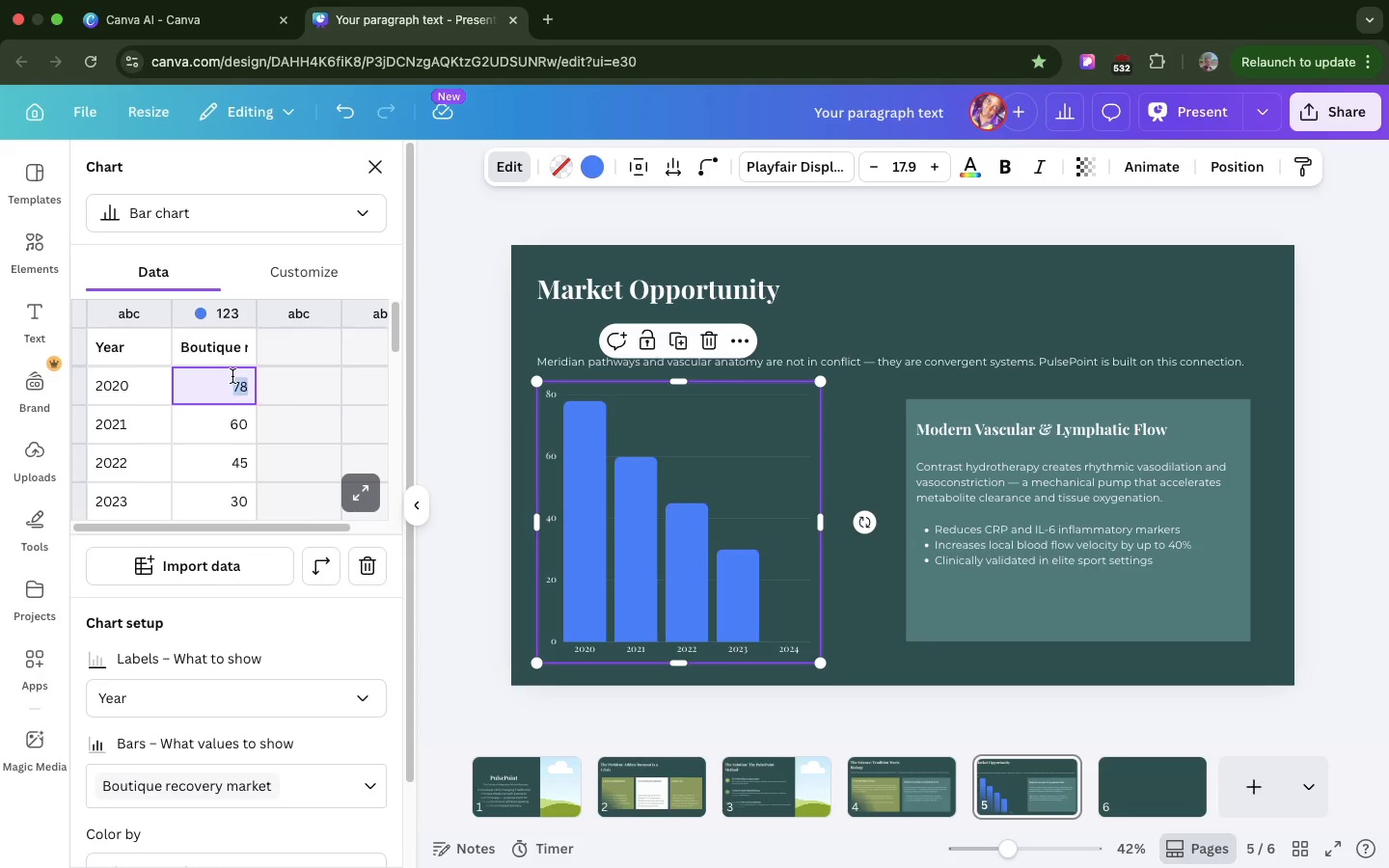 
double_click([232, 376])
 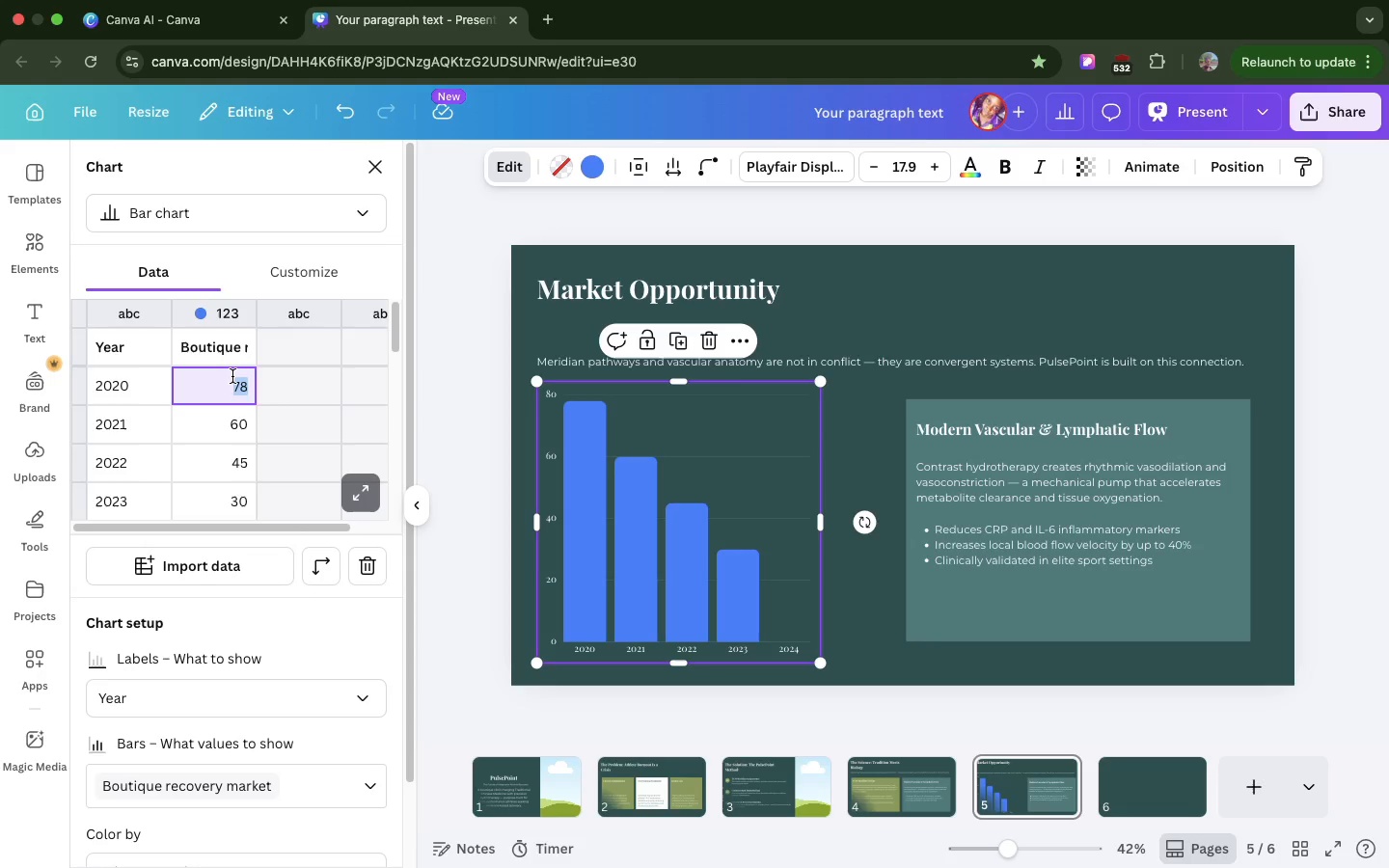 
wait(6.25)
 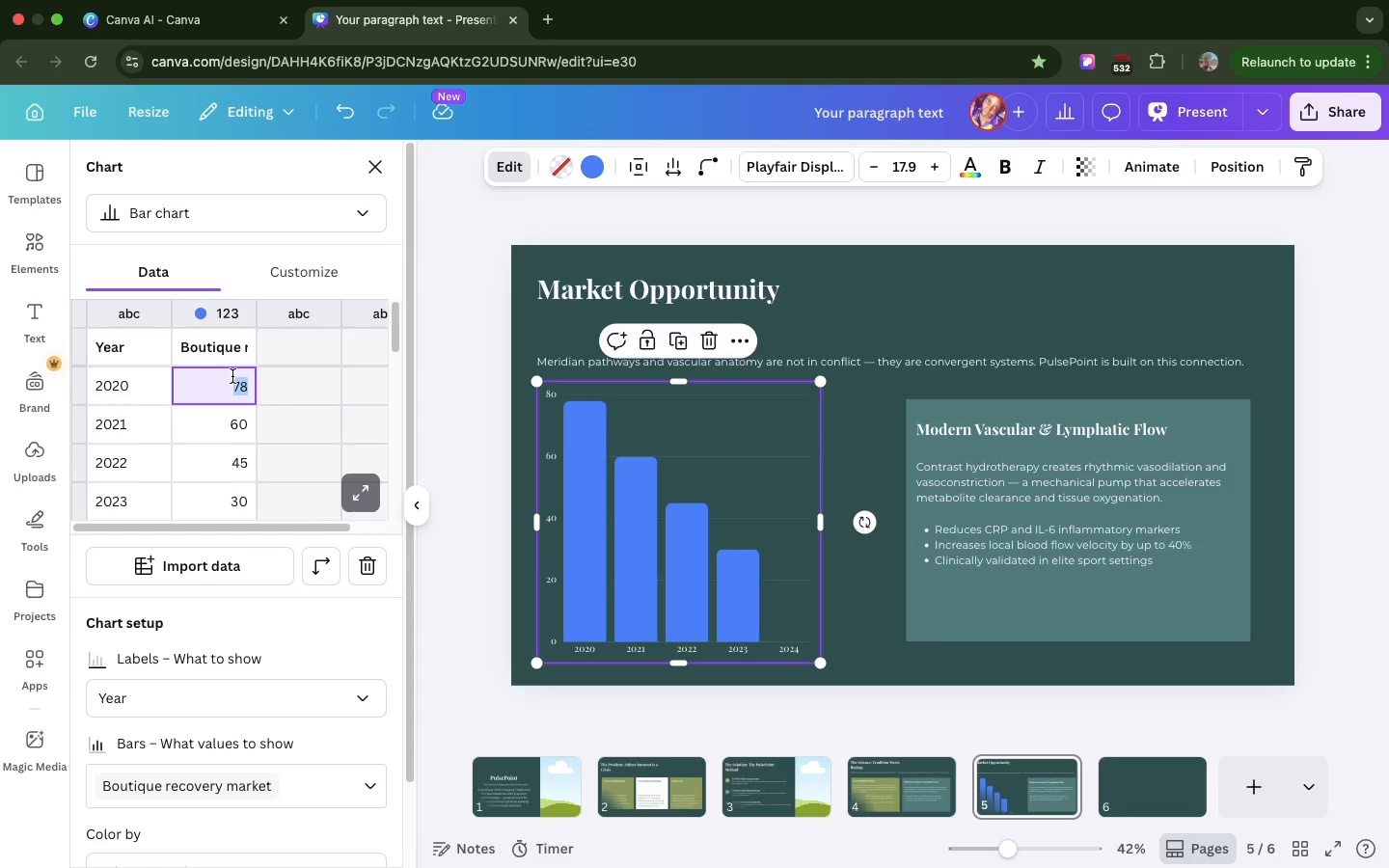 
key(8)
 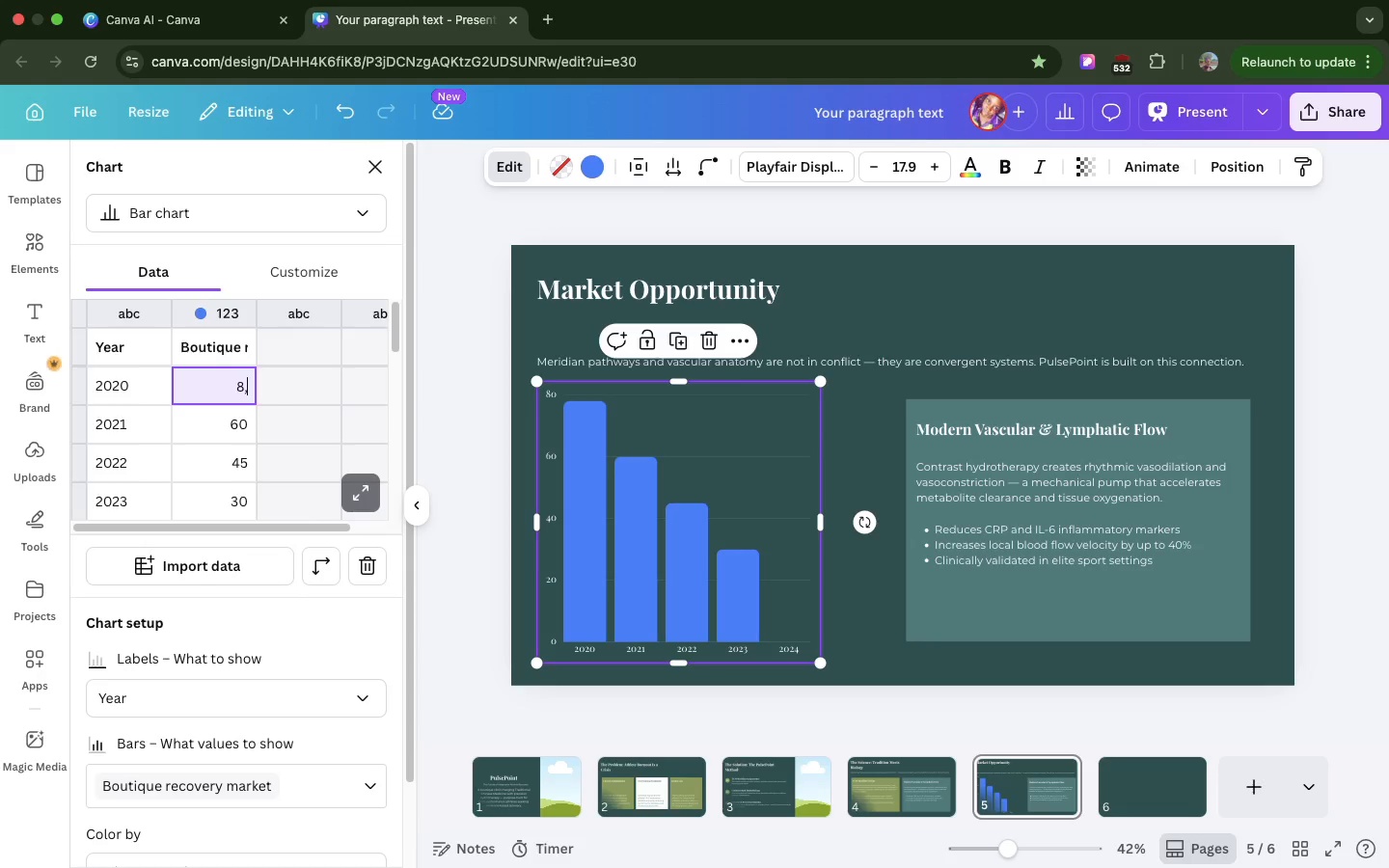 
key(Comma)
 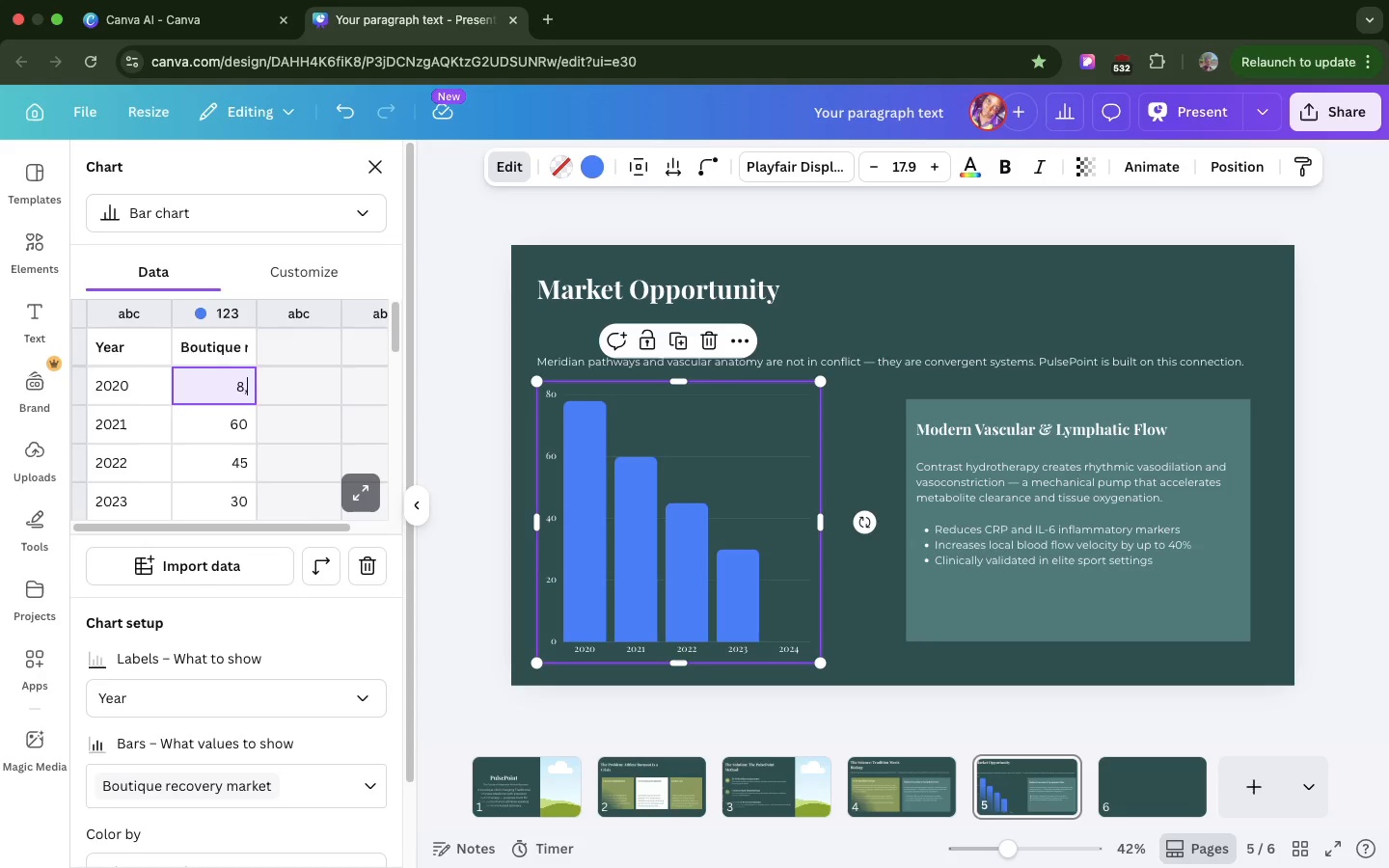 
key(Backspace)
 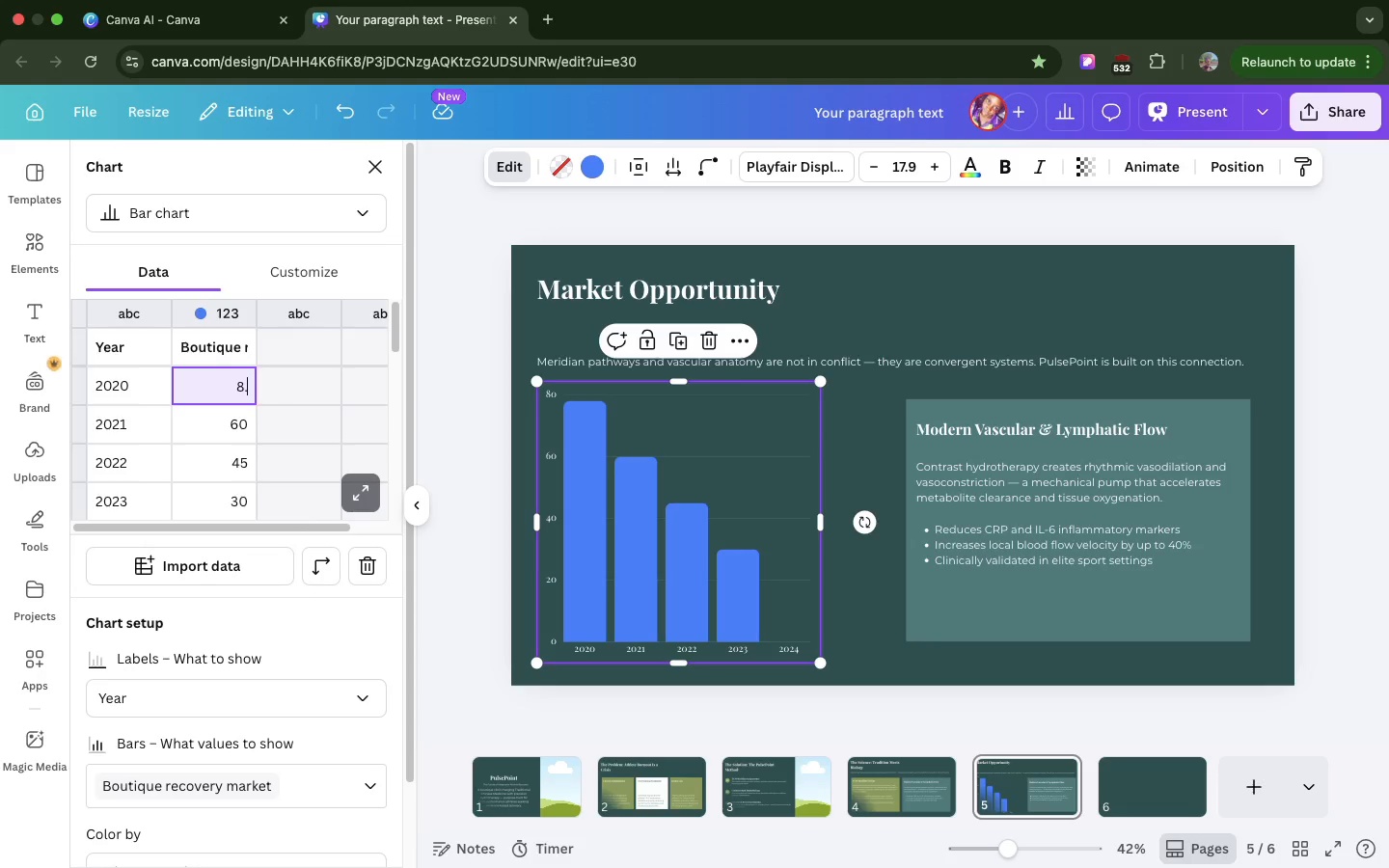 
key(Period)
 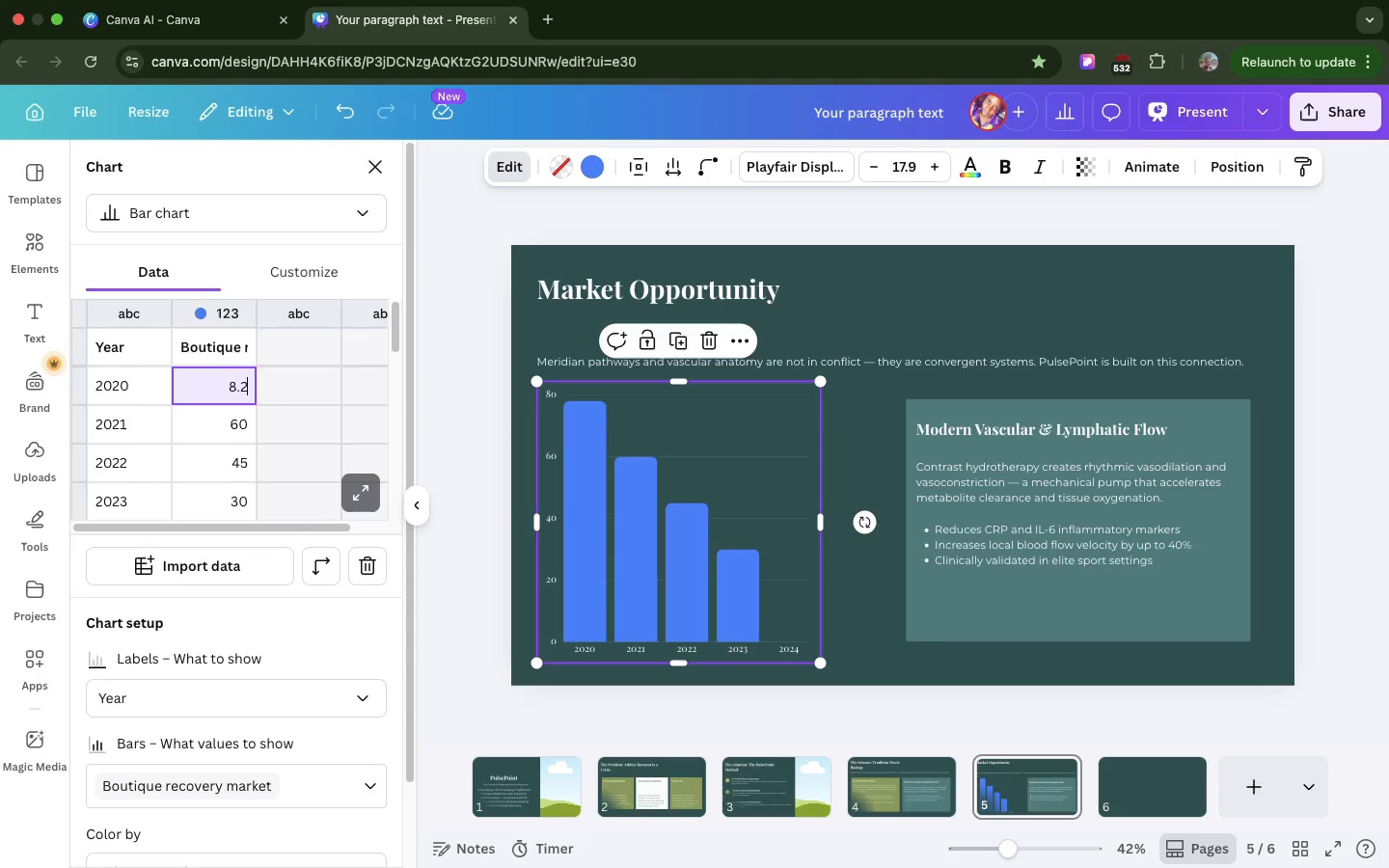 
key(2)
 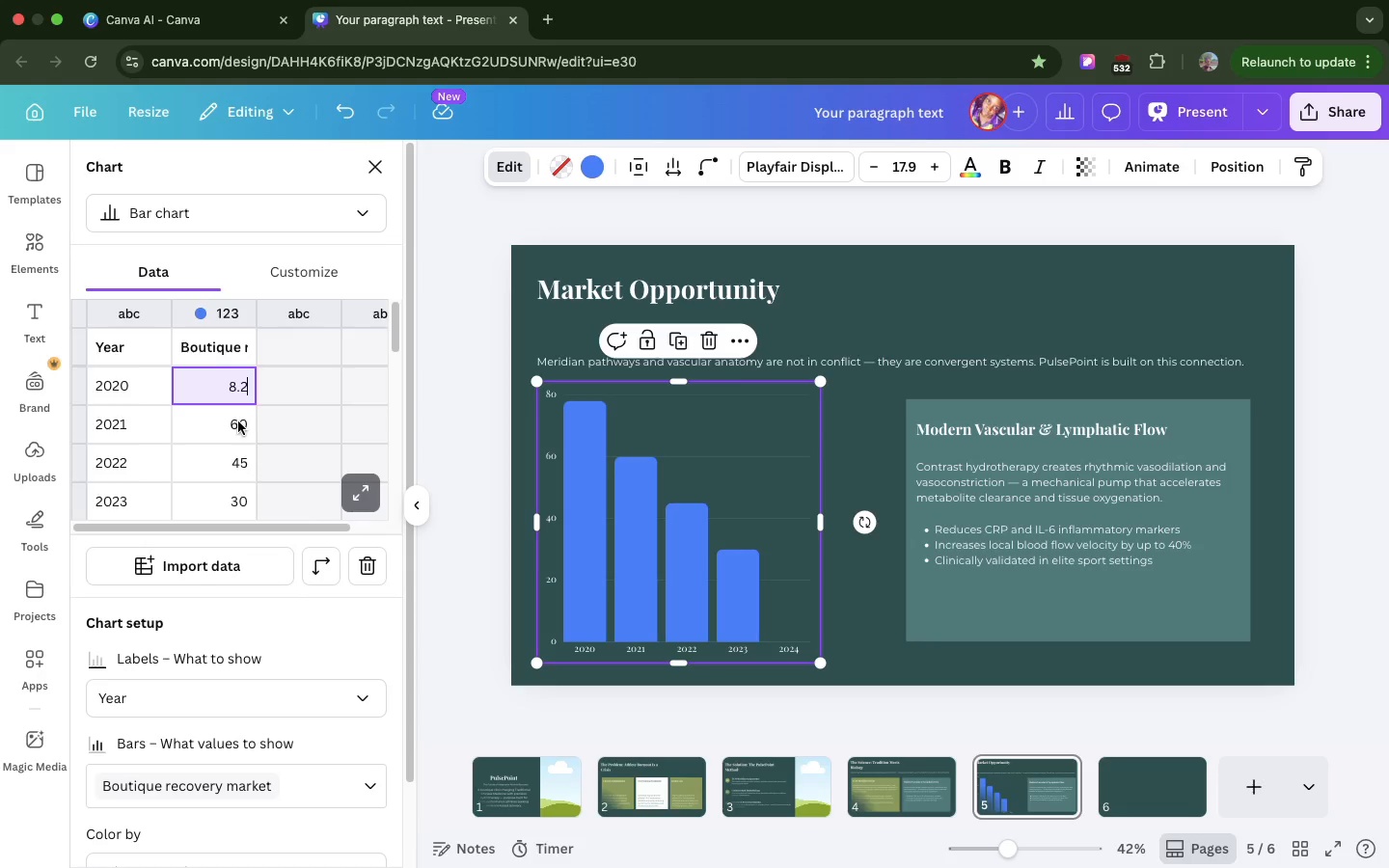 
double_click([238, 421])
 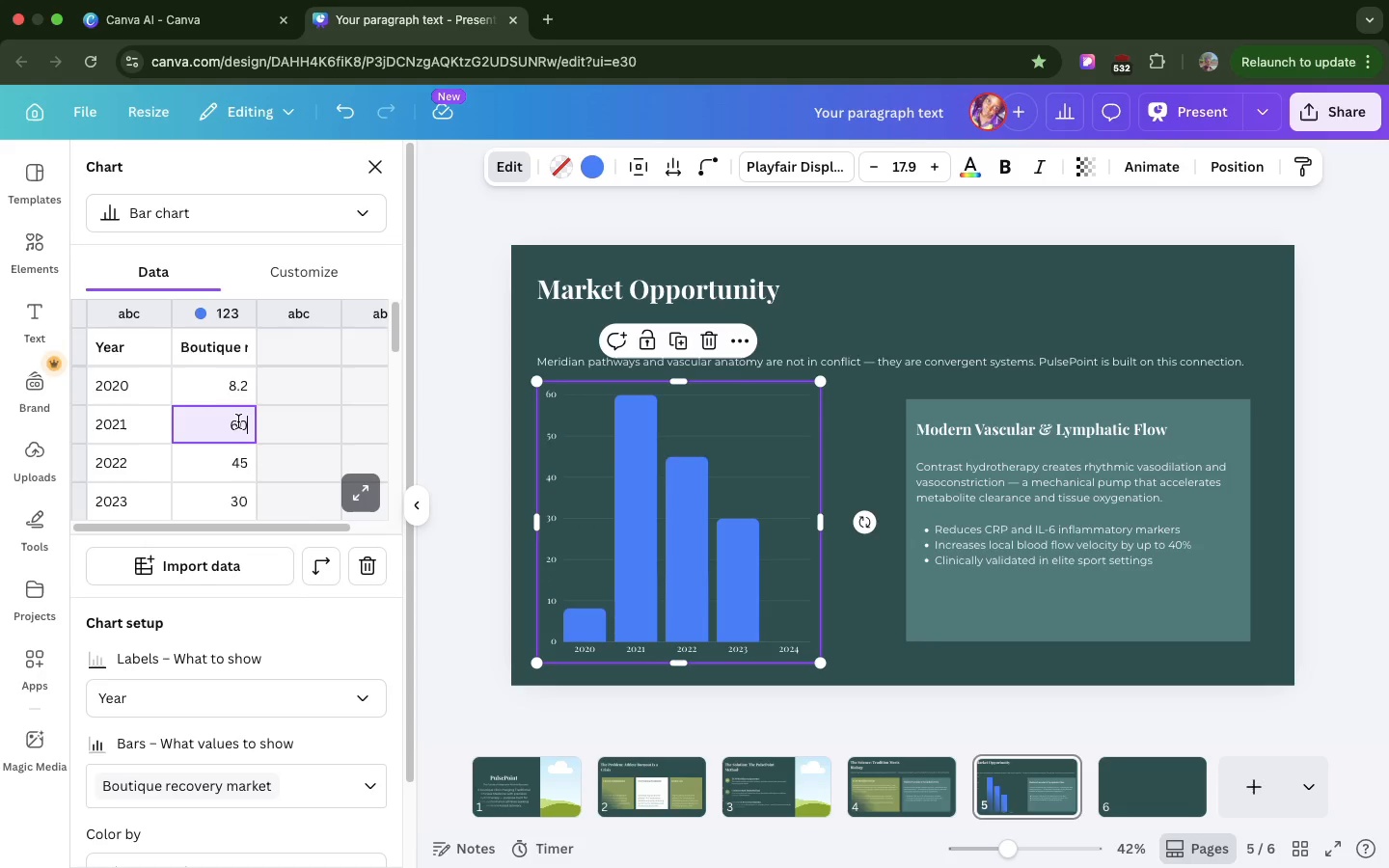 
triple_click([238, 421])
 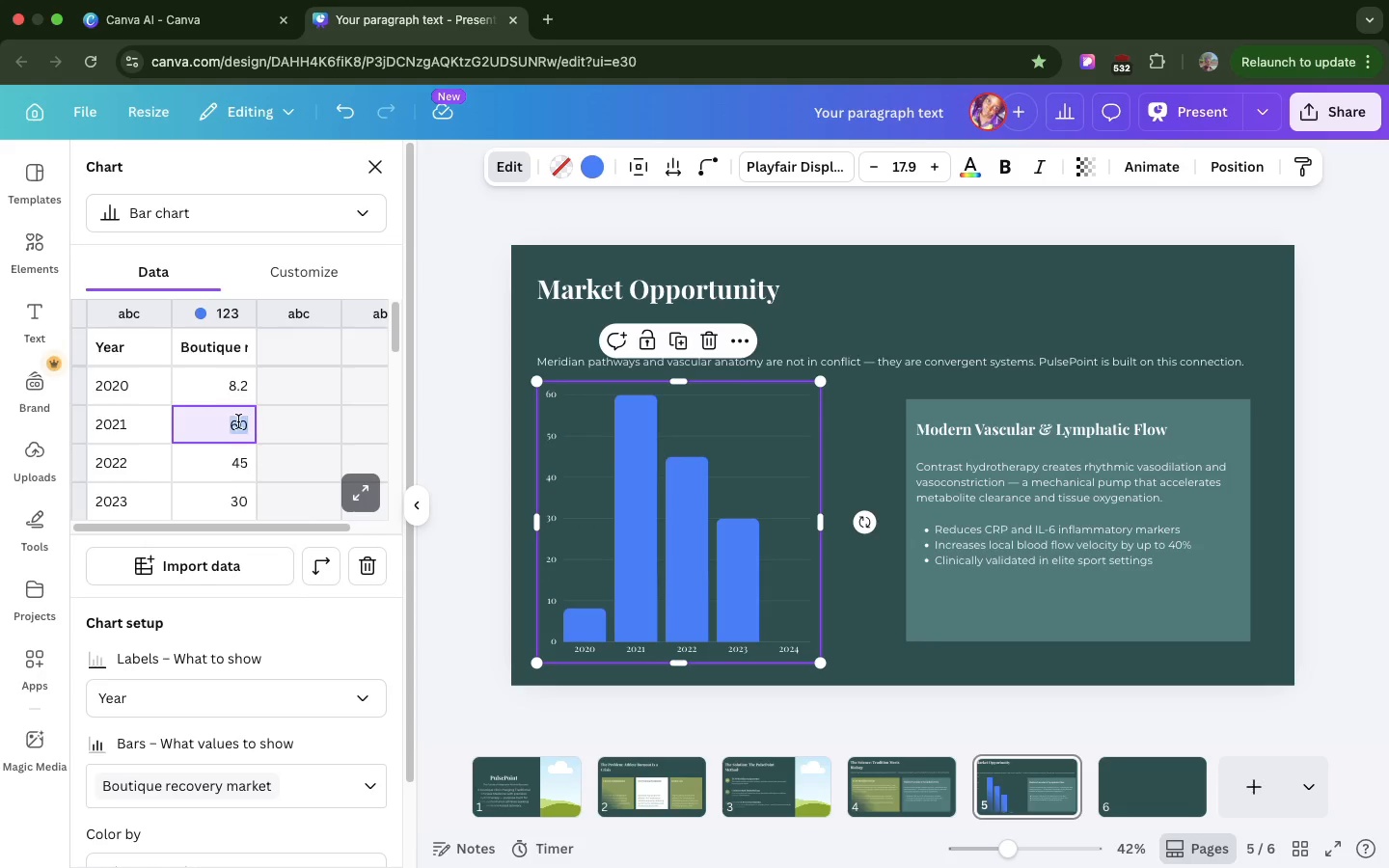 
triple_click([238, 421])
 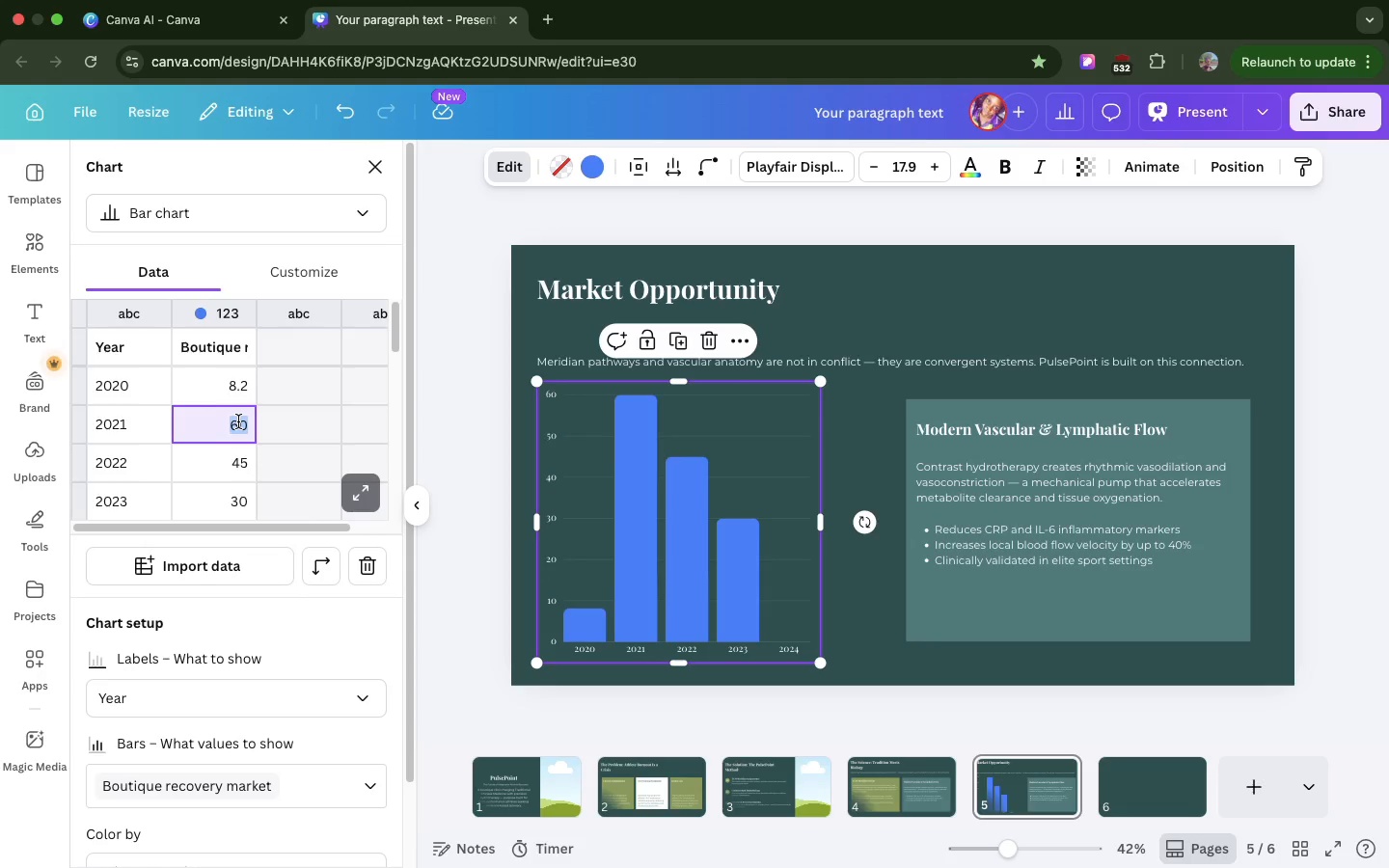 
type(10.1)
 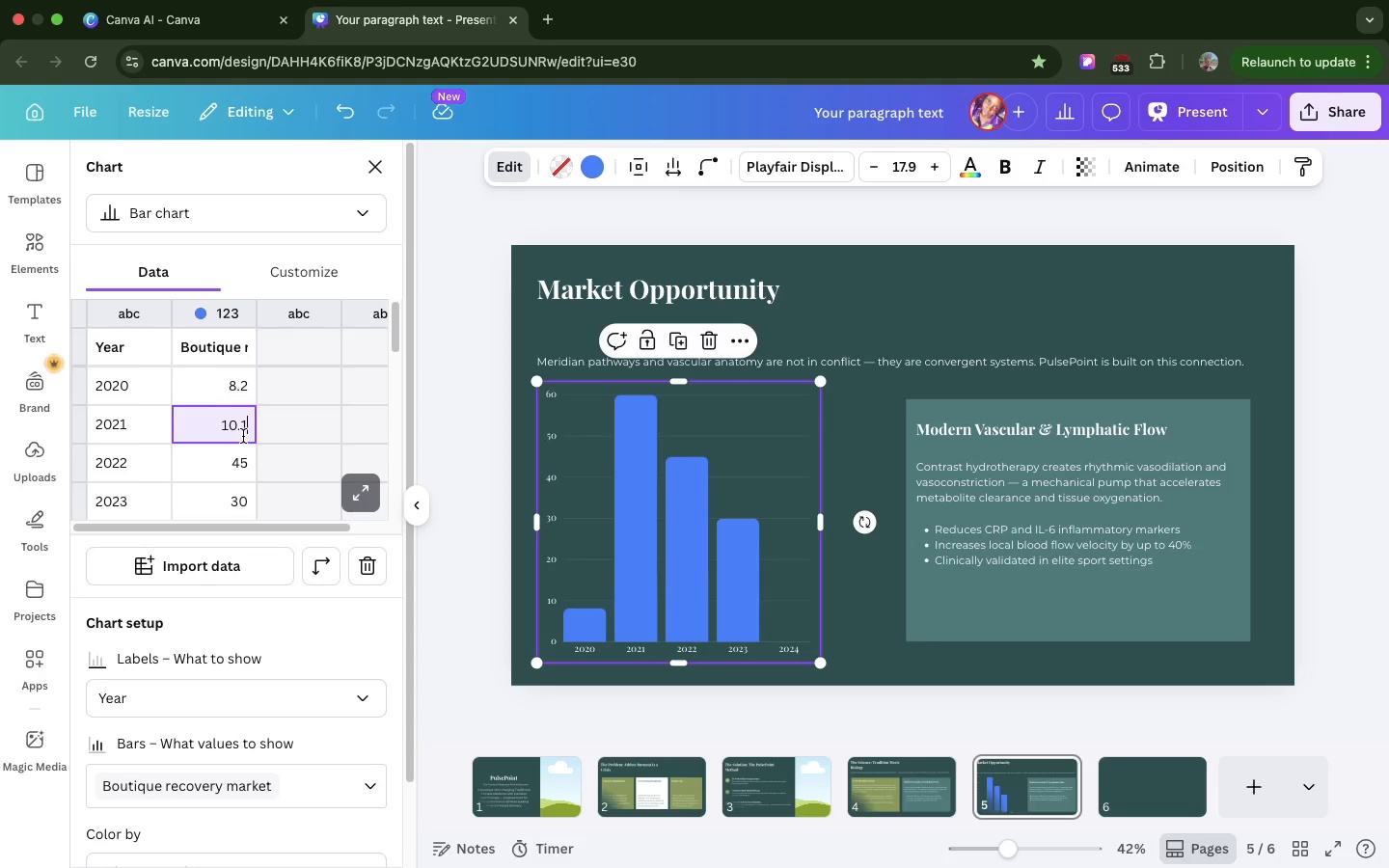 
left_click([243, 436])
 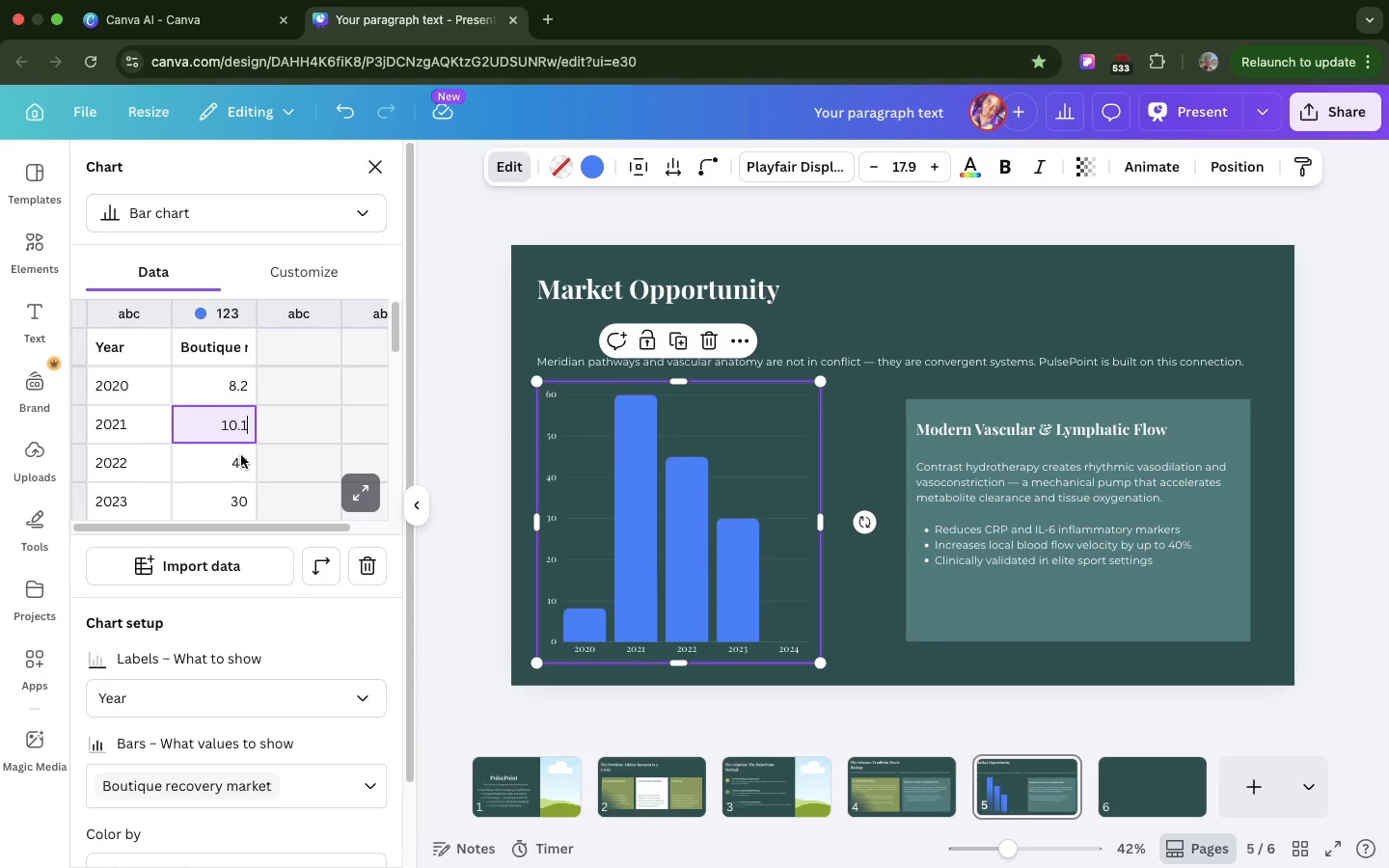 
double_click([241, 455])
 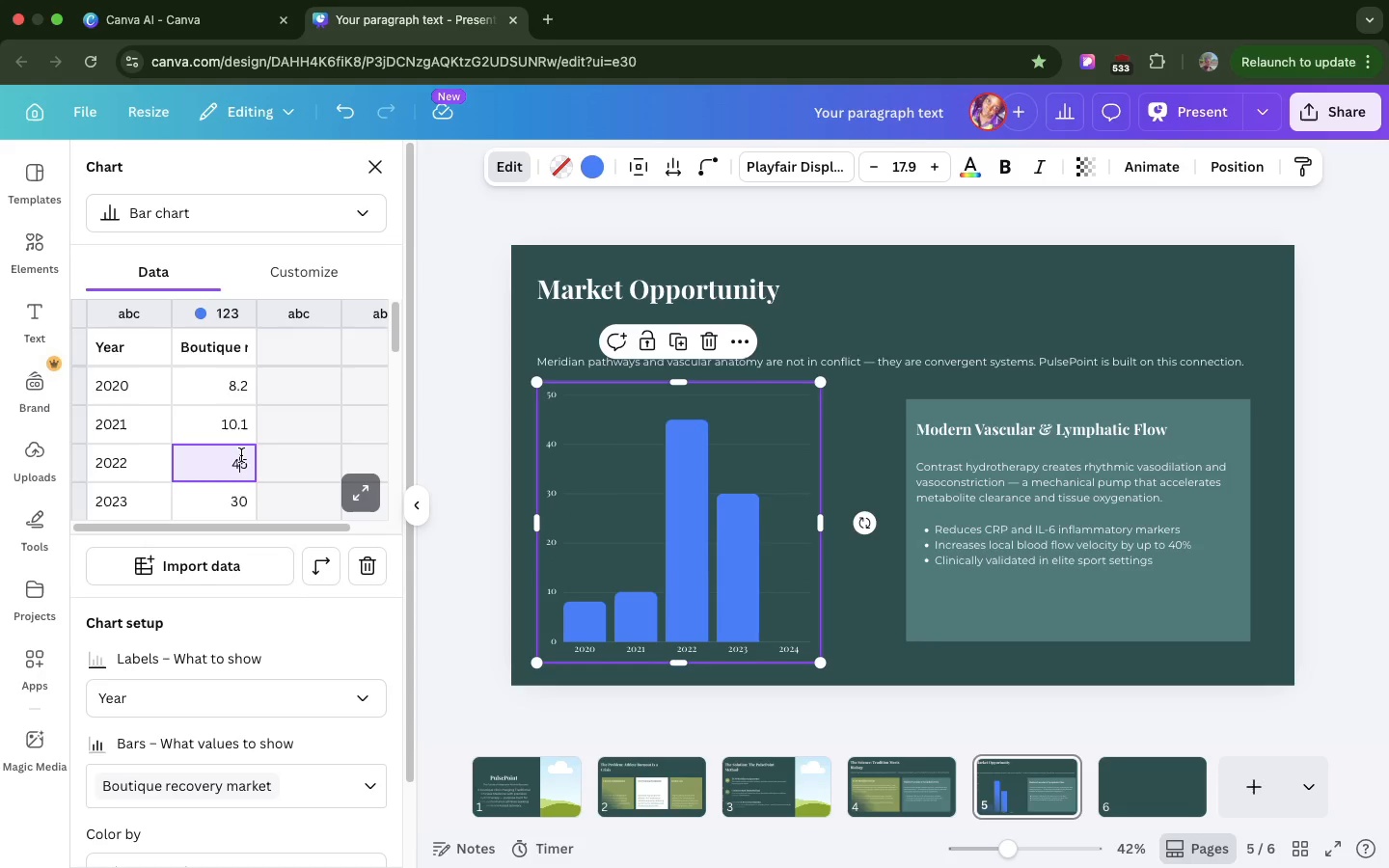 
double_click([241, 455])
 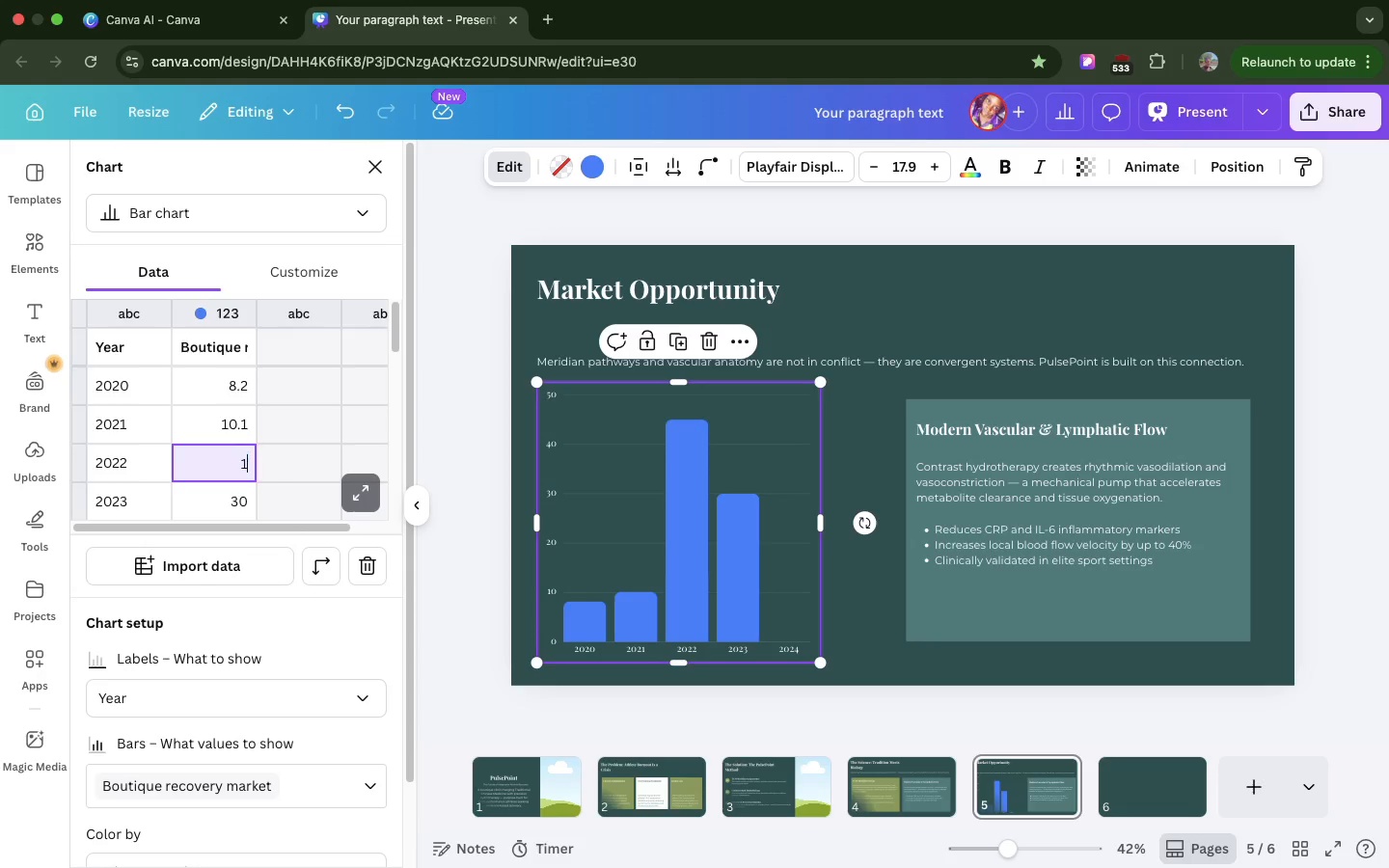 
type(13.)
 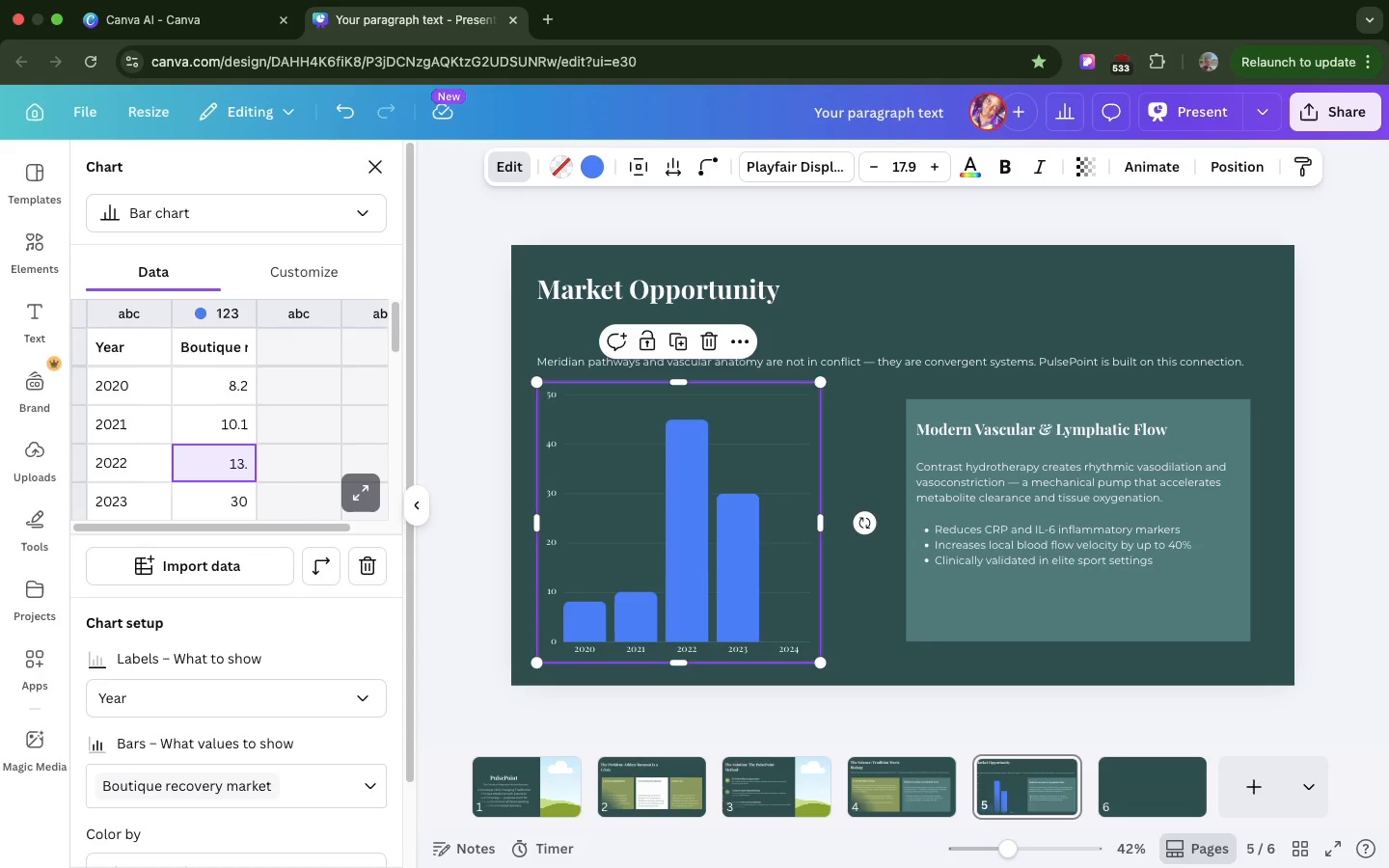 
wait(20.53)
 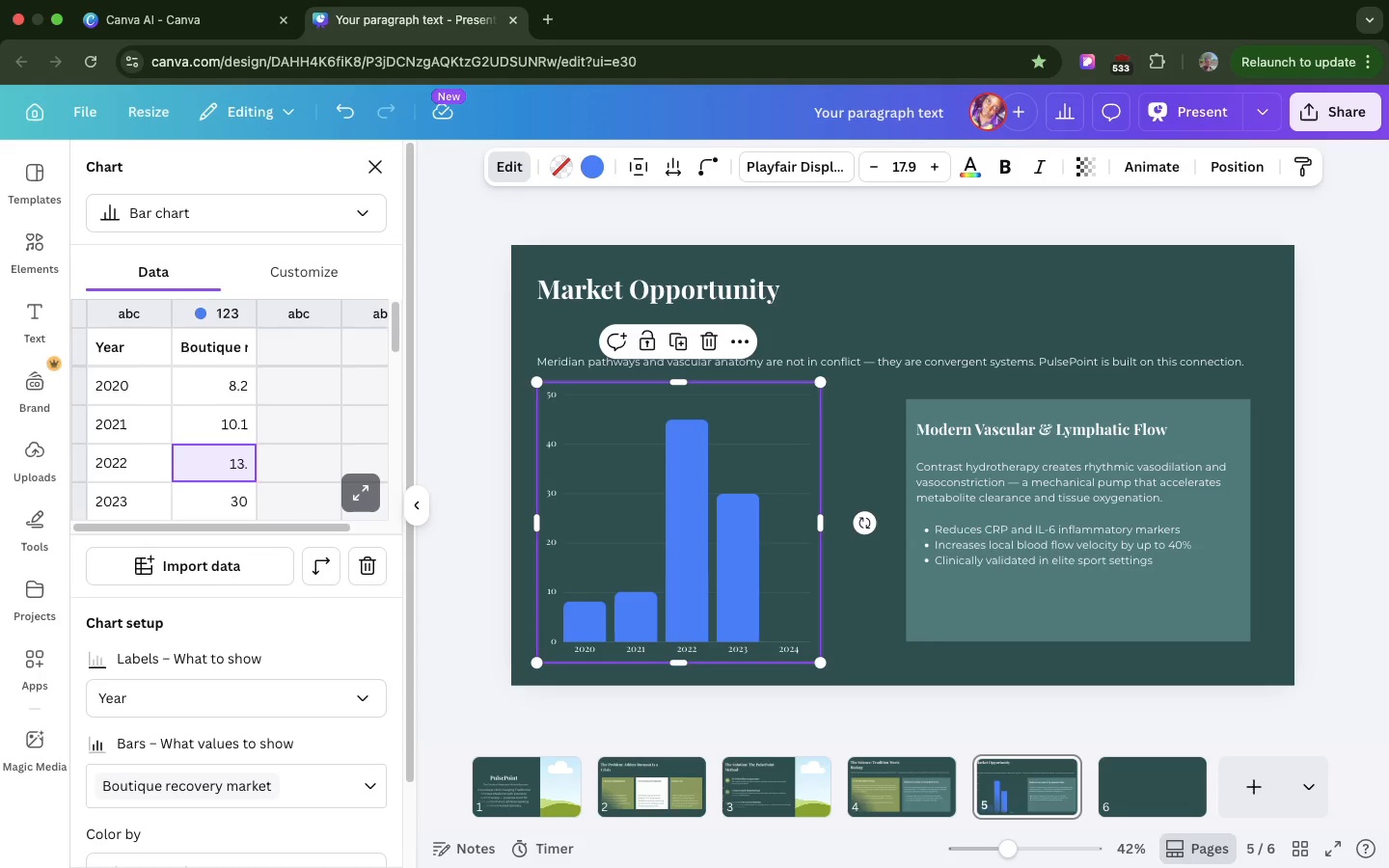 
key(4)
 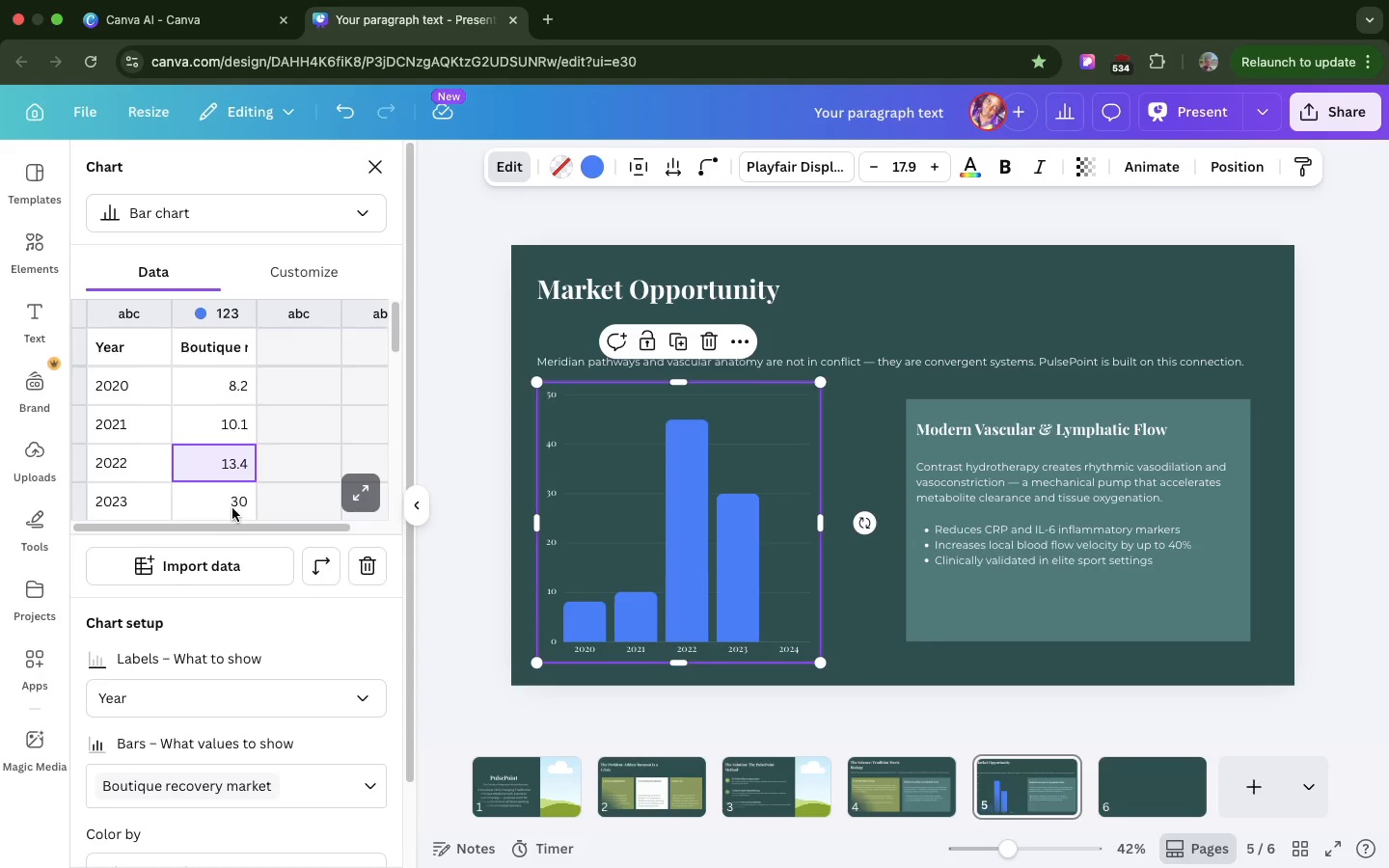 
double_click([233, 504])
 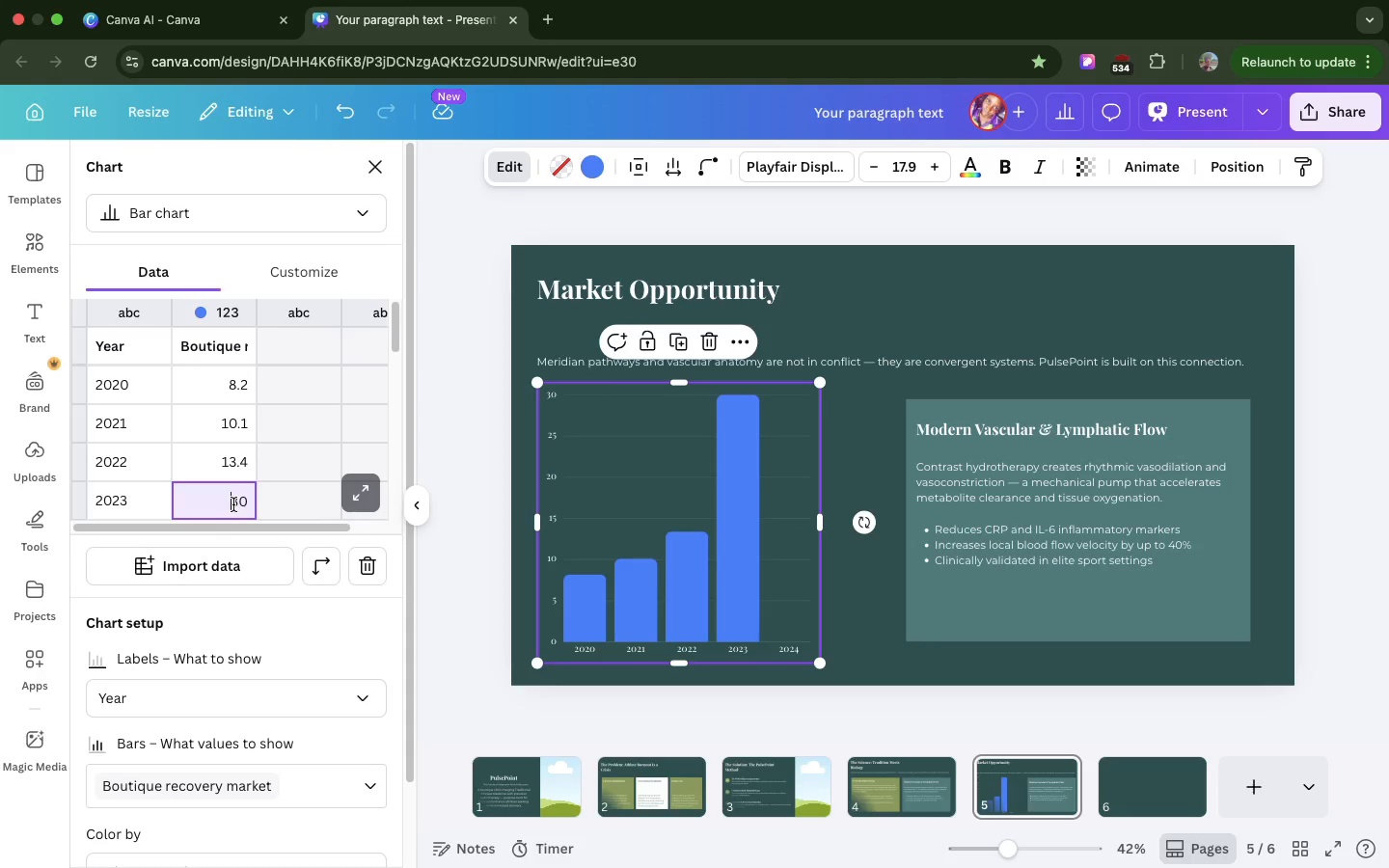 
double_click([233, 504])
 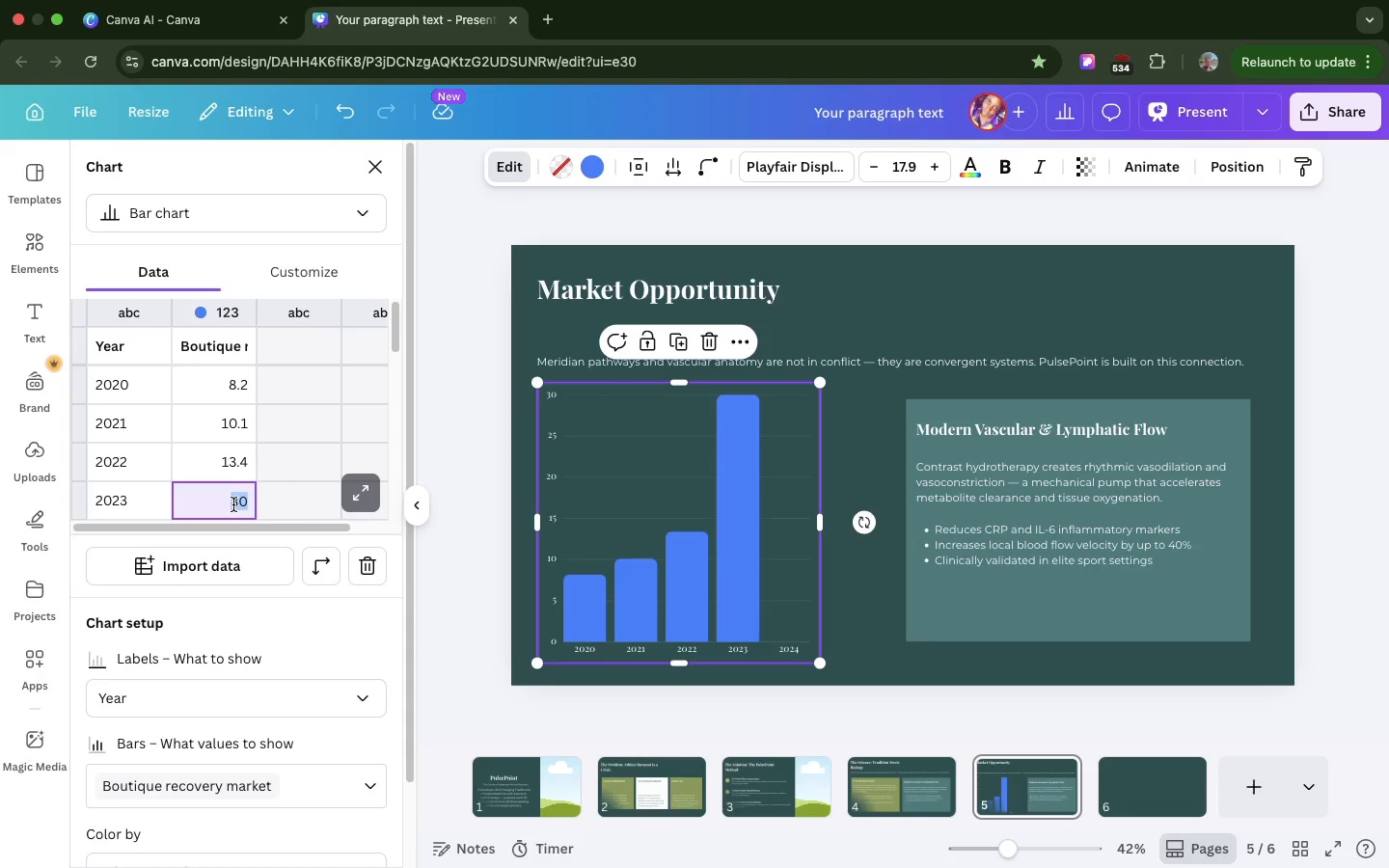 
triple_click([233, 504])
 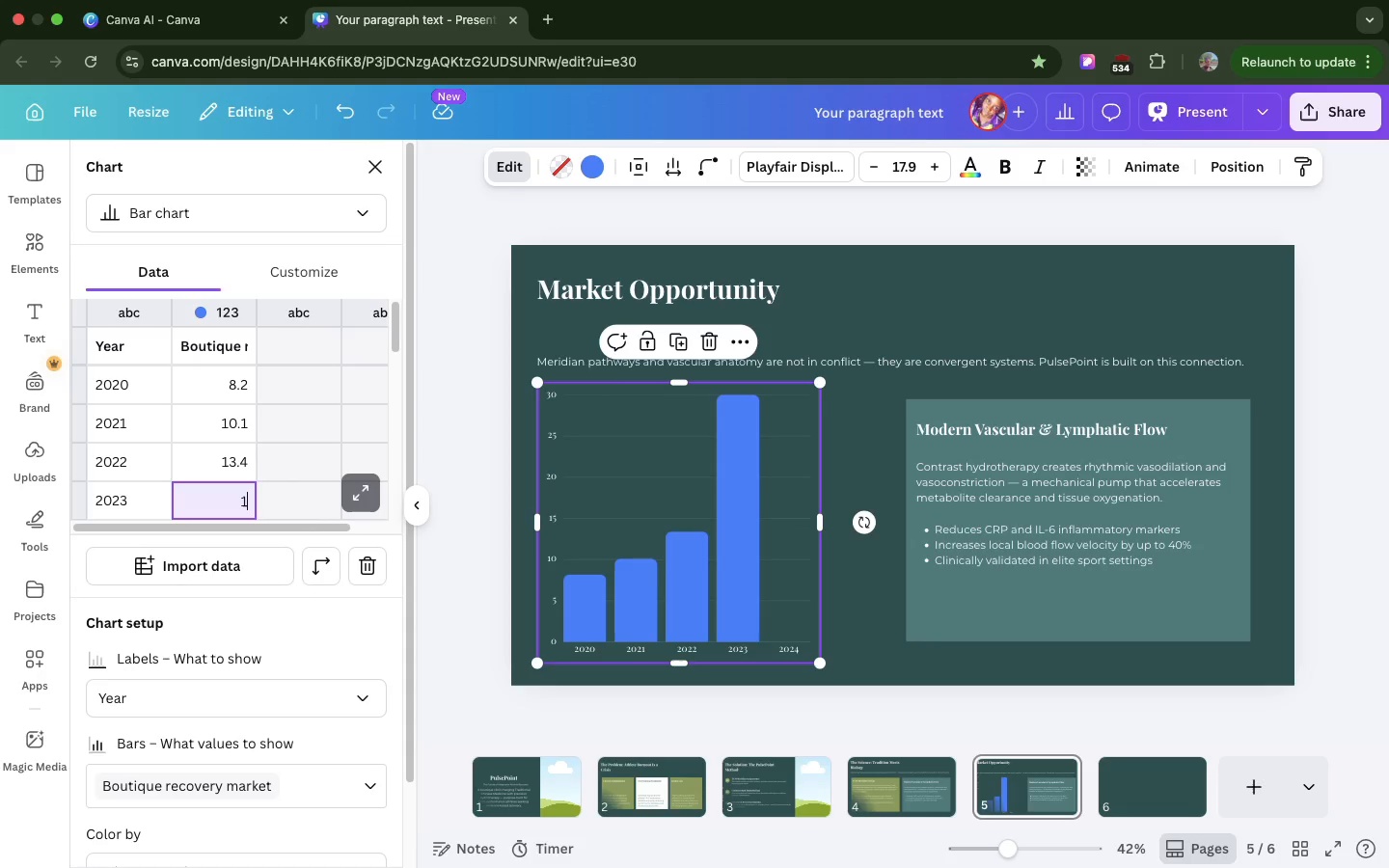 
type(17,6)
key(Backspace)
key(Backspace)
type(.6)
 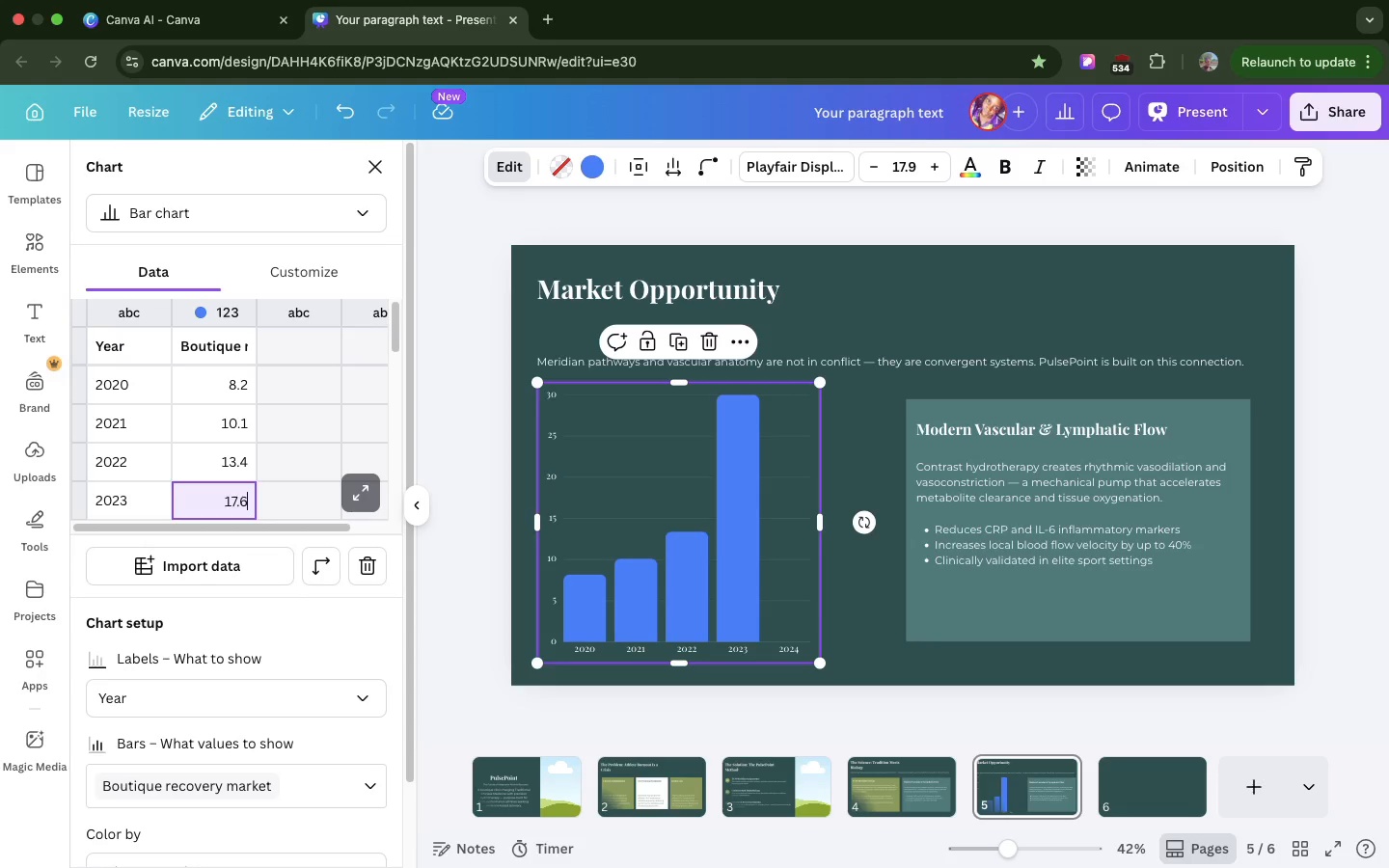 
wait(9.84)
 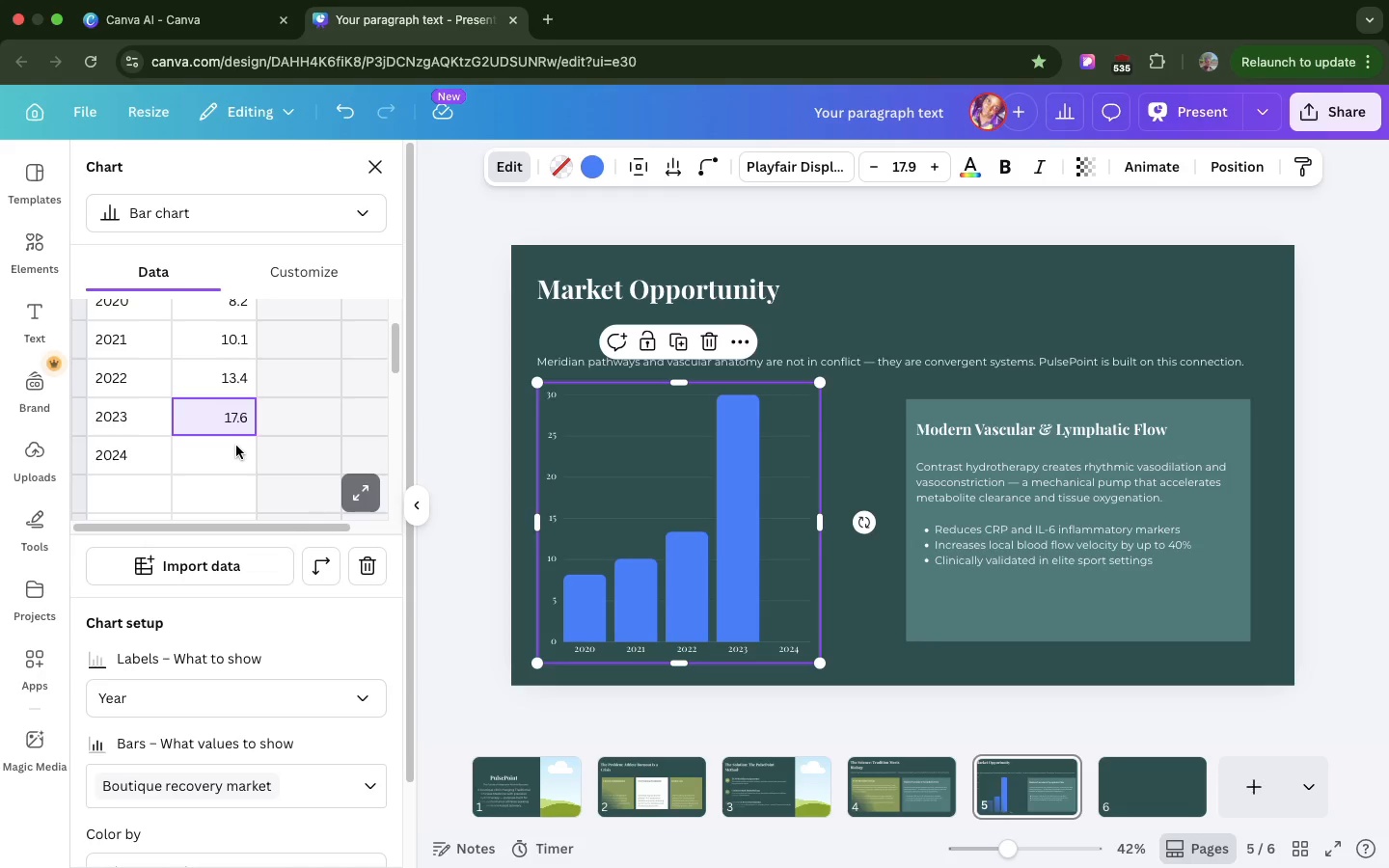 
left_click([236, 446])
 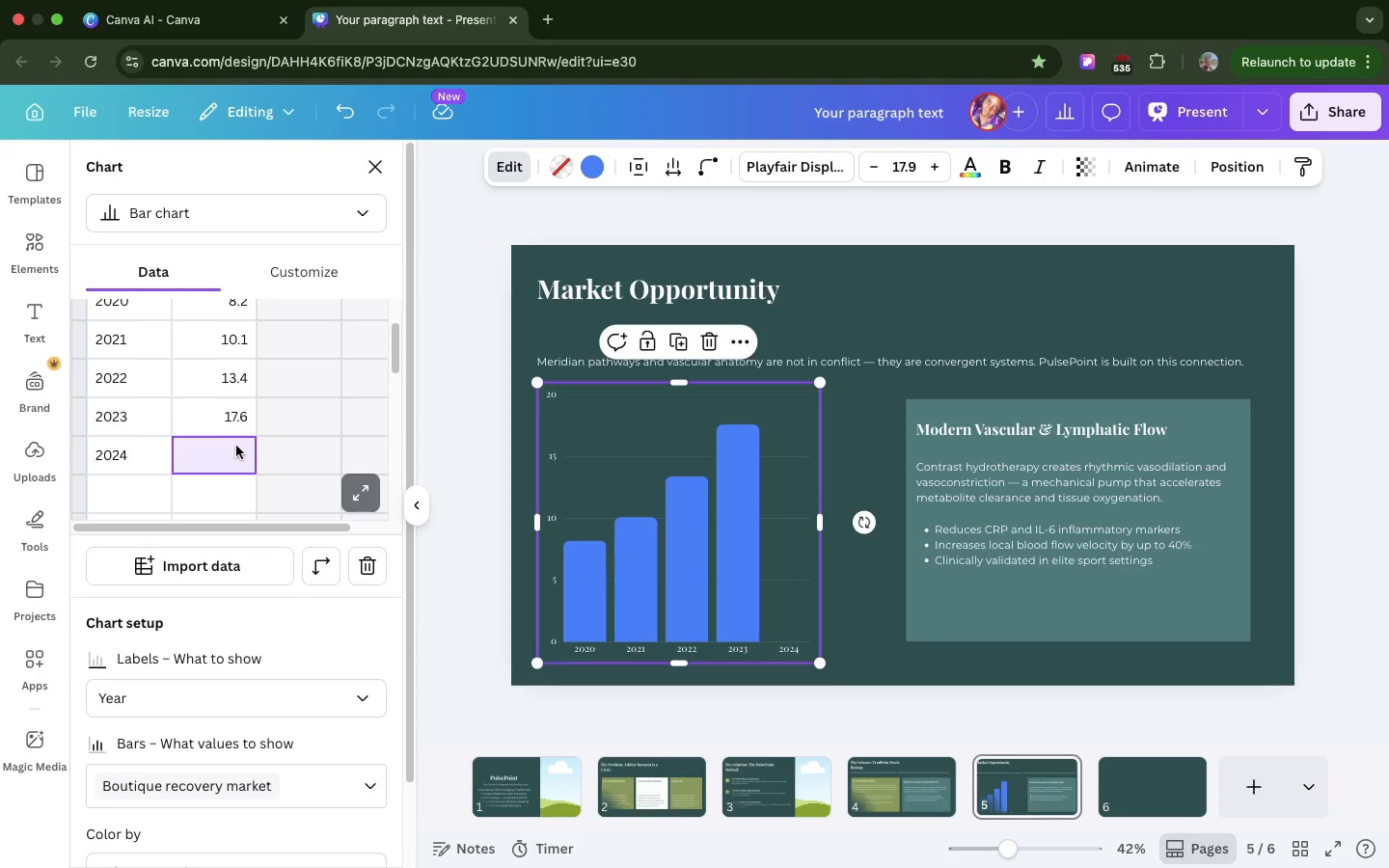 
scroll: coordinate [244, 424], scroll_direction: down, amount: 10.0
 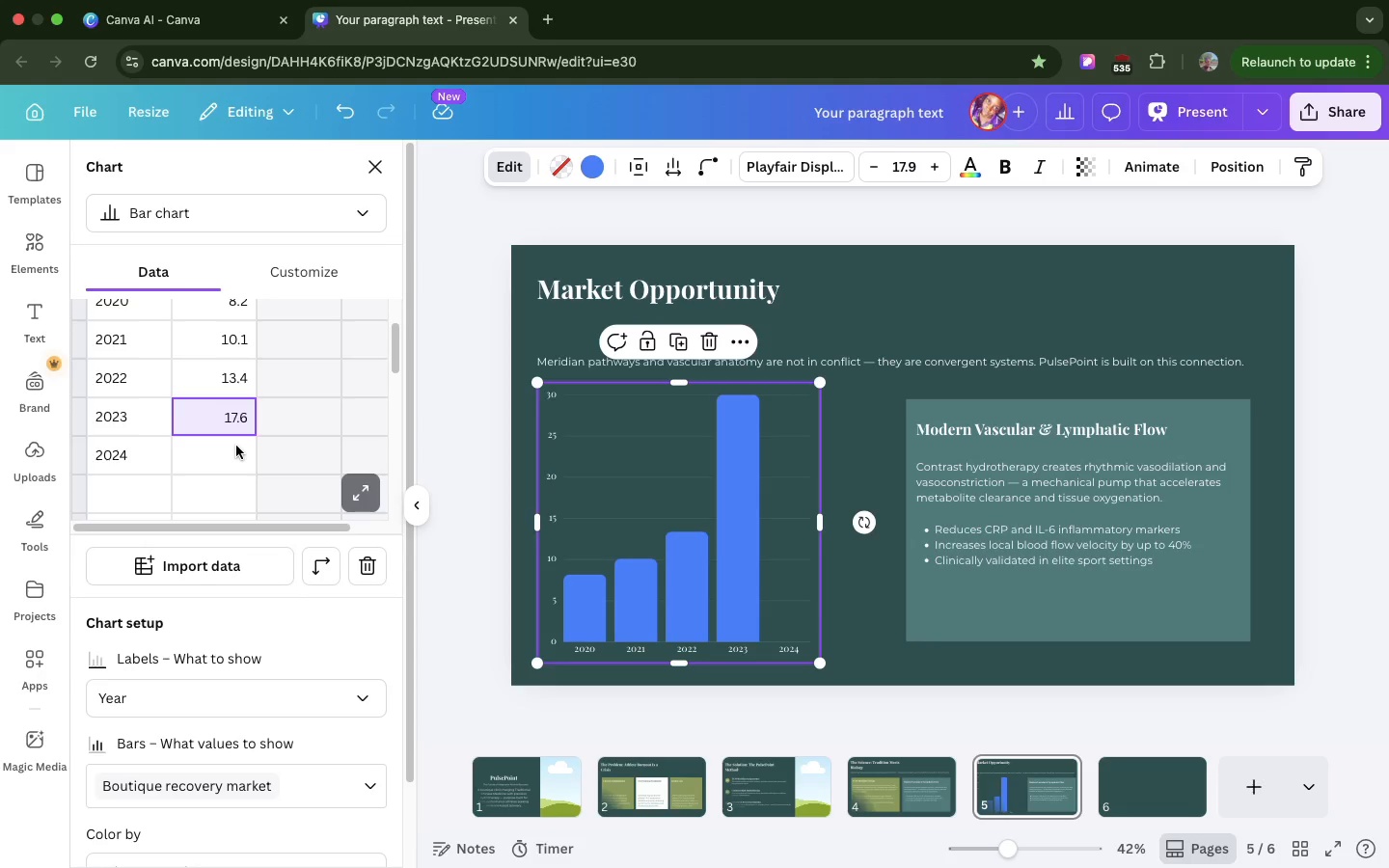 
left_click([236, 446])
 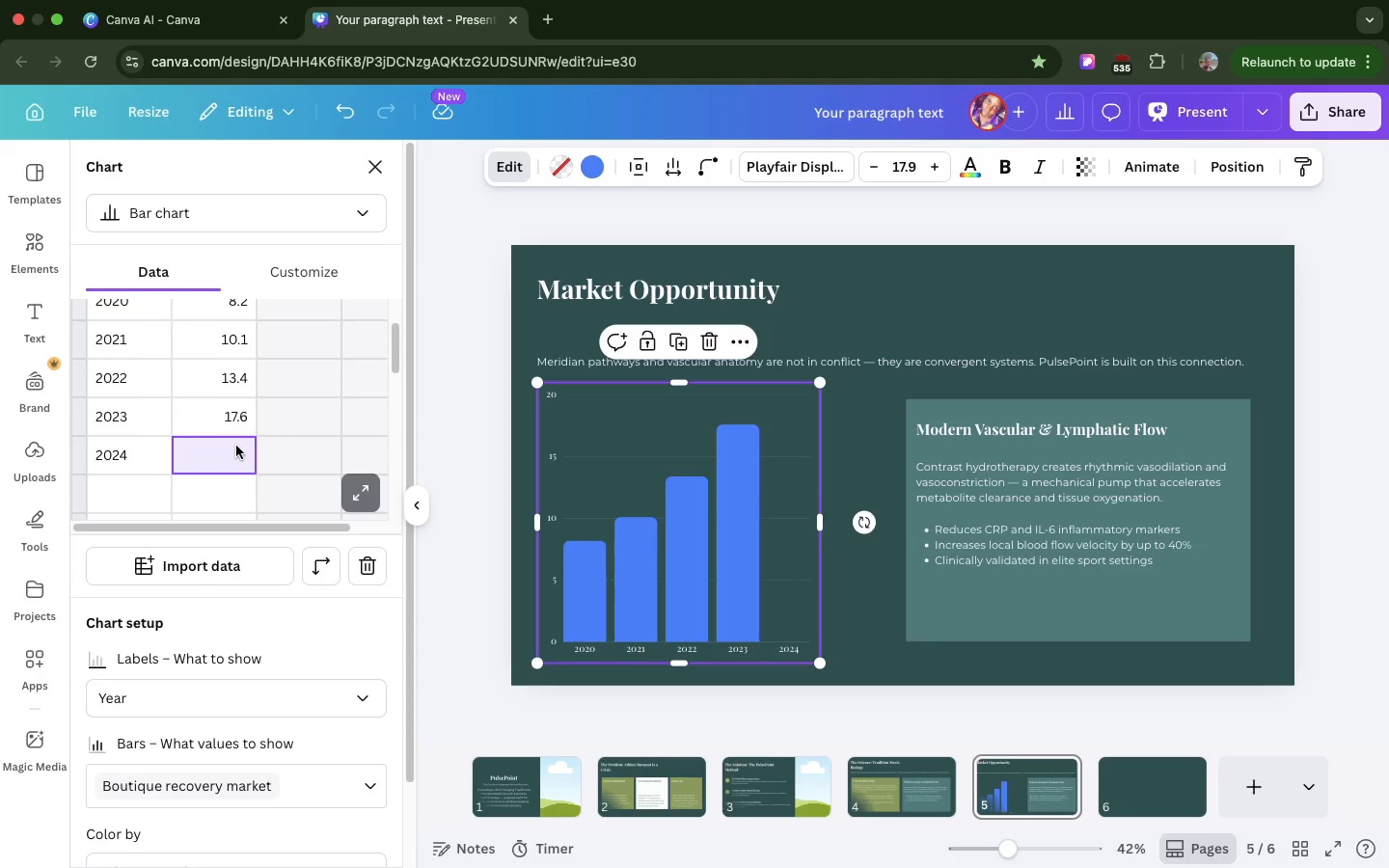 
type(22,)
key(Backspace)
type(.8)
 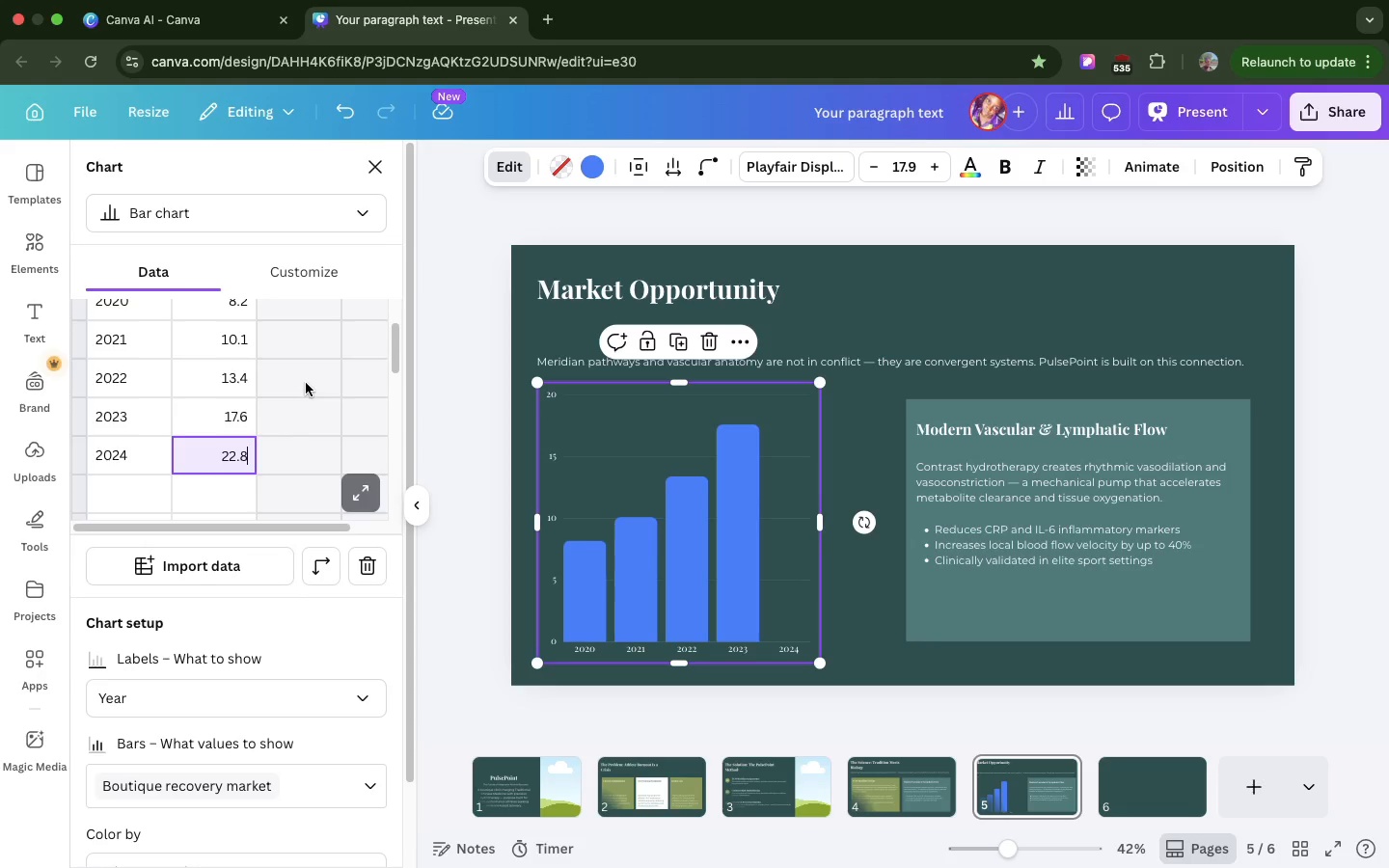 
left_click([306, 383])
 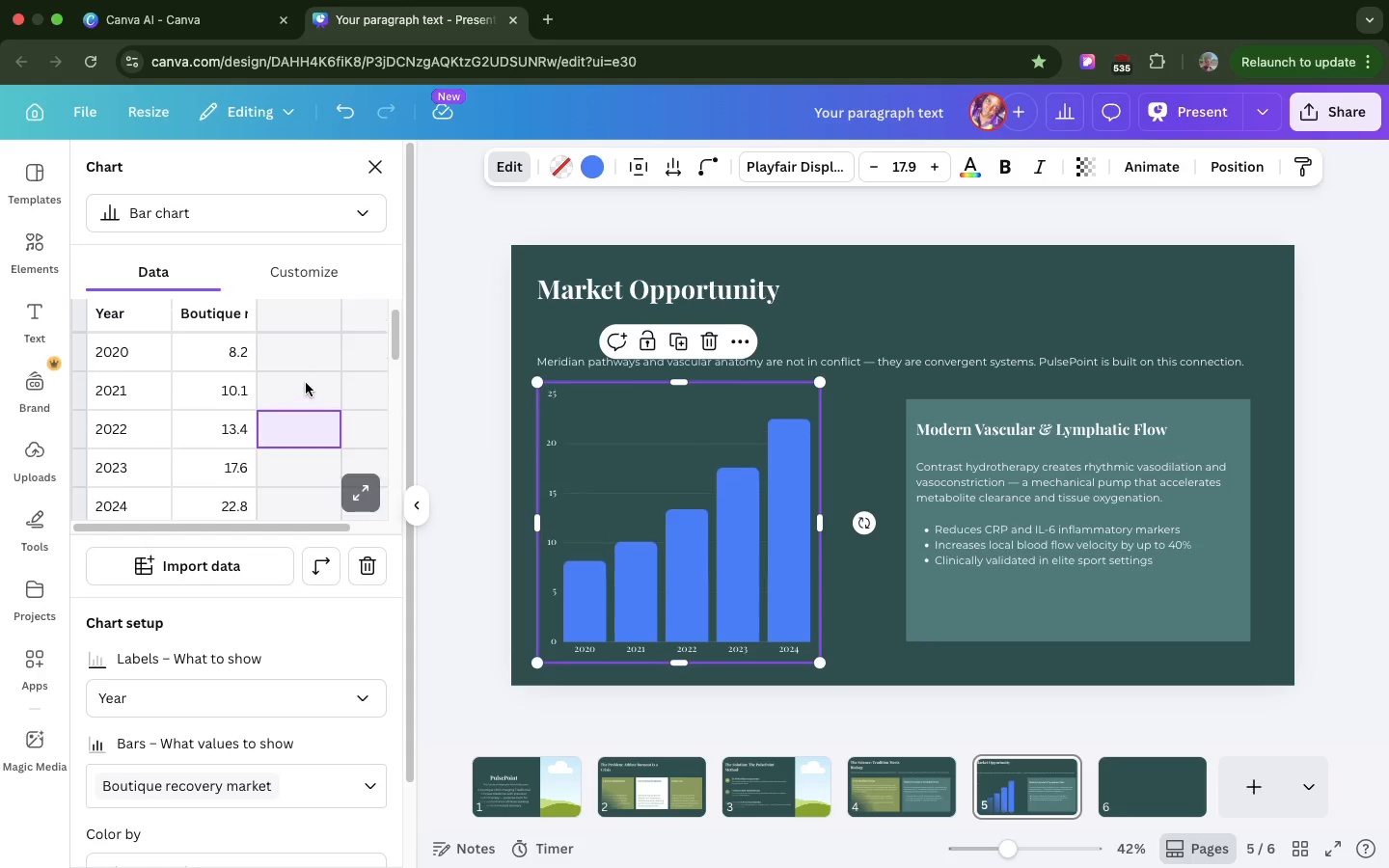 
scroll: coordinate [306, 383], scroll_direction: up, amount: 35.0
 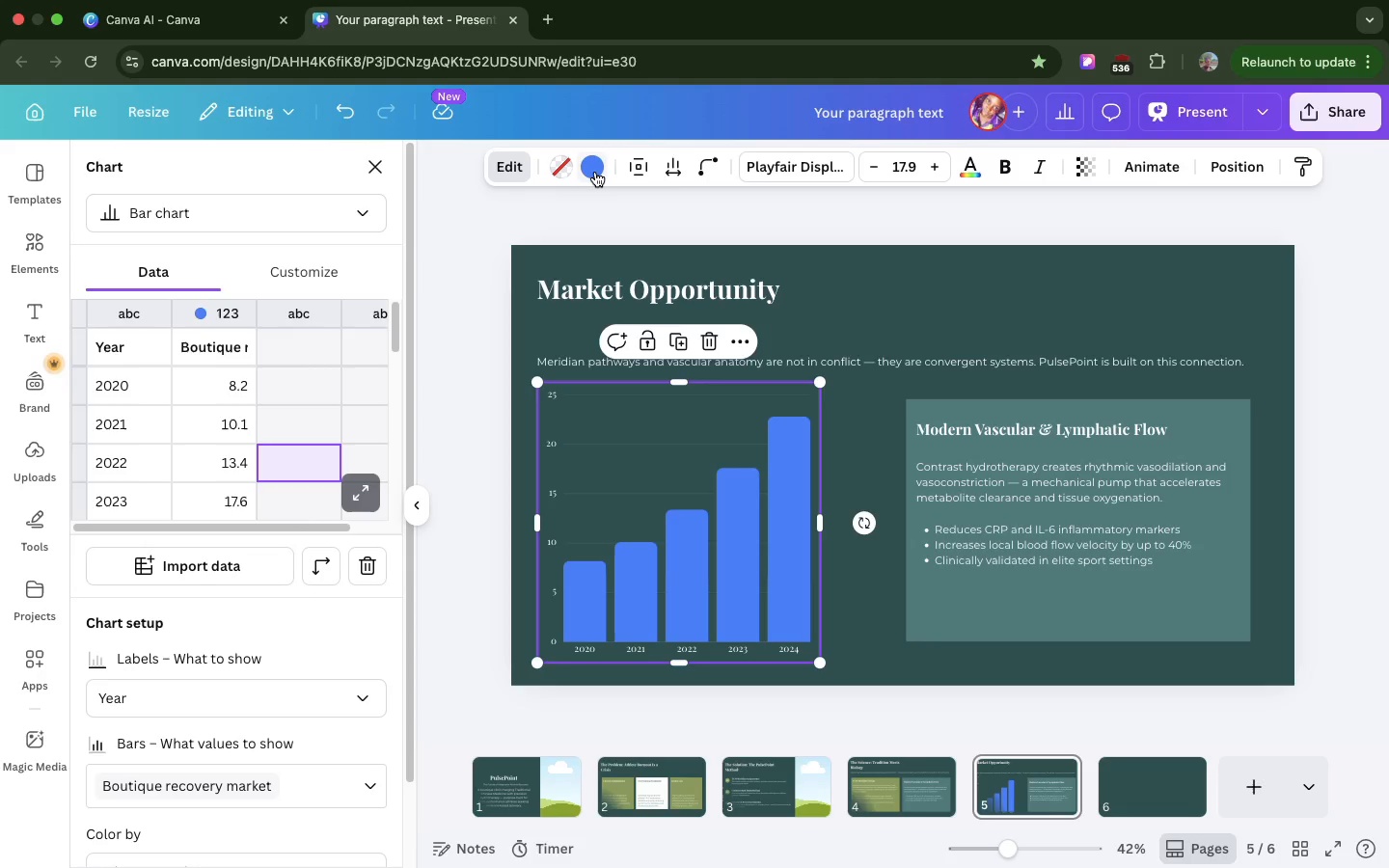 
left_click([595, 172])
 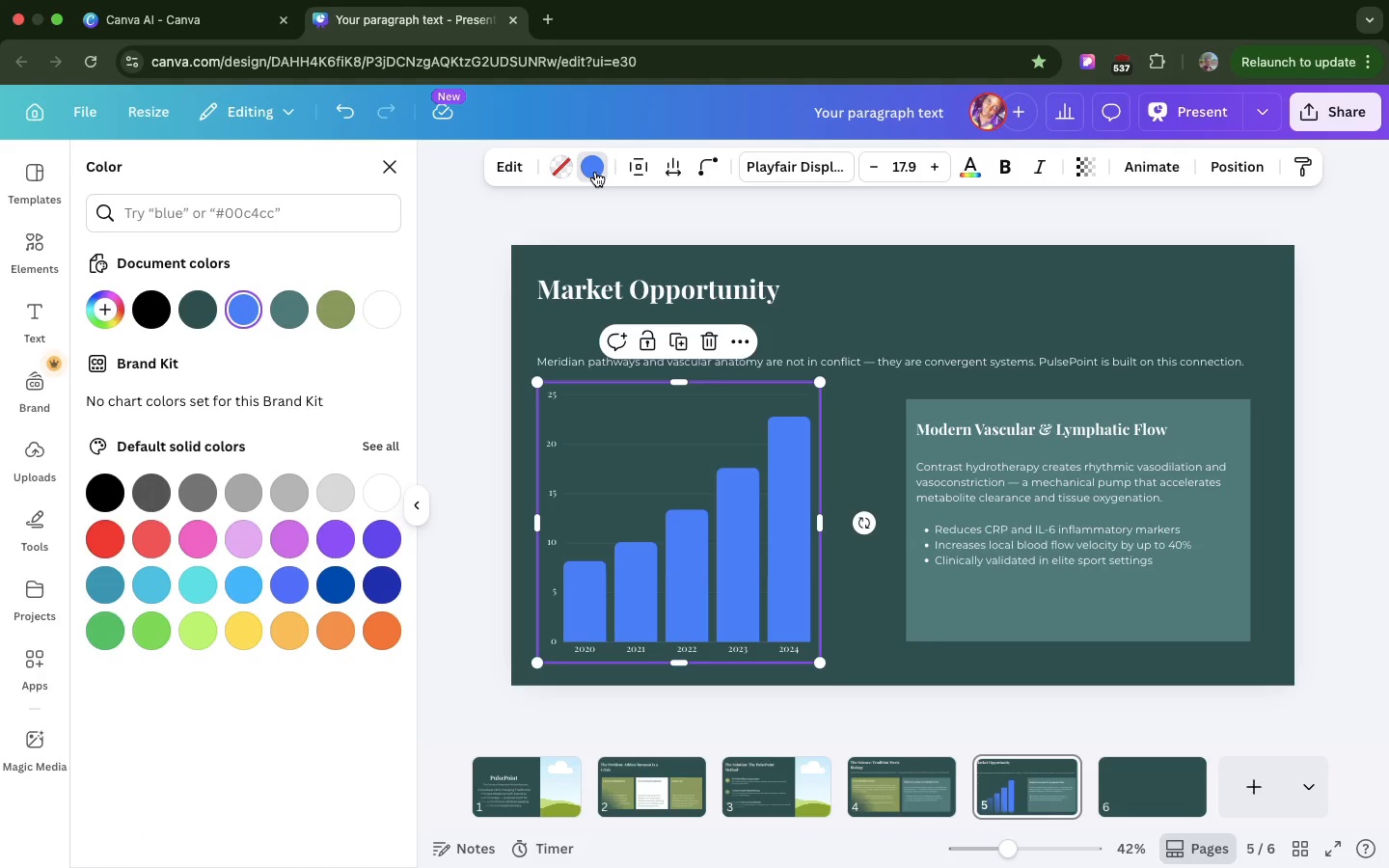 
wait(8.93)
 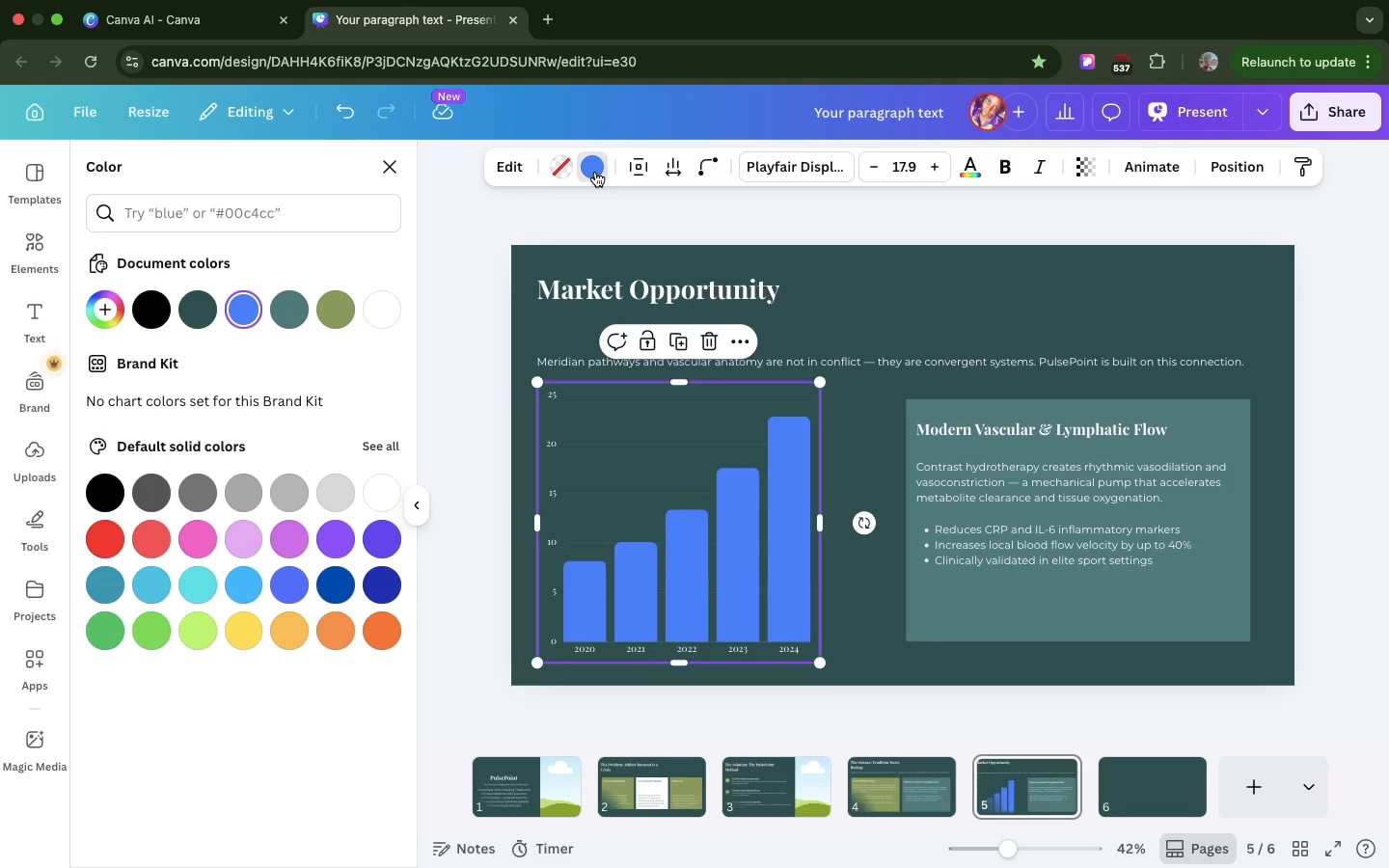 
left_click([333, 313])
 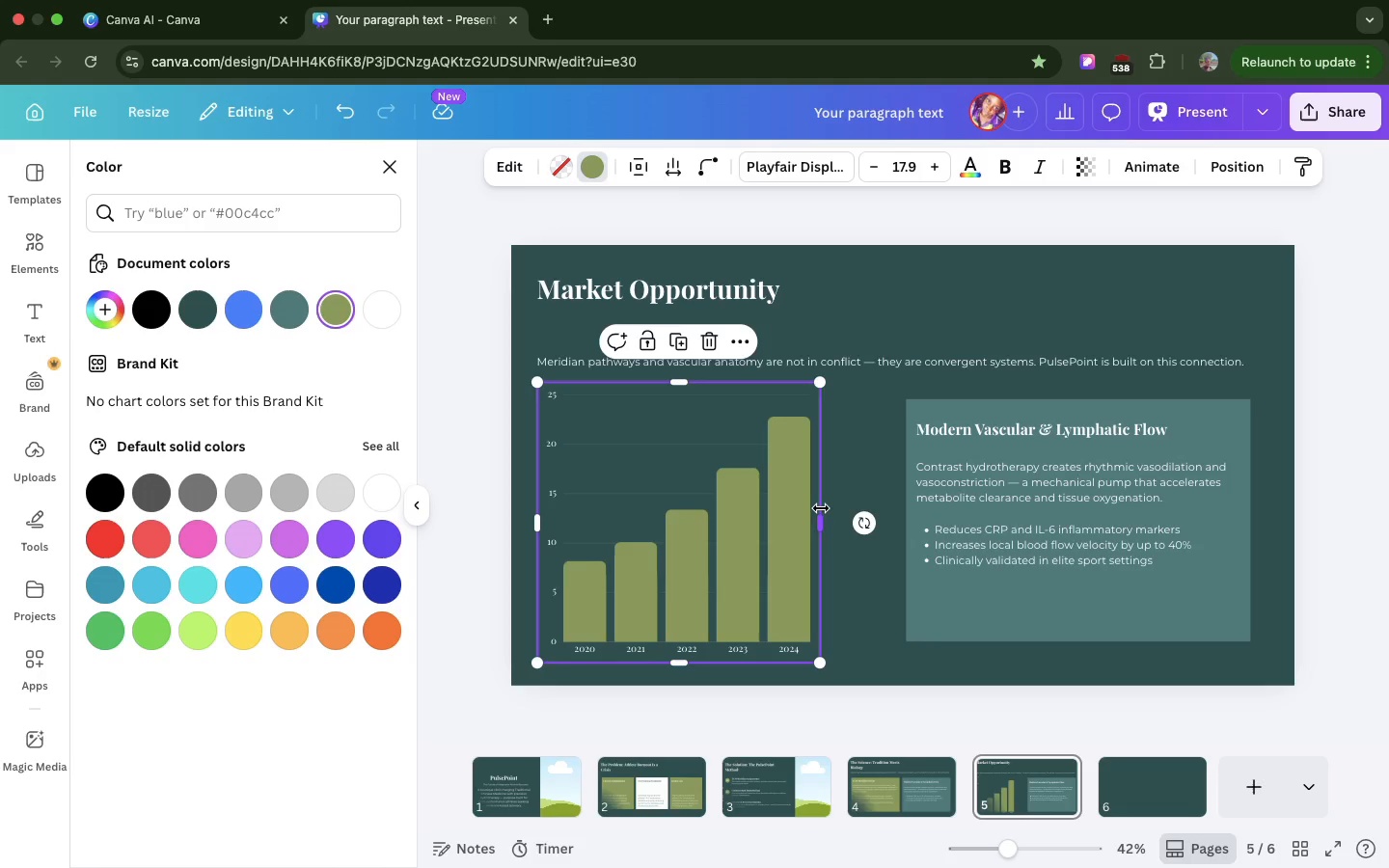 
left_click_drag(start_coordinate=[821, 508], to_coordinate=[865, 513])
 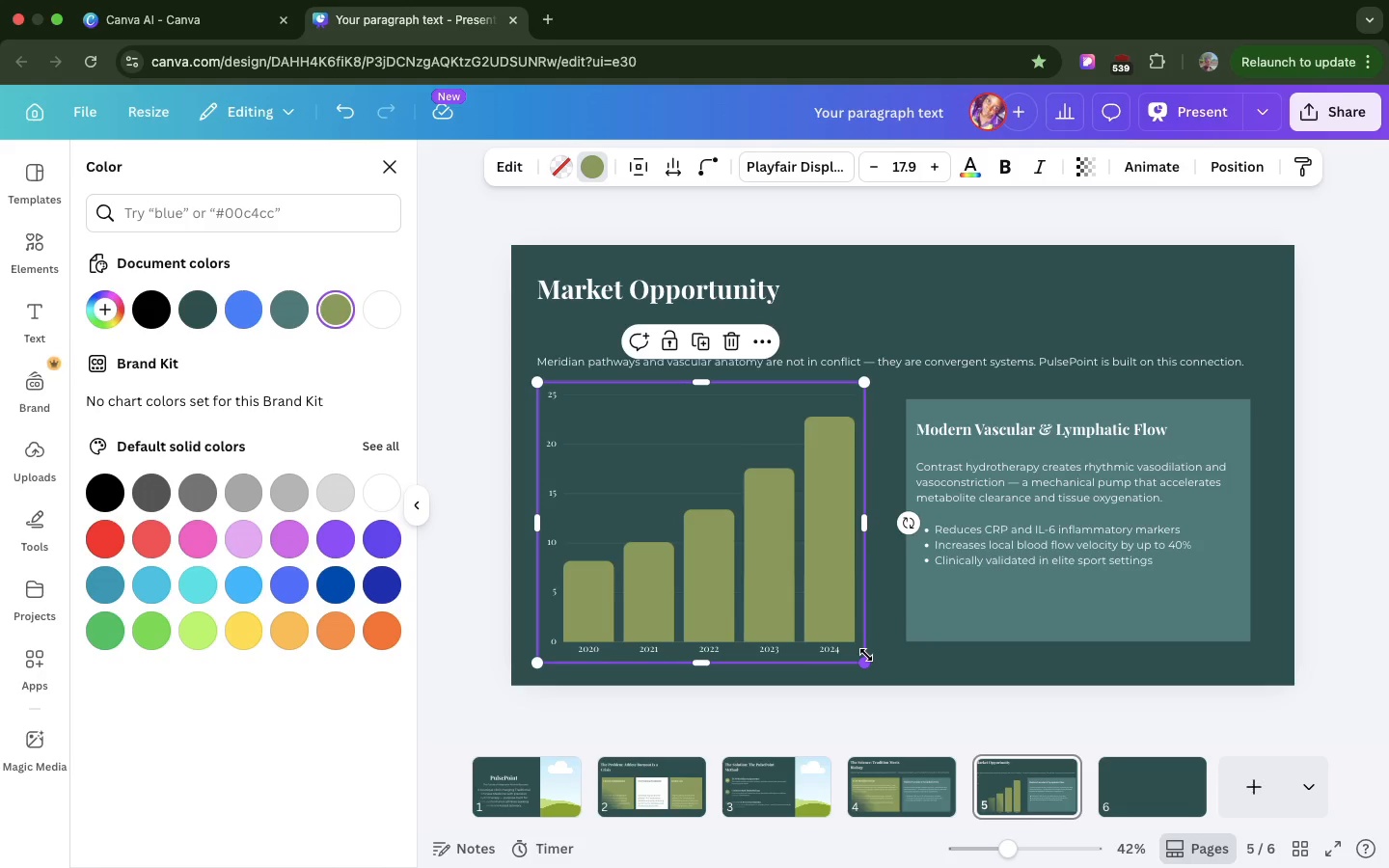 
left_click_drag(start_coordinate=[866, 655], to_coordinate=[829, 593])
 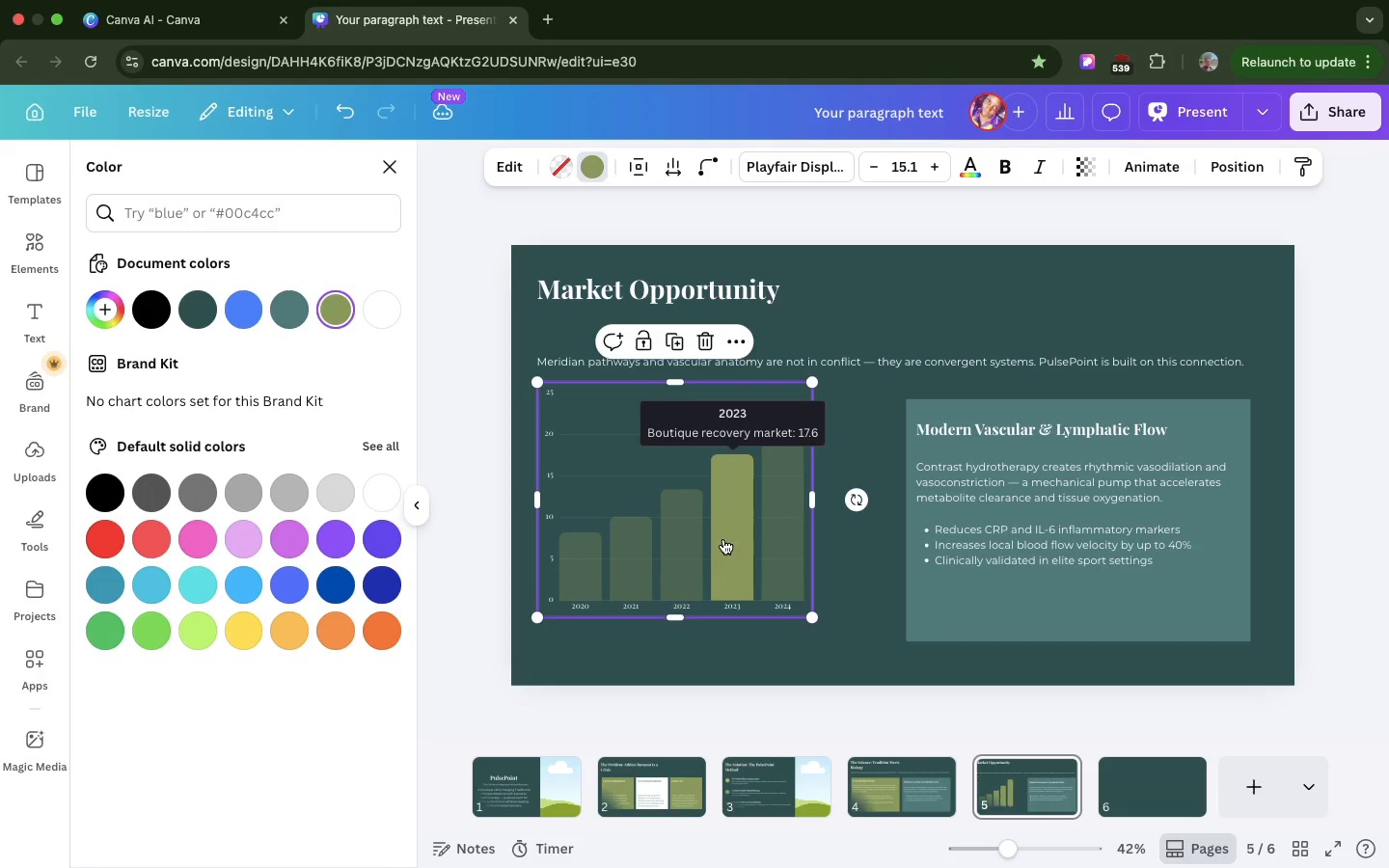 
left_click_drag(start_coordinate=[723, 539], to_coordinate=[723, 551])
 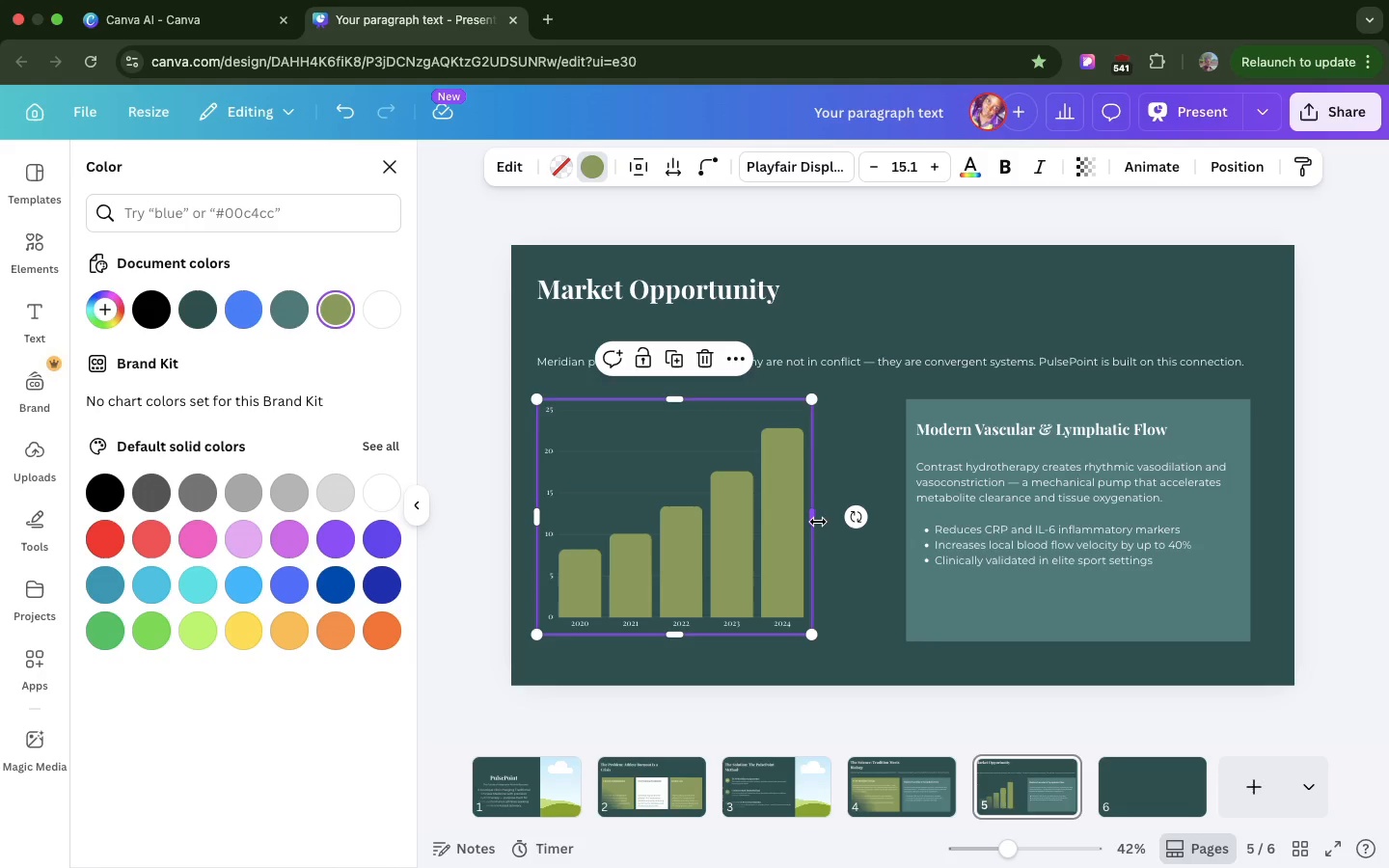 
left_click_drag(start_coordinate=[818, 522], to_coordinate=[855, 519])
 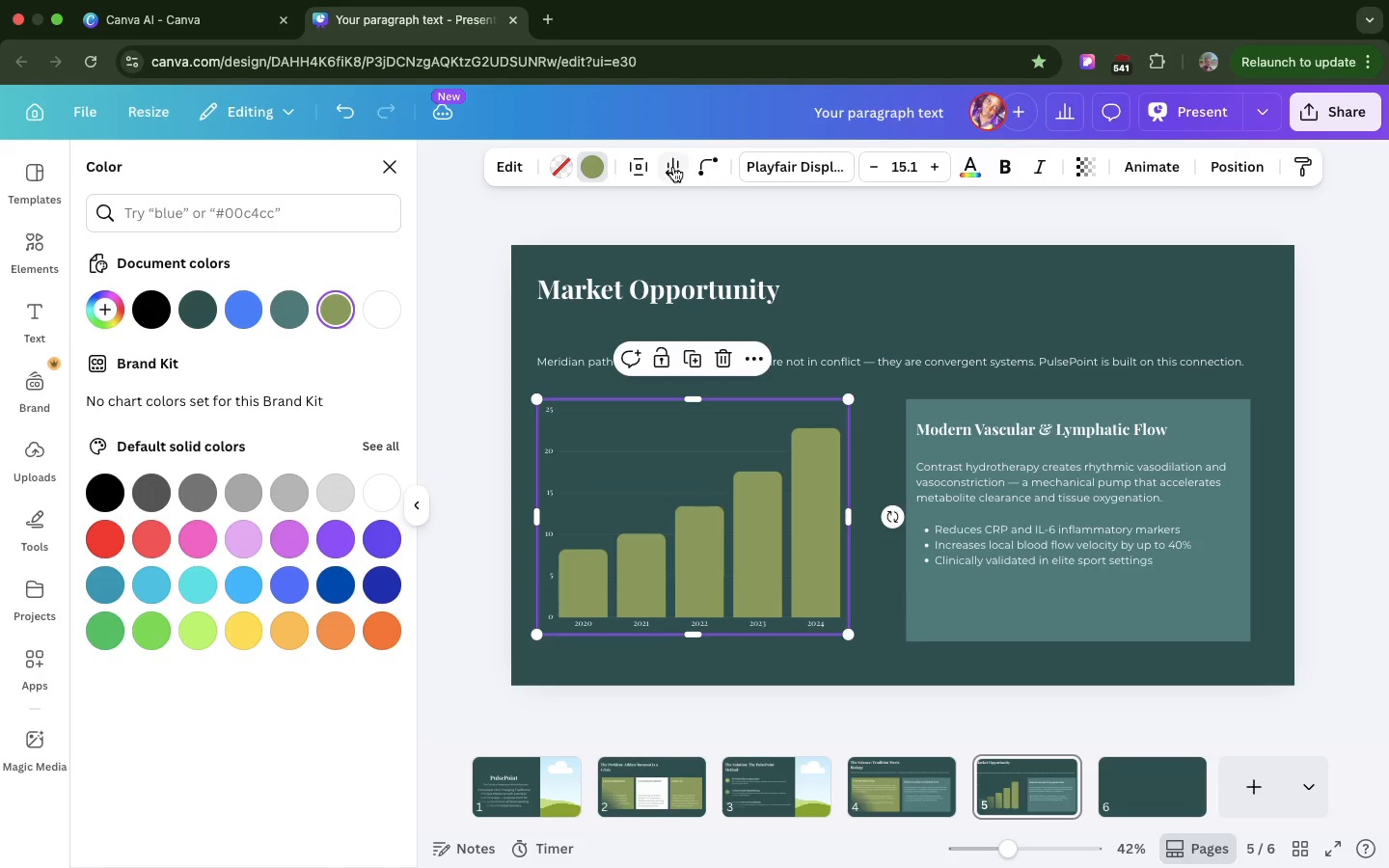 
left_click([673, 167])
 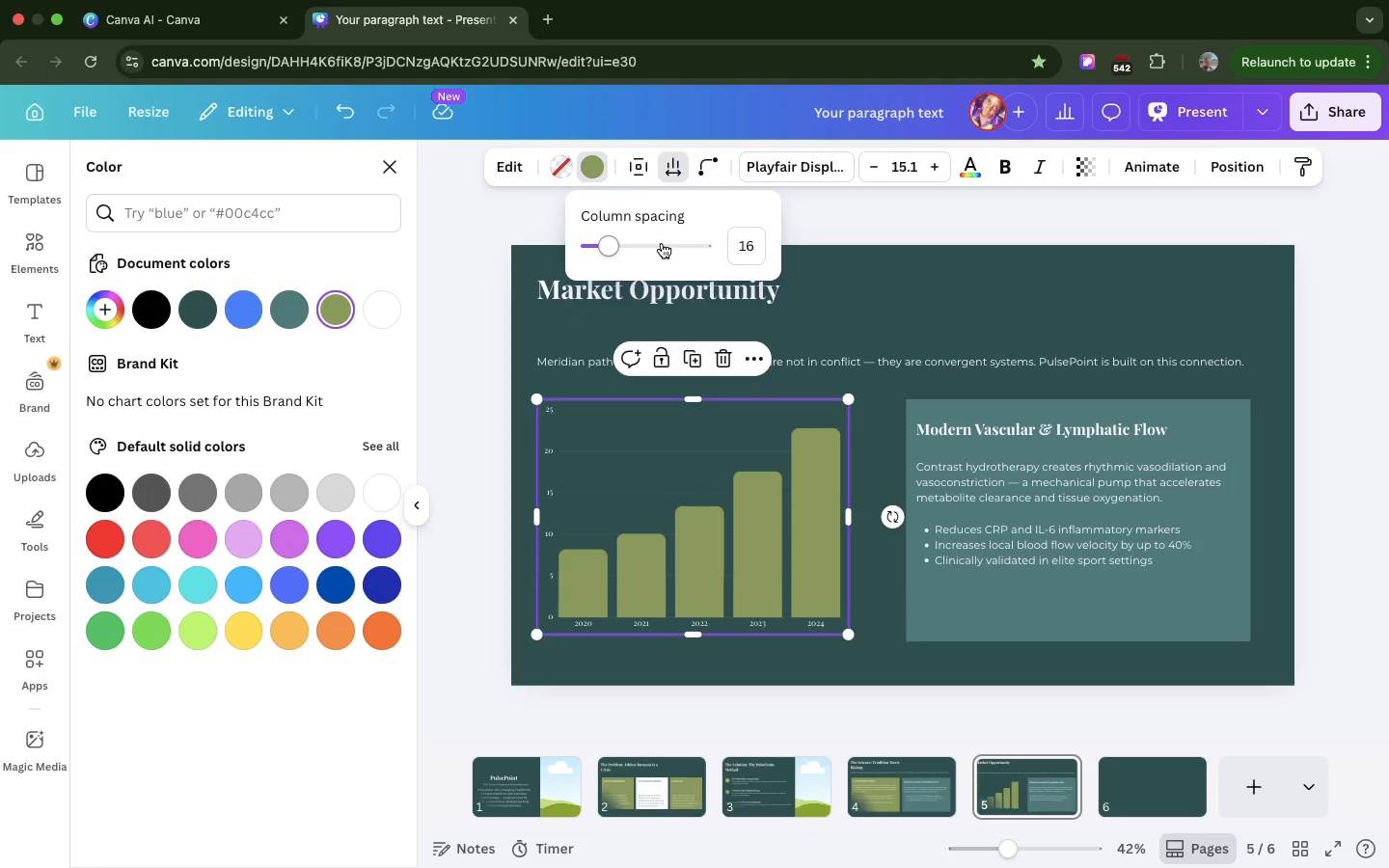 
left_click([662, 243])
 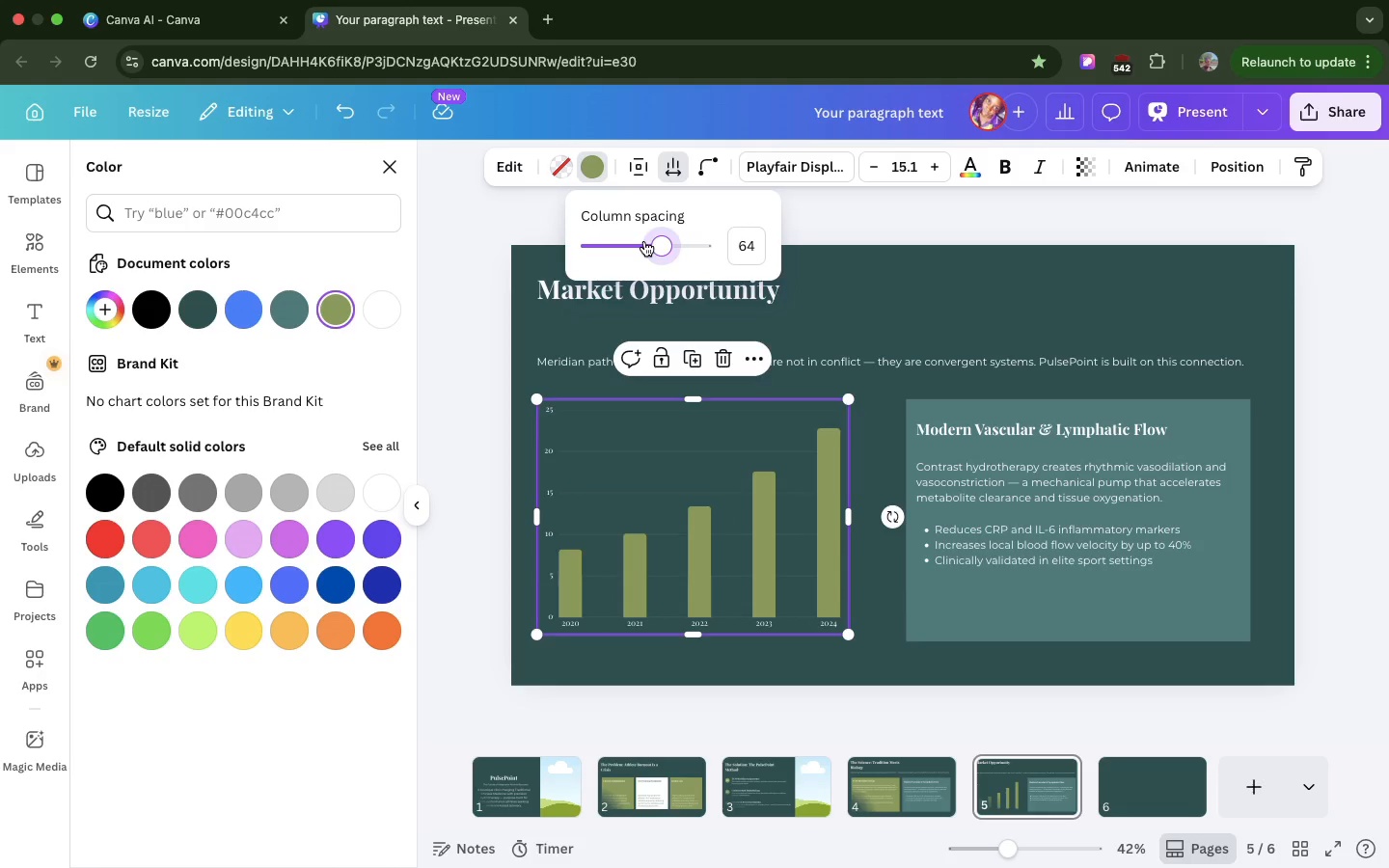 
left_click([644, 241])
 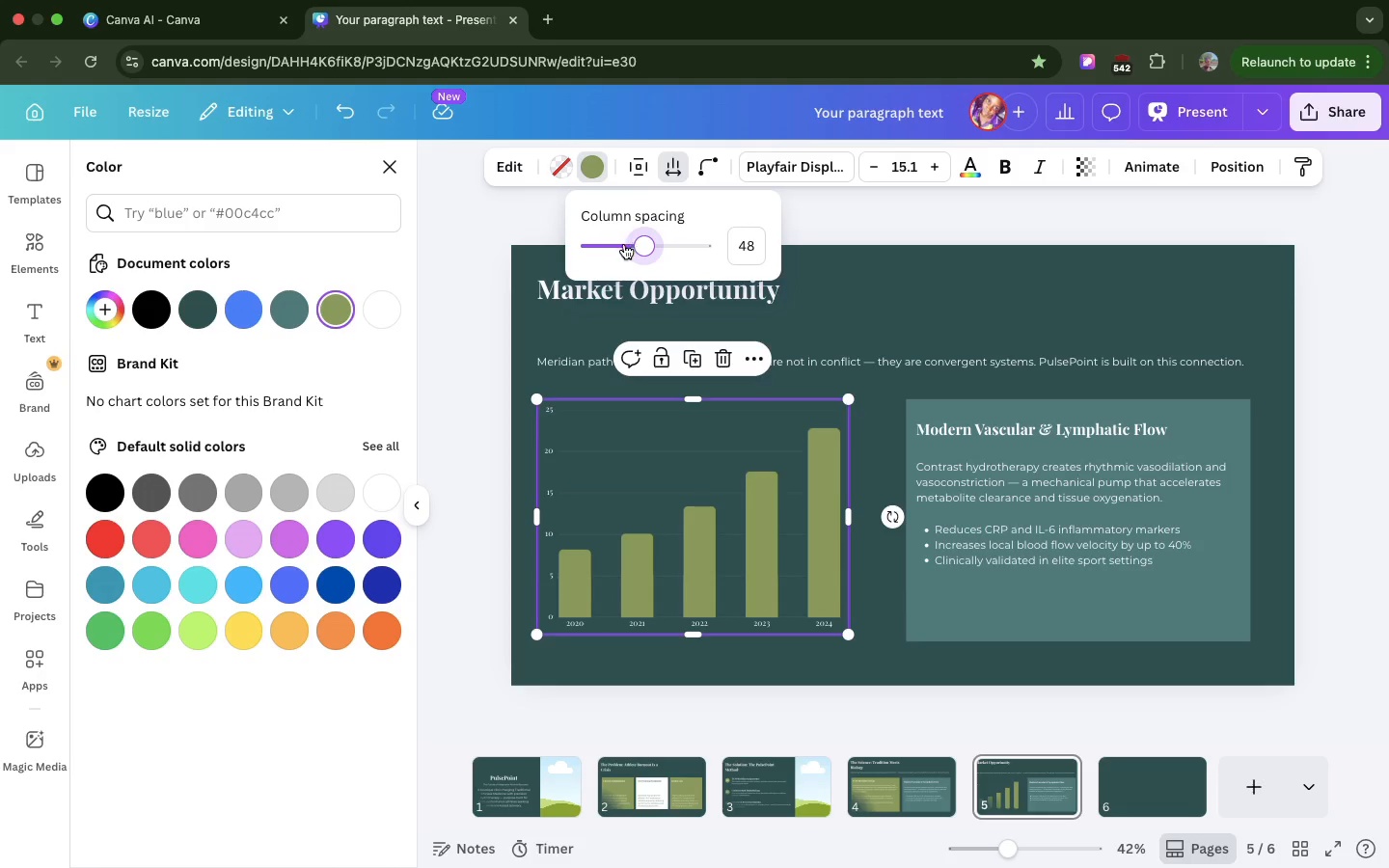 
left_click([624, 244])
 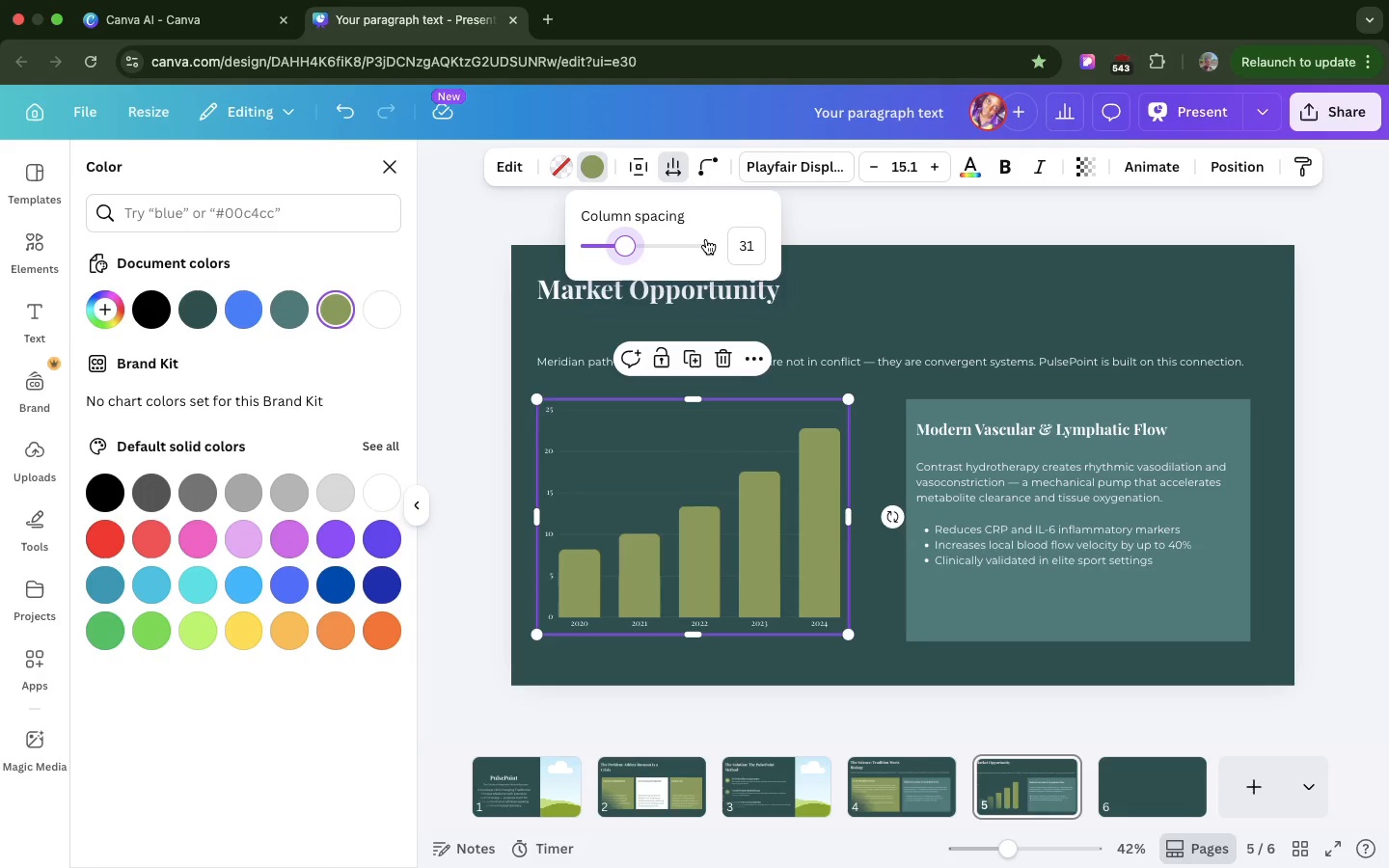 
wait(14.62)
 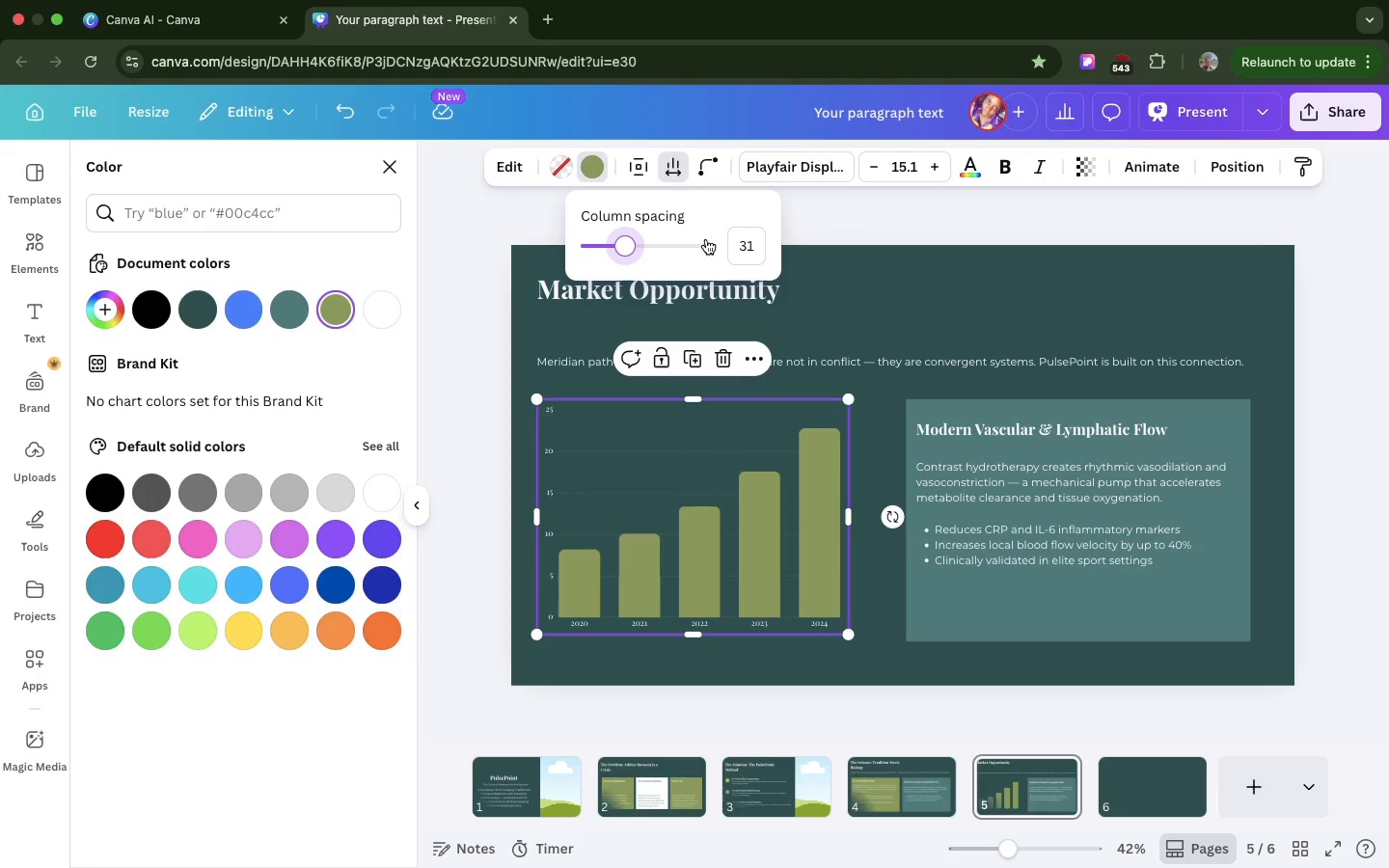 
left_click([932, 408])
 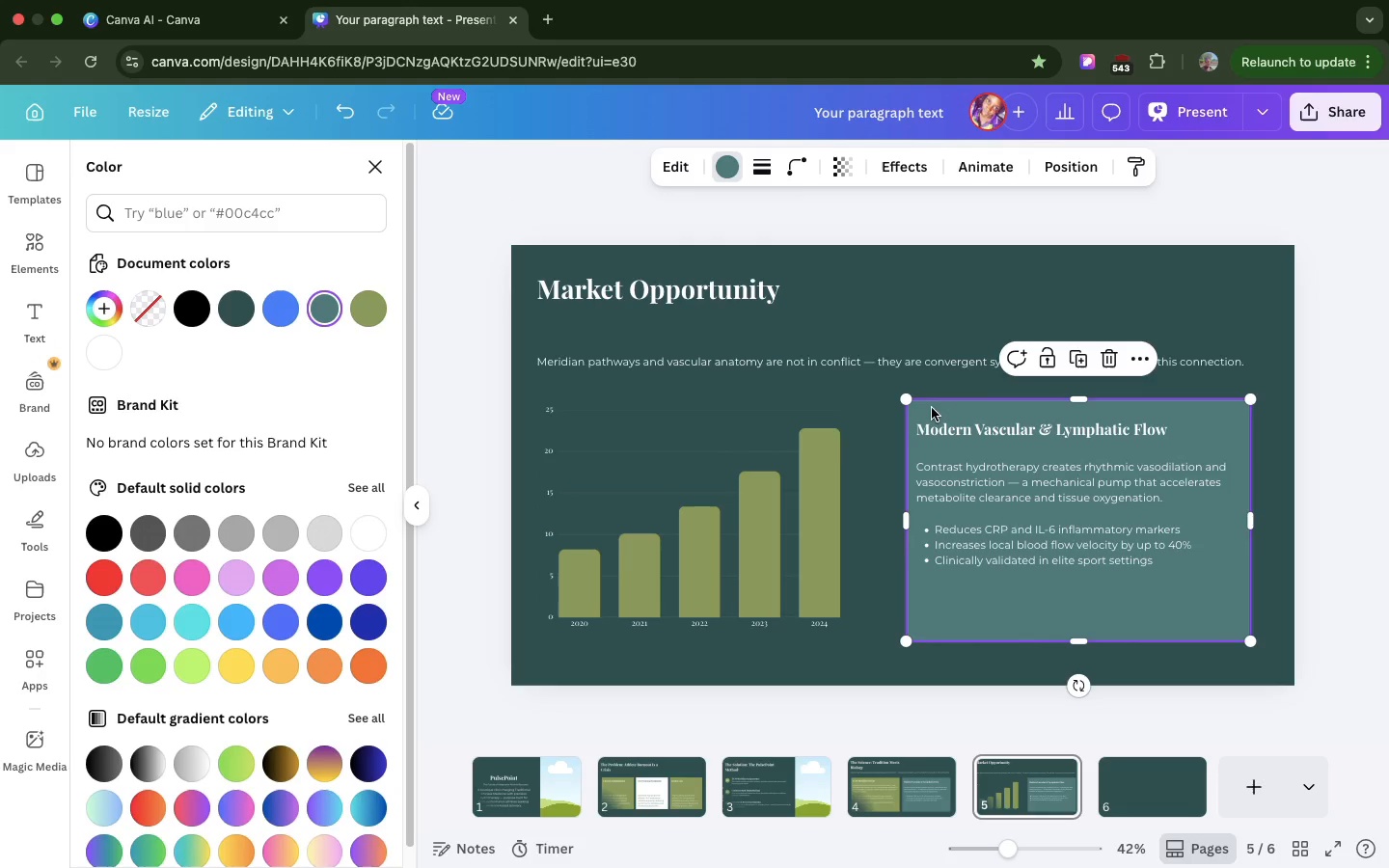 
key(Backspace)
 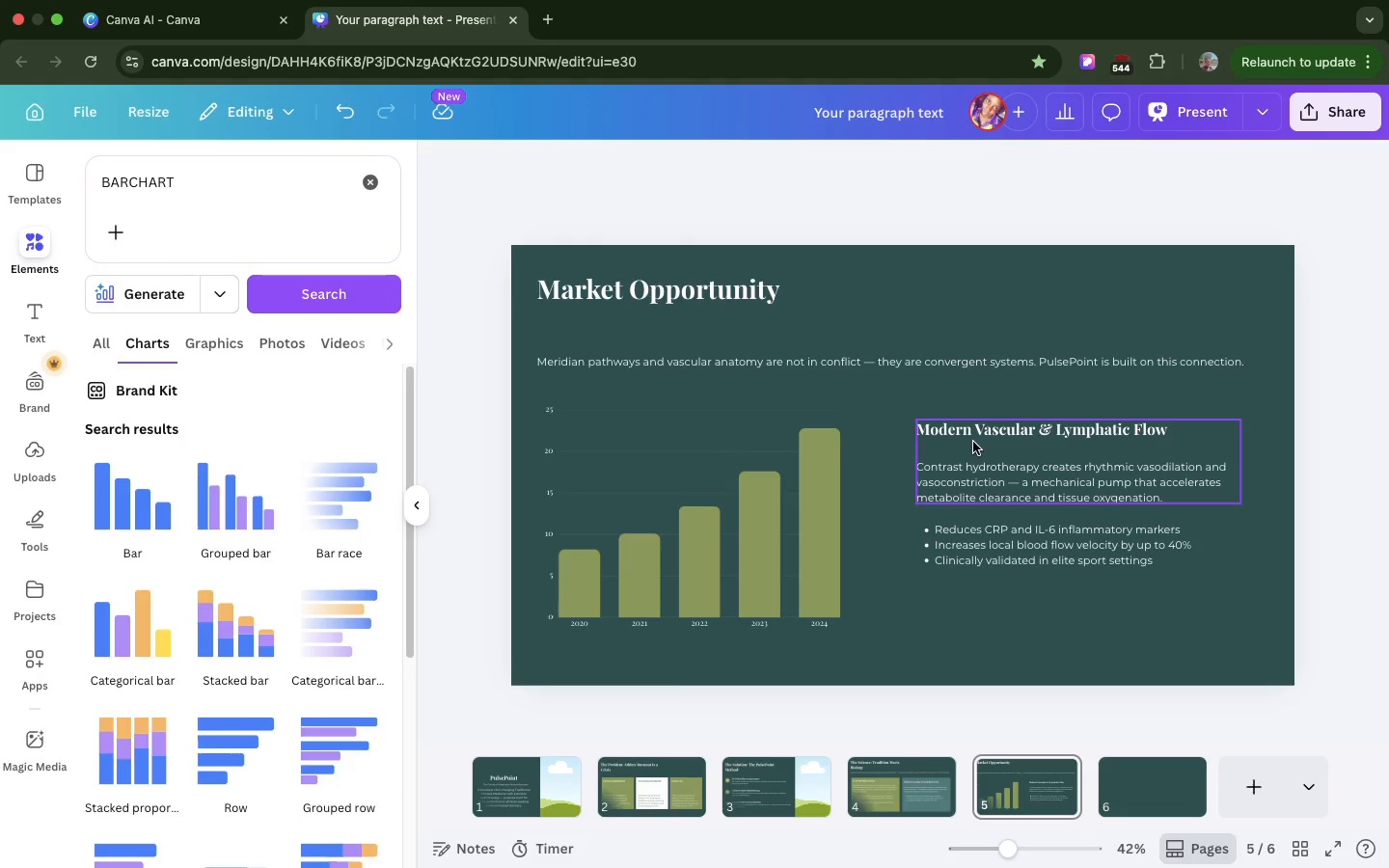 
wait(6.0)
 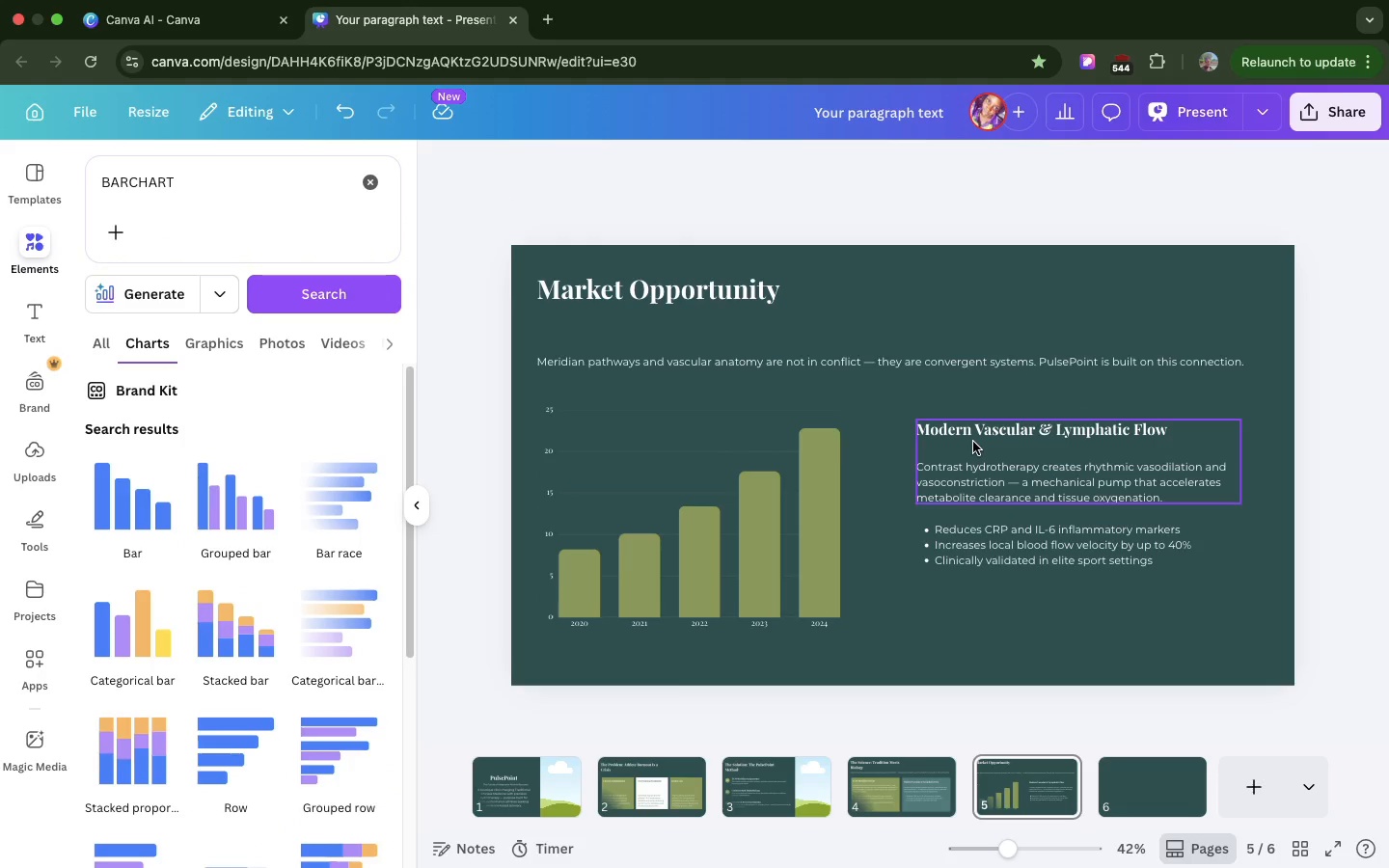 
double_click([967, 424])
 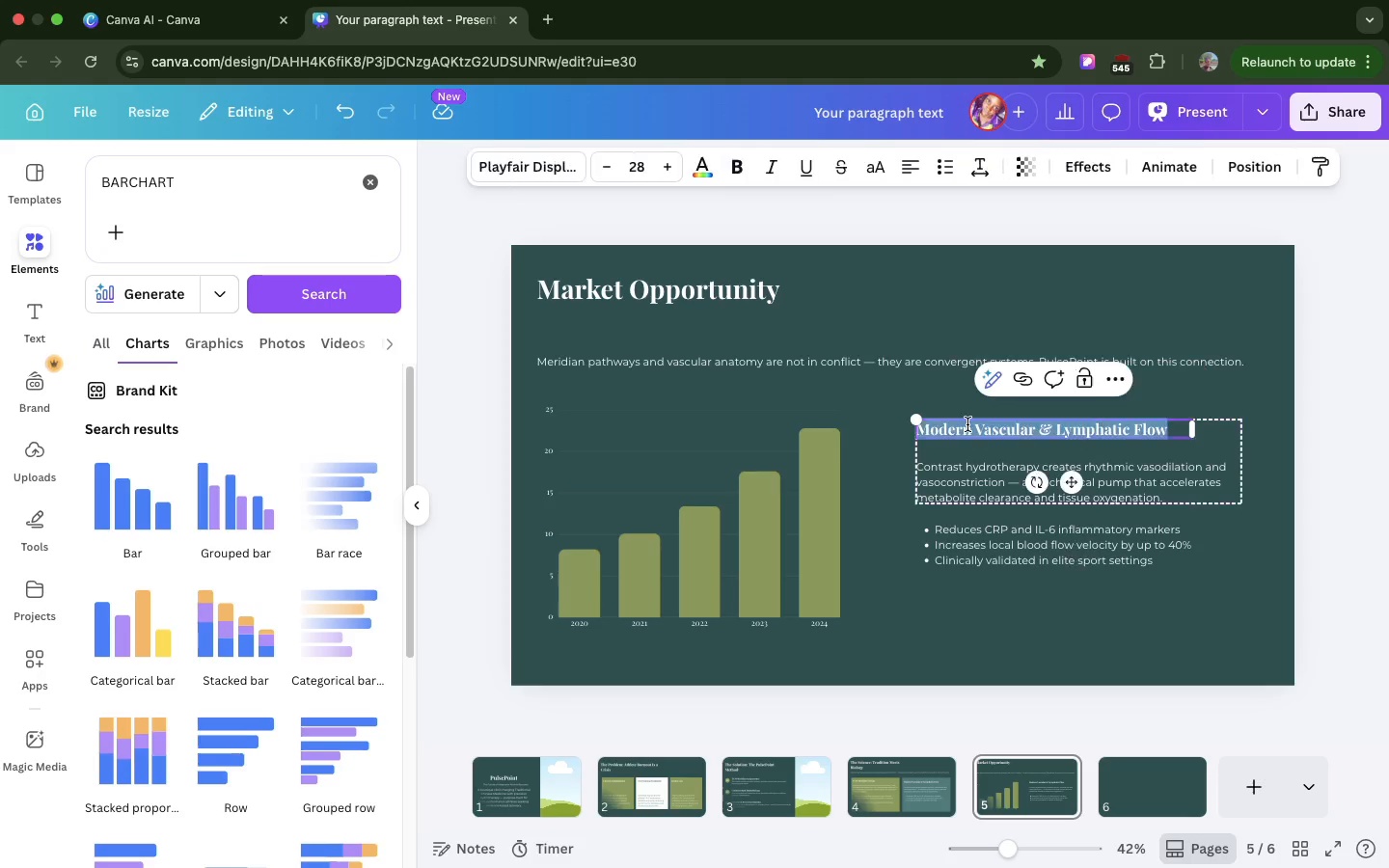 
triple_click([967, 424])
 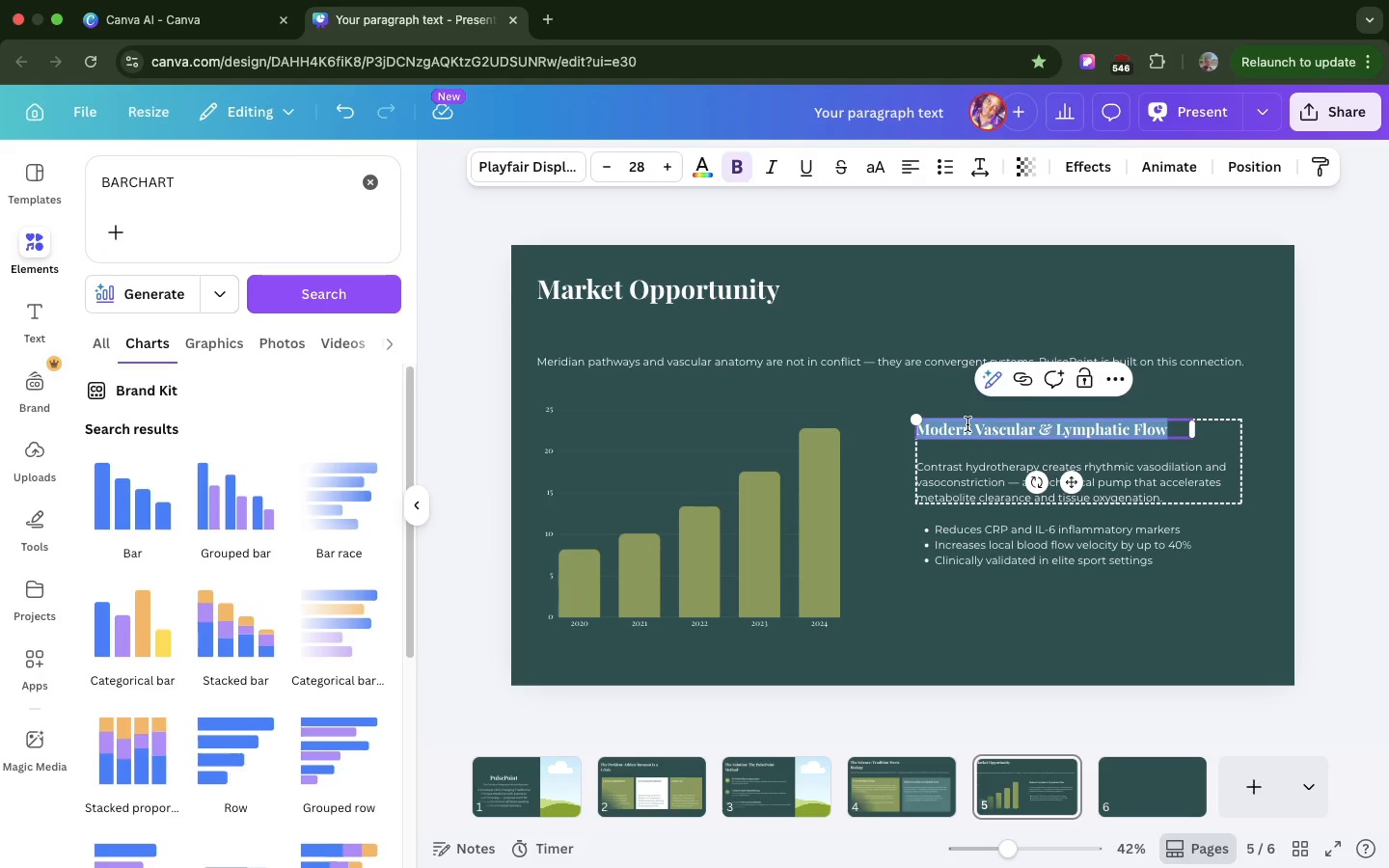 
key(Meta+CommandLeft)
 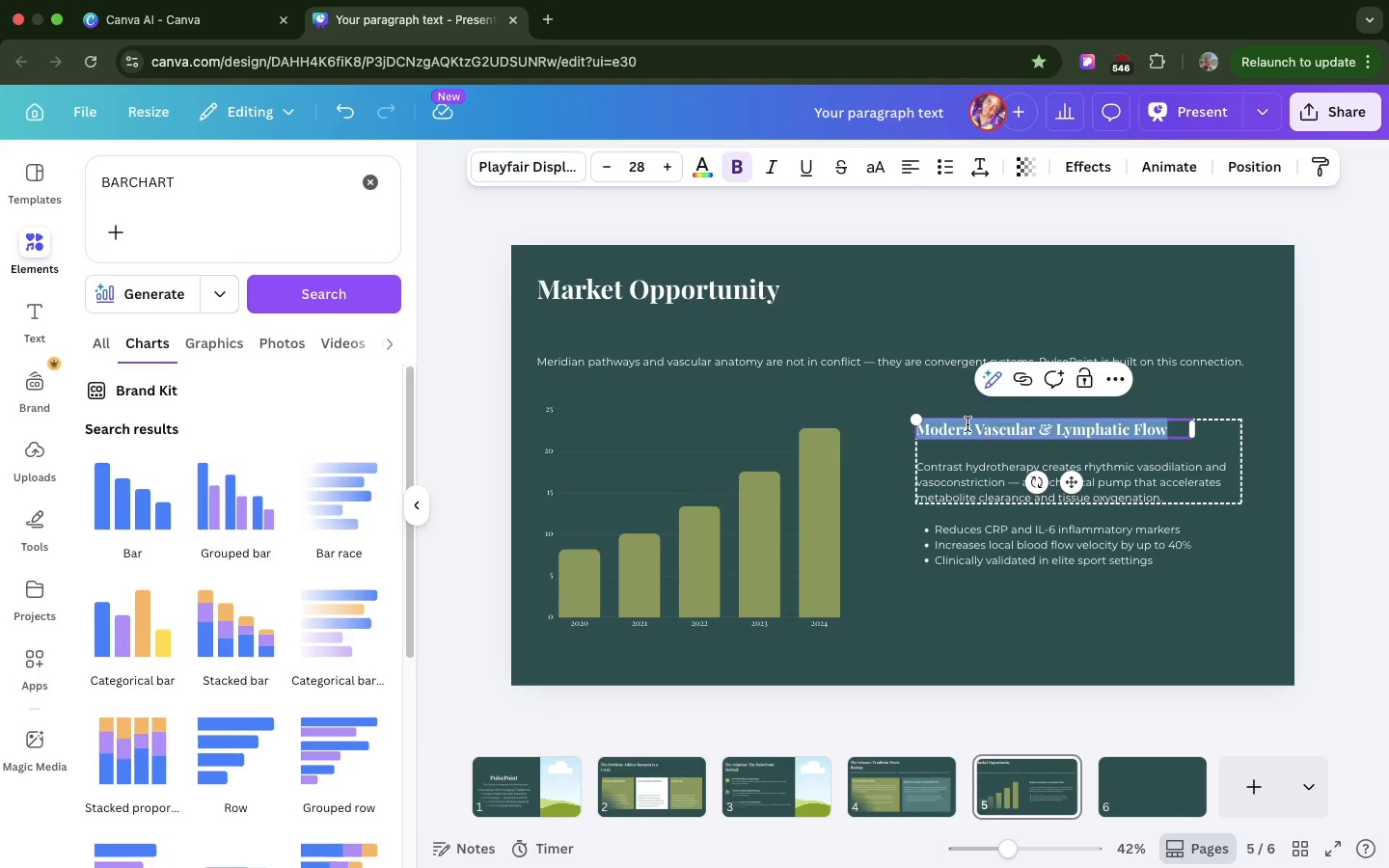 
key(Meta+V)
 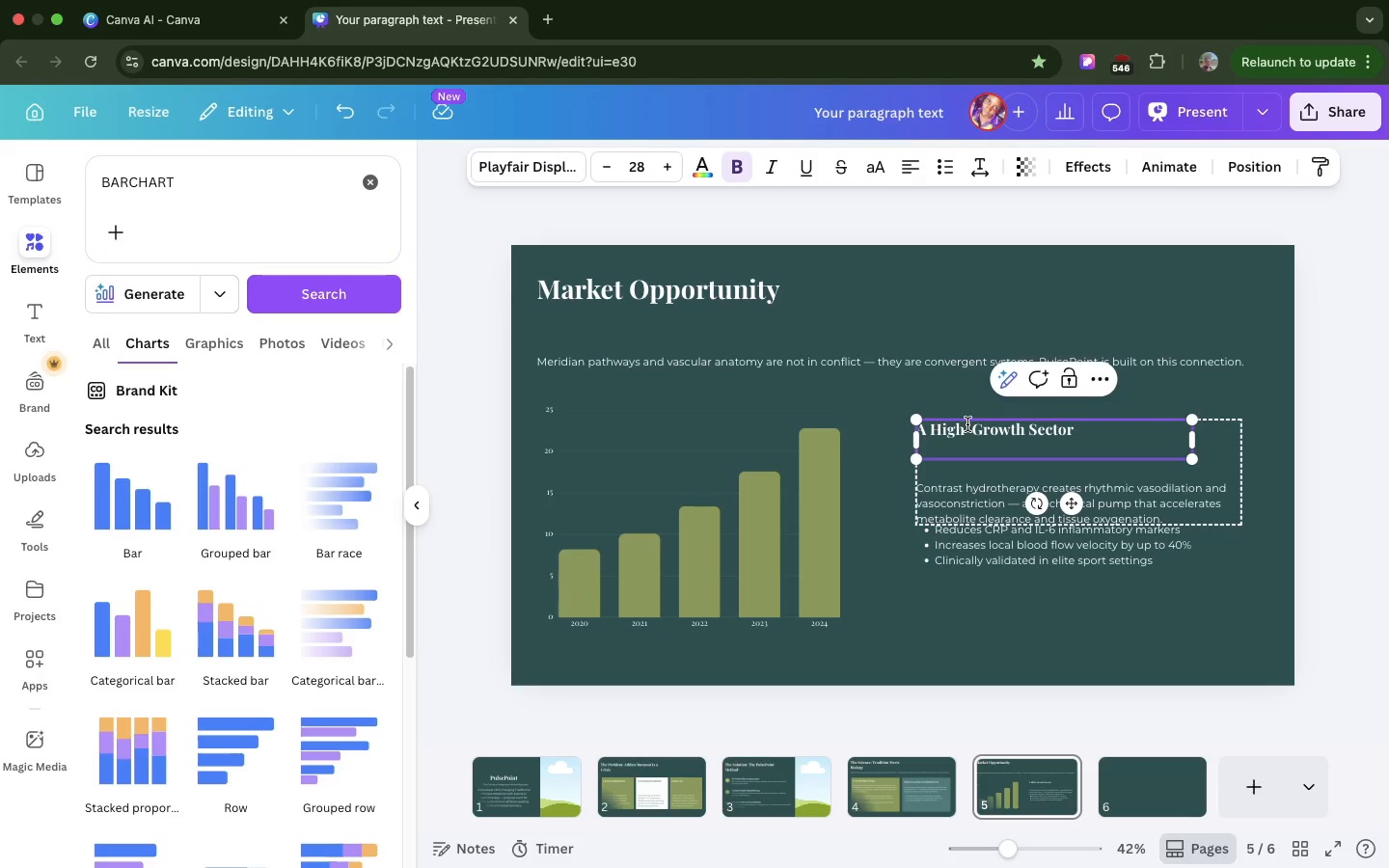 
key(Backspace)
 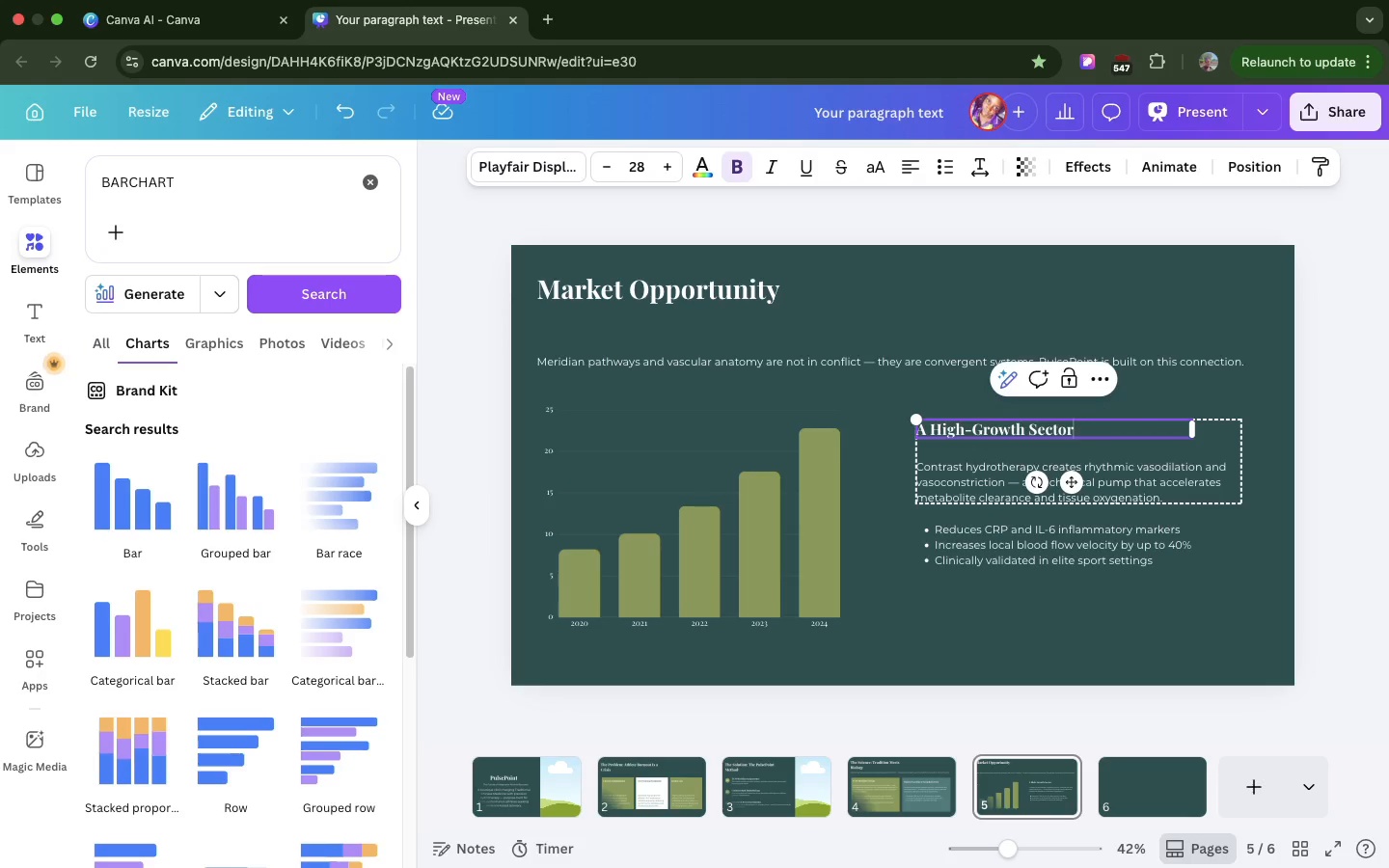 
double_click([962, 475])
 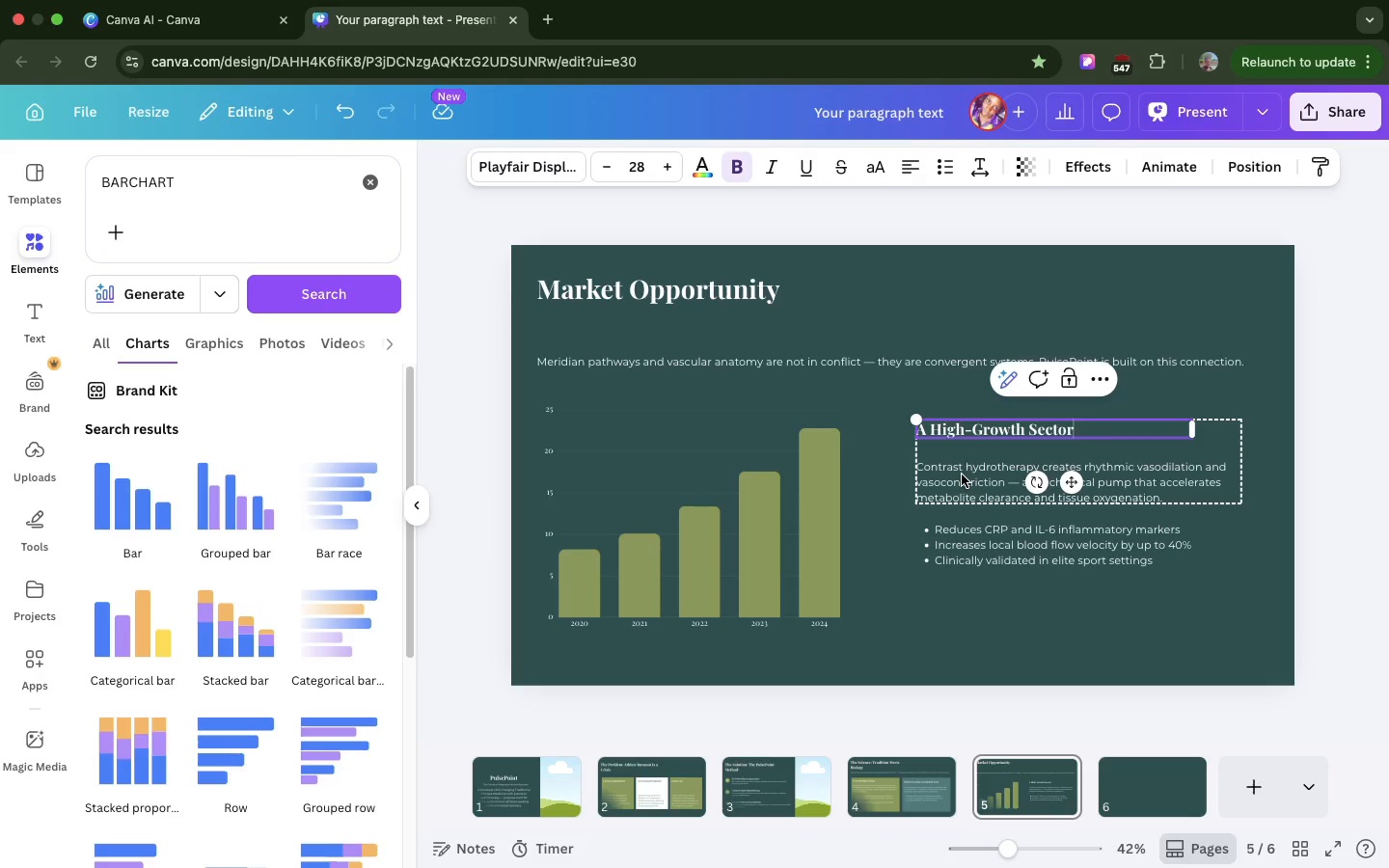 
triple_click([962, 475])
 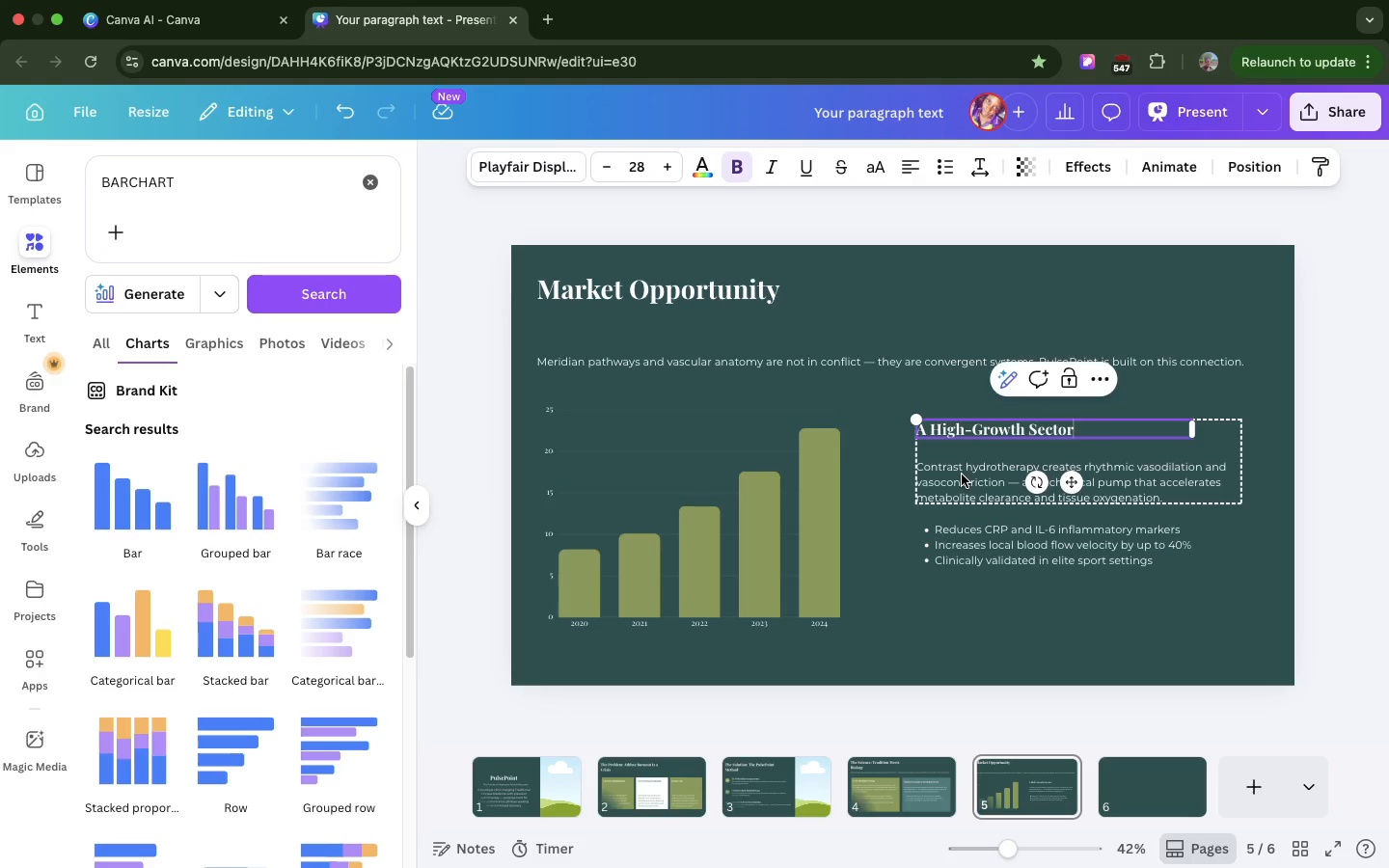 
double_click([962, 475])
 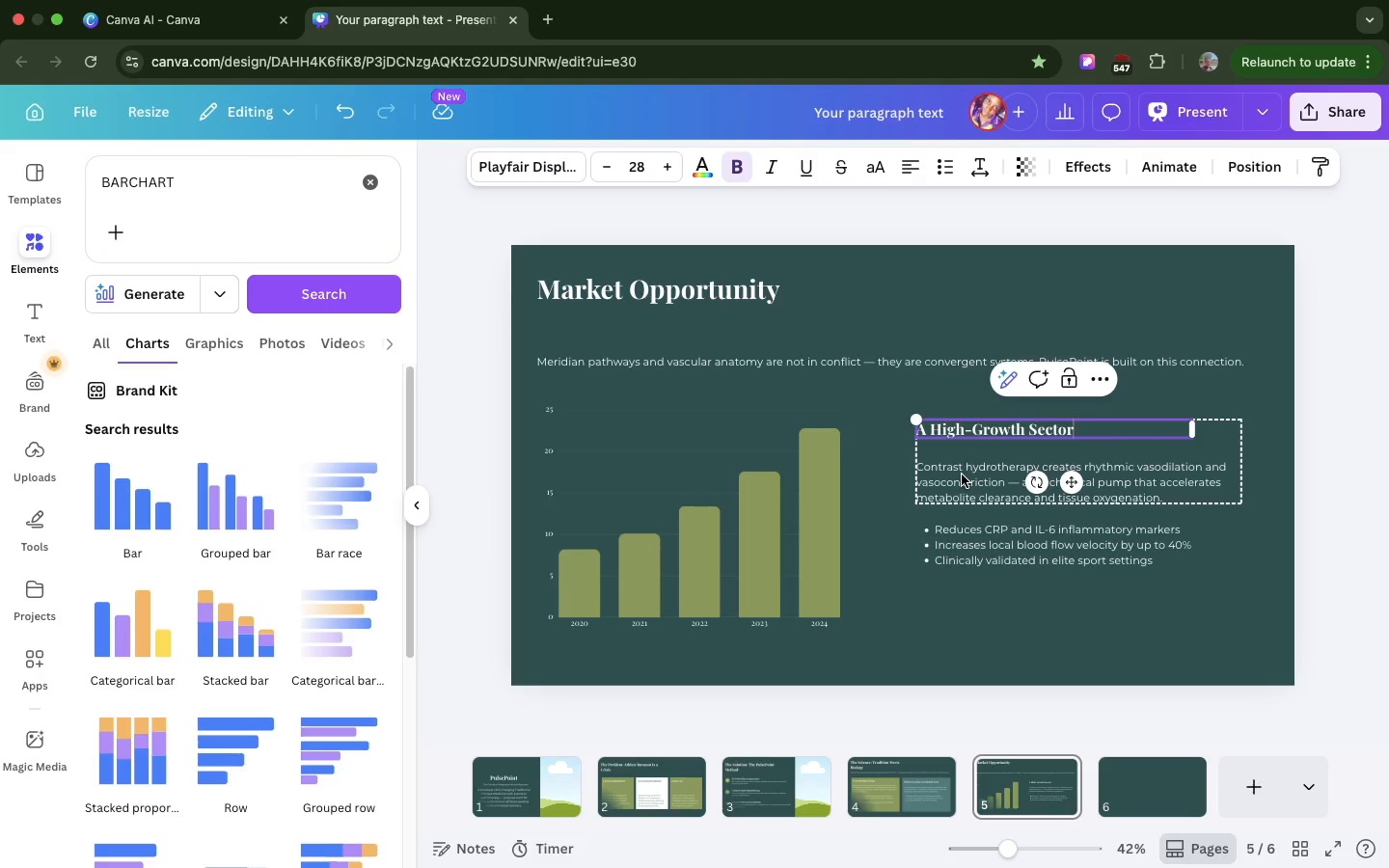 
triple_click([962, 475])
 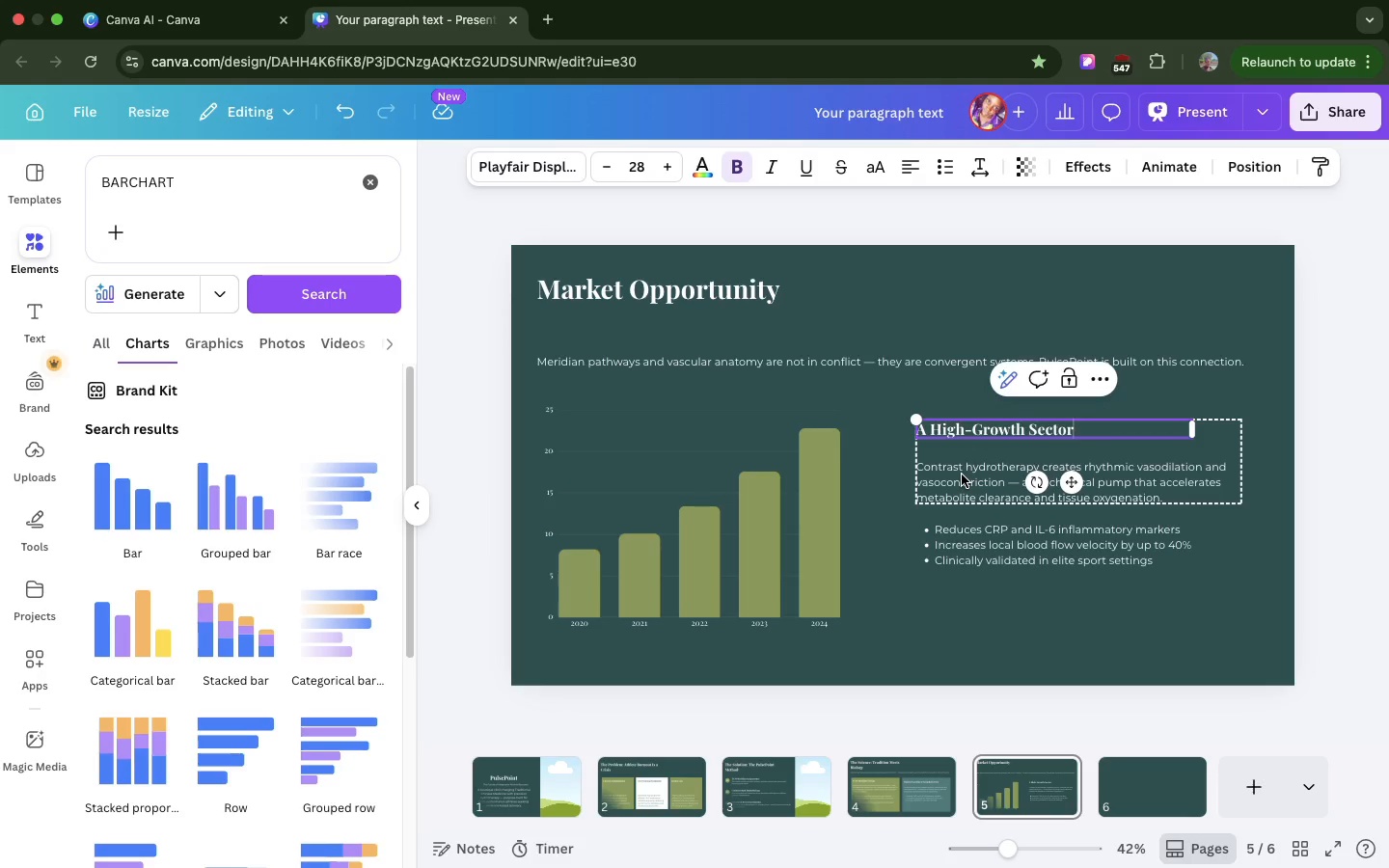 
triple_click([962, 475])
 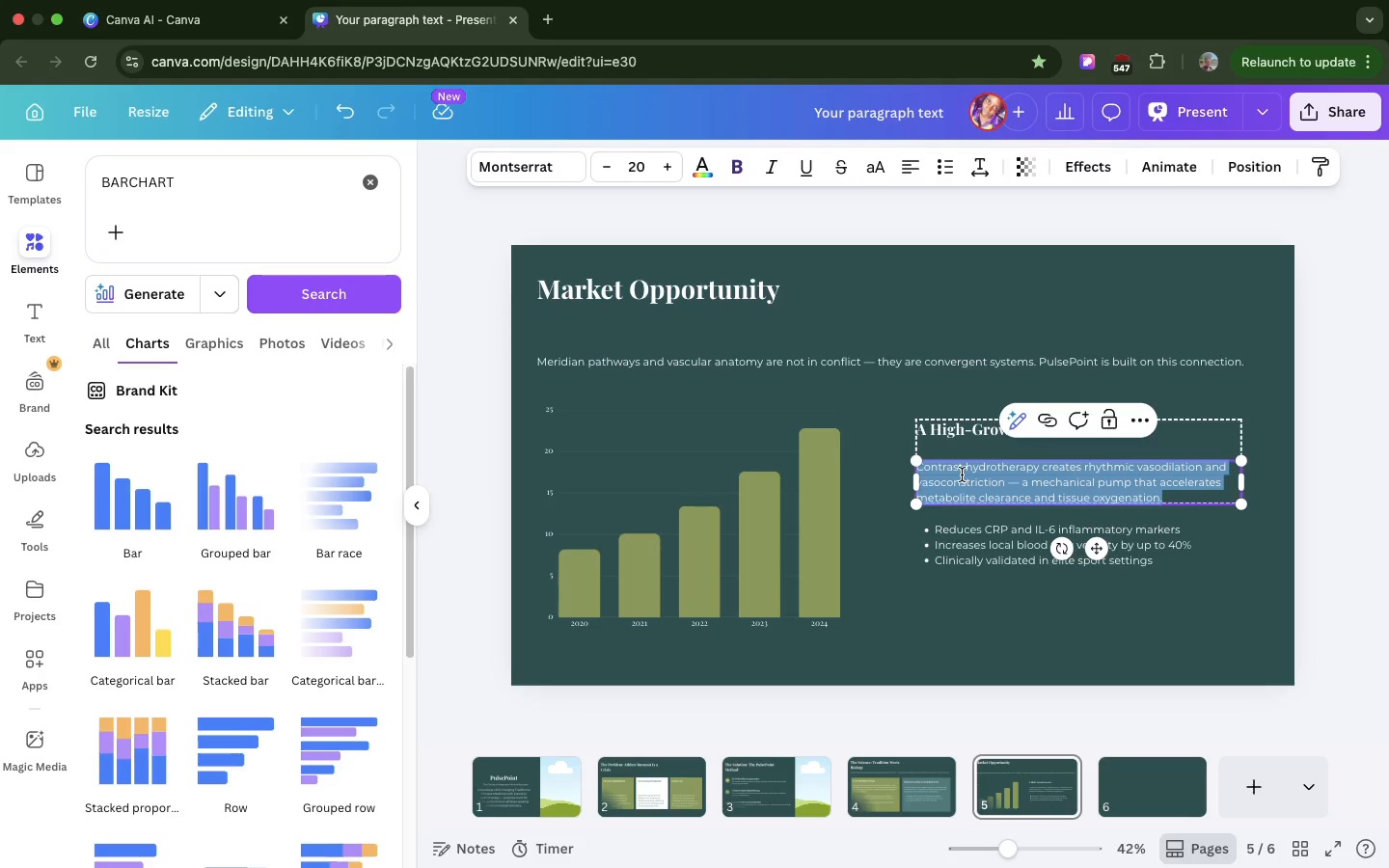 
double_click([962, 475])
 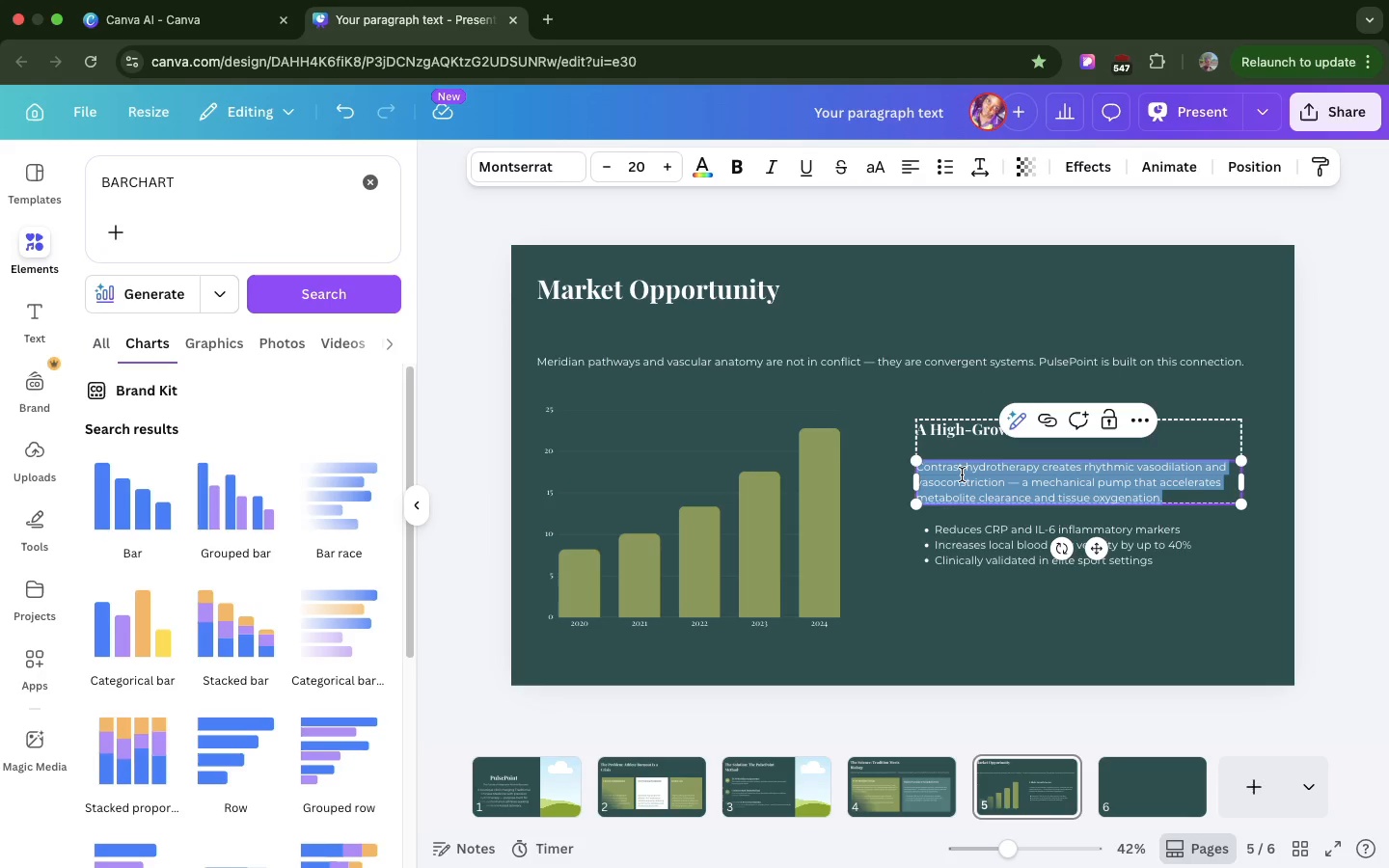 
triple_click([962, 475])
 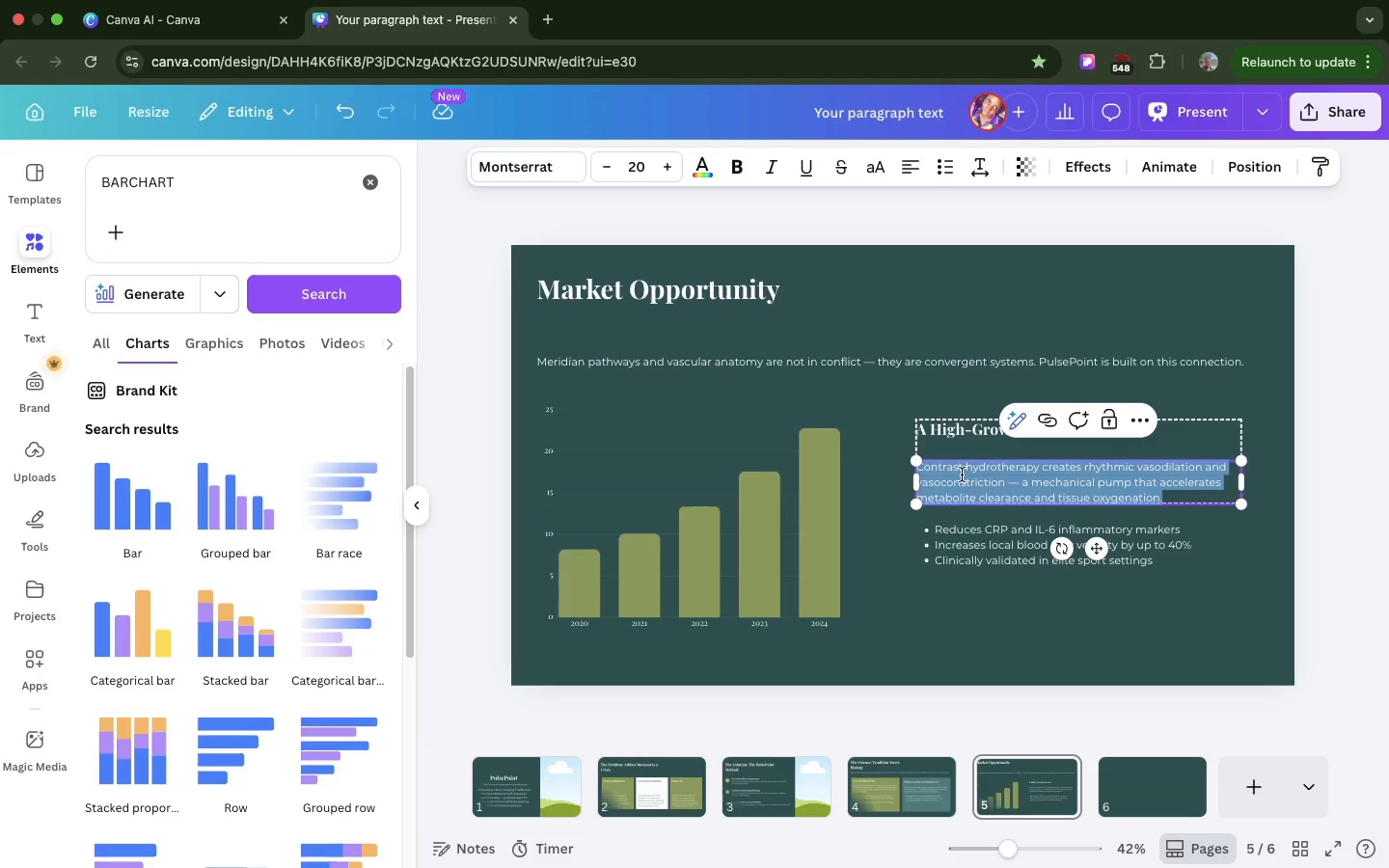 
key(Meta+V)
 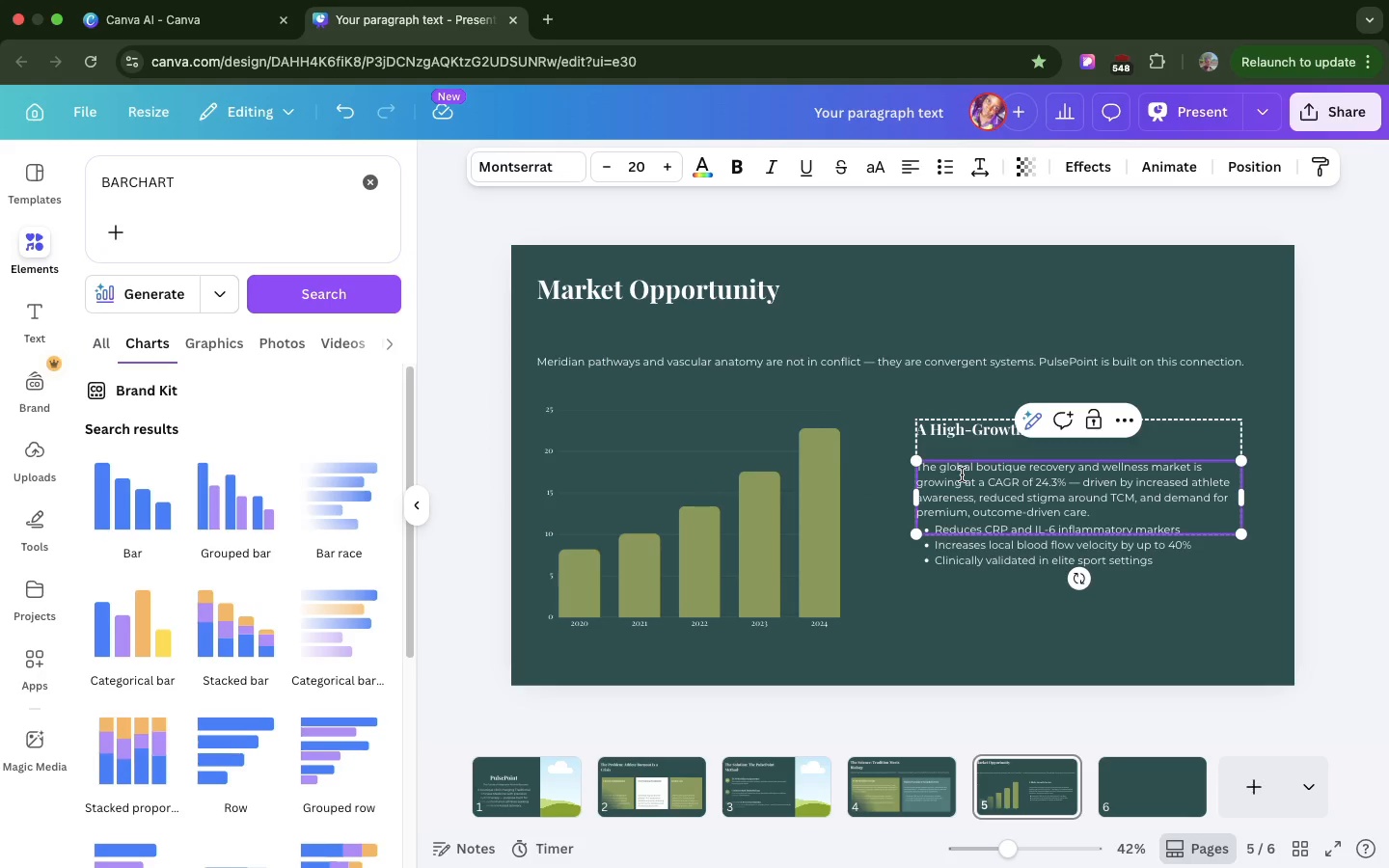 
wait(5.13)
 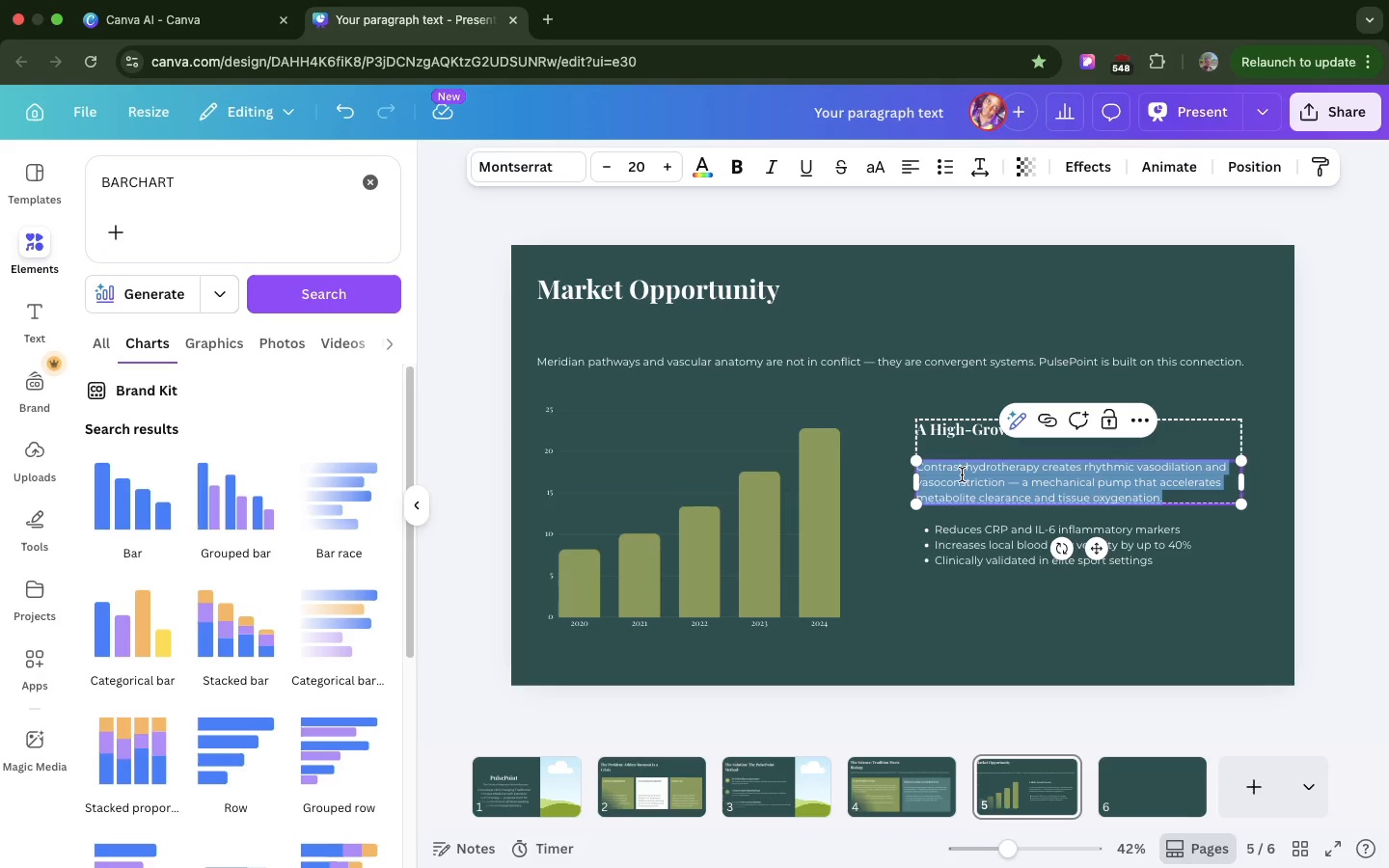 
left_click([1002, 563])
 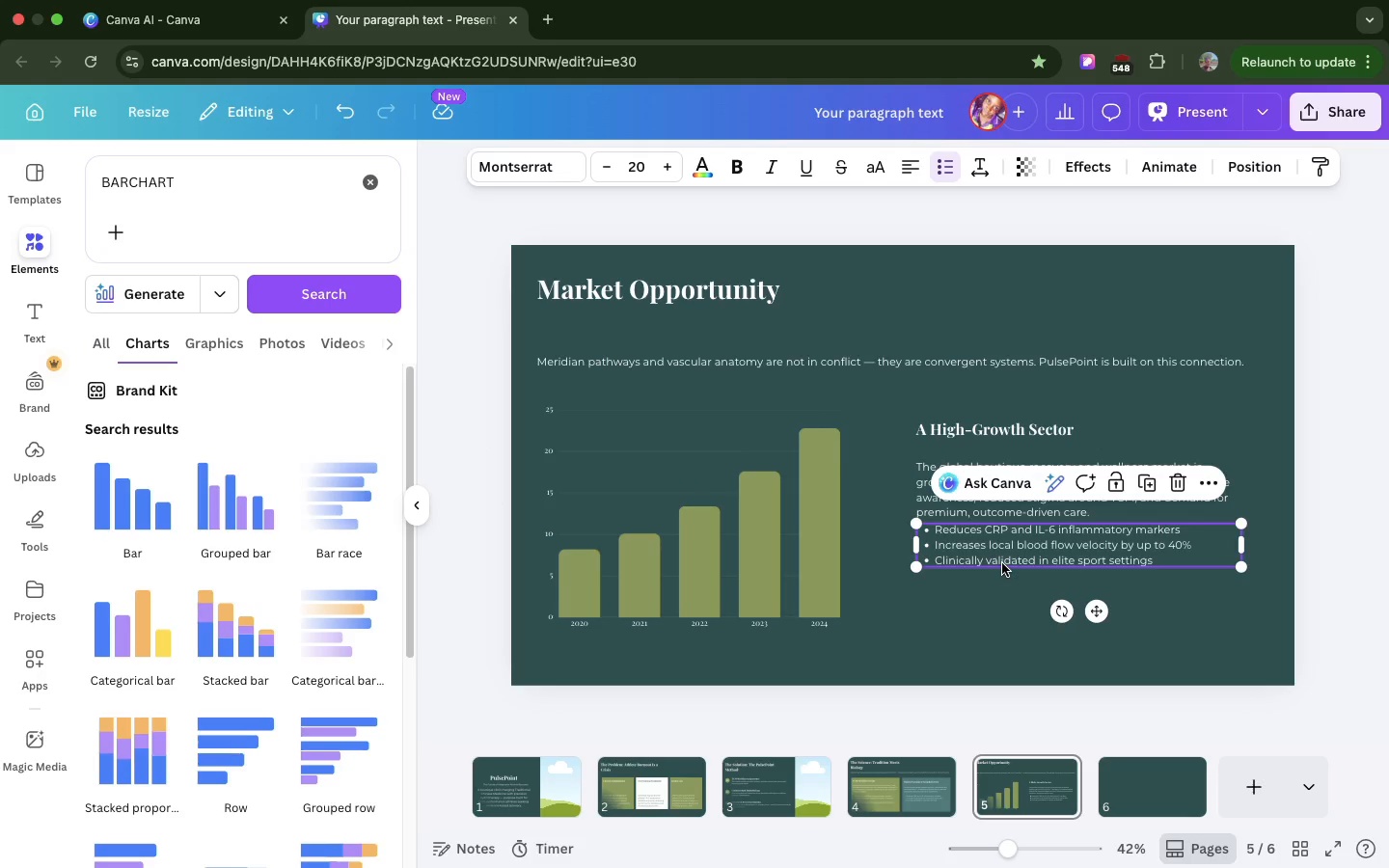 
left_click_drag(start_coordinate=[1002, 563], to_coordinate=[997, 608])
 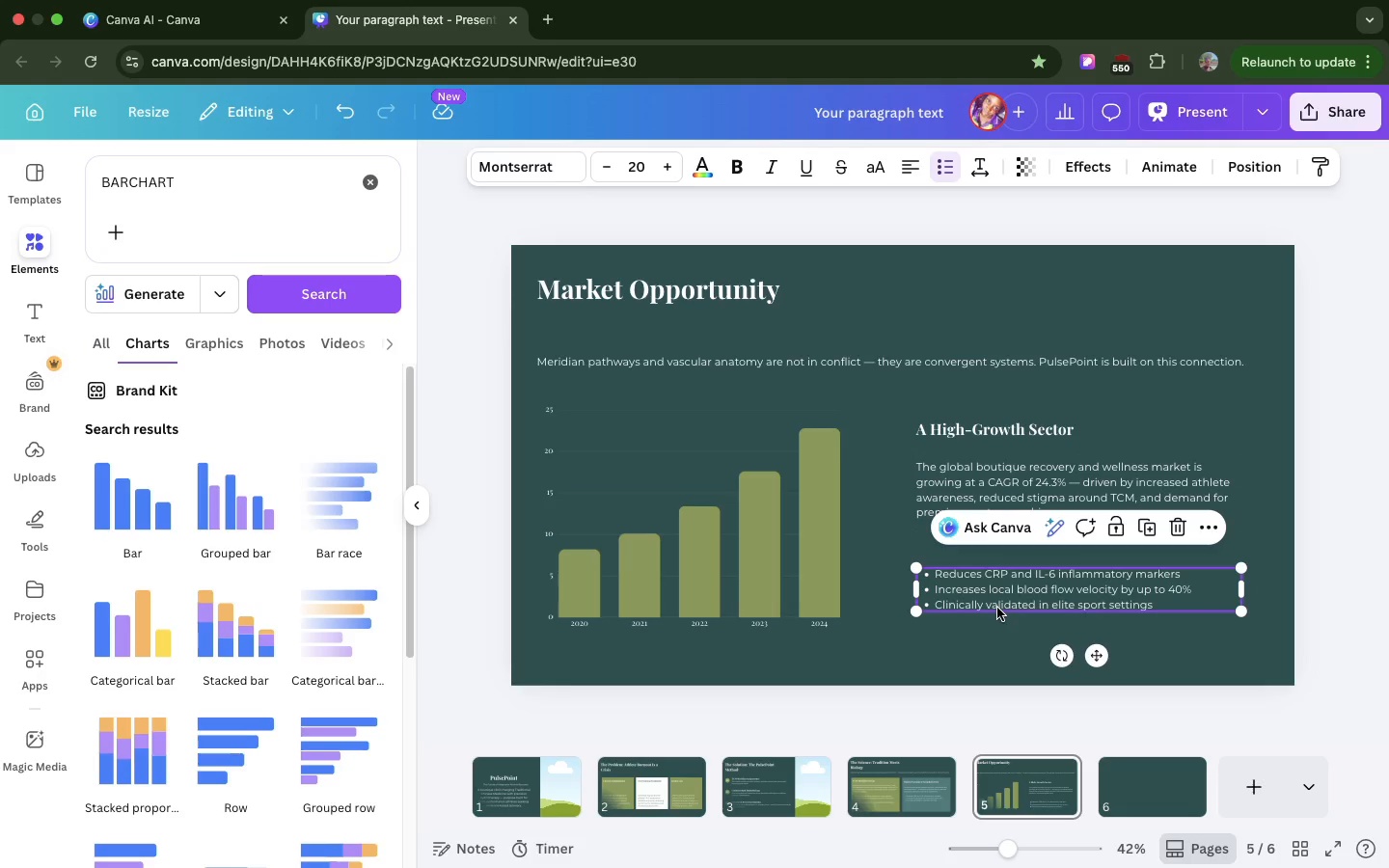 
wait(5.8)
 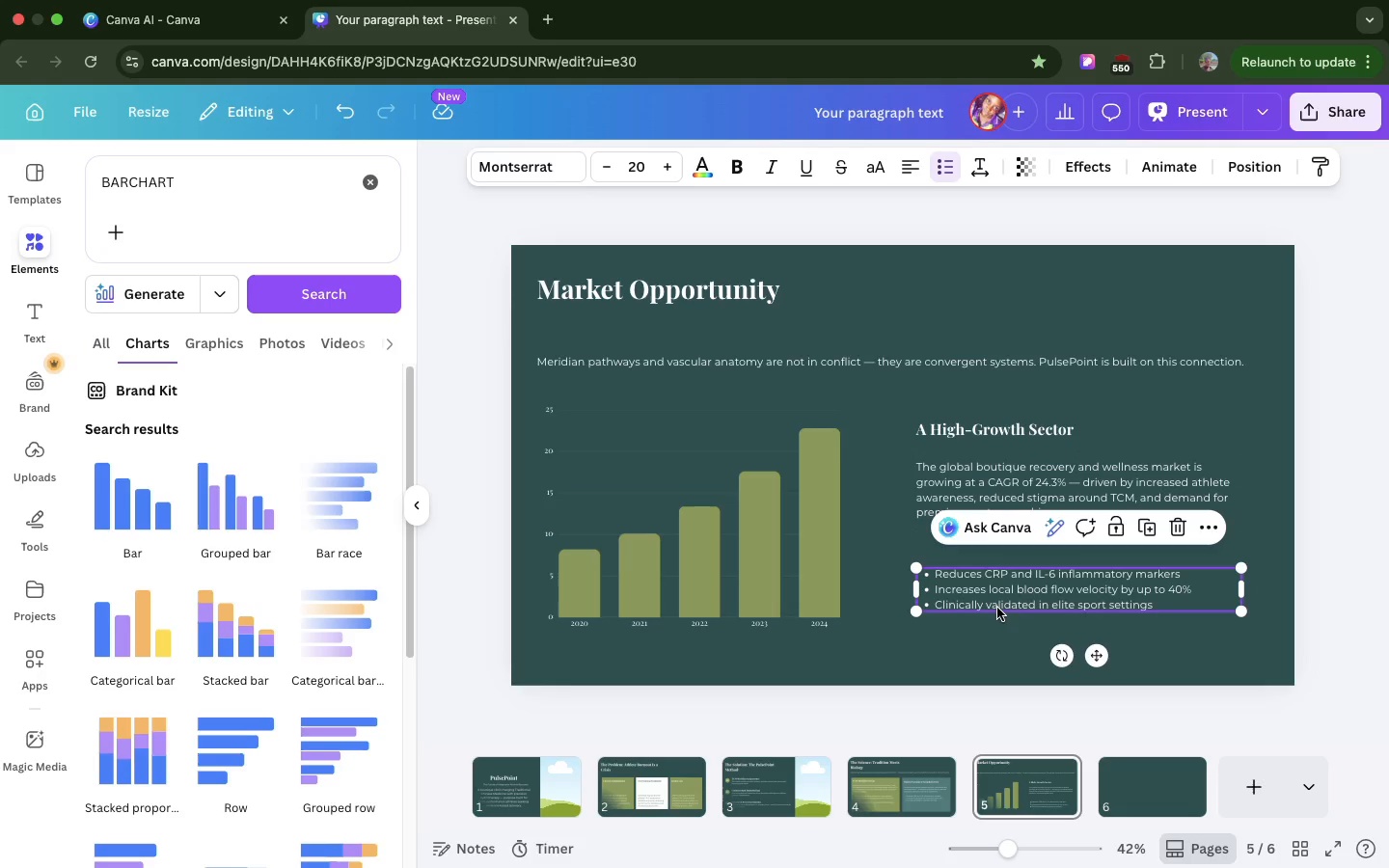 
double_click([997, 608])
 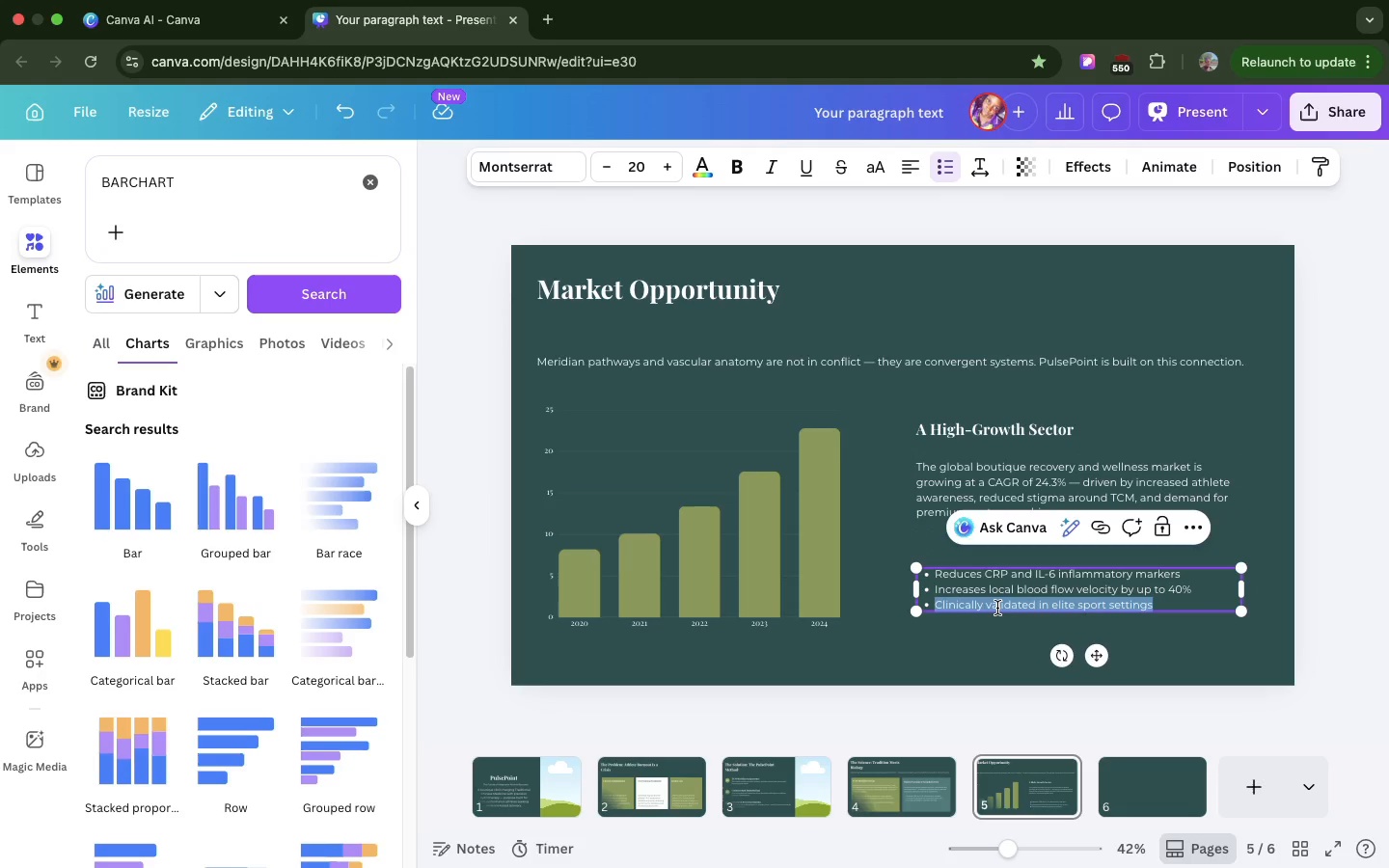 
triple_click([997, 608])
 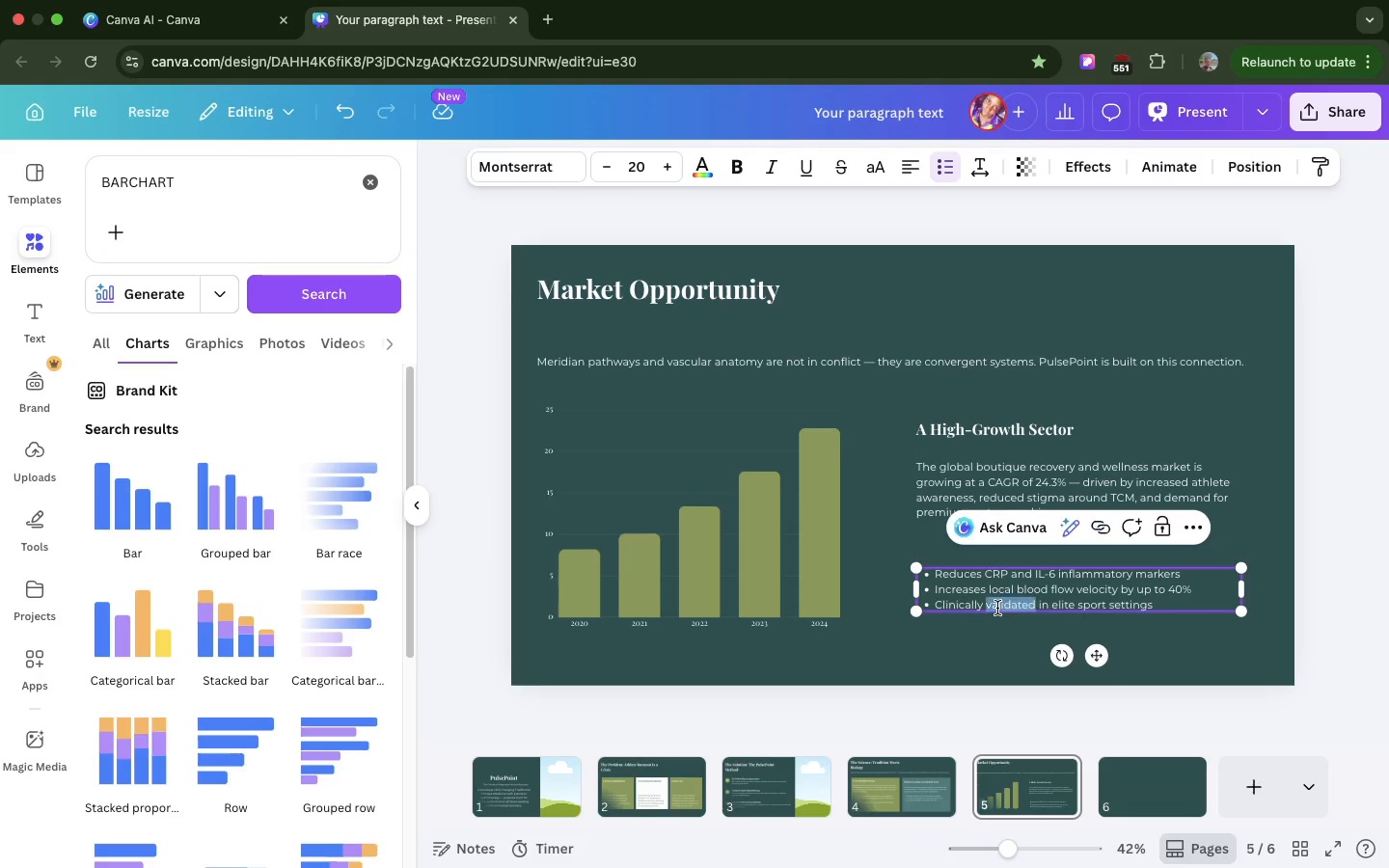 
double_click([997, 608])
 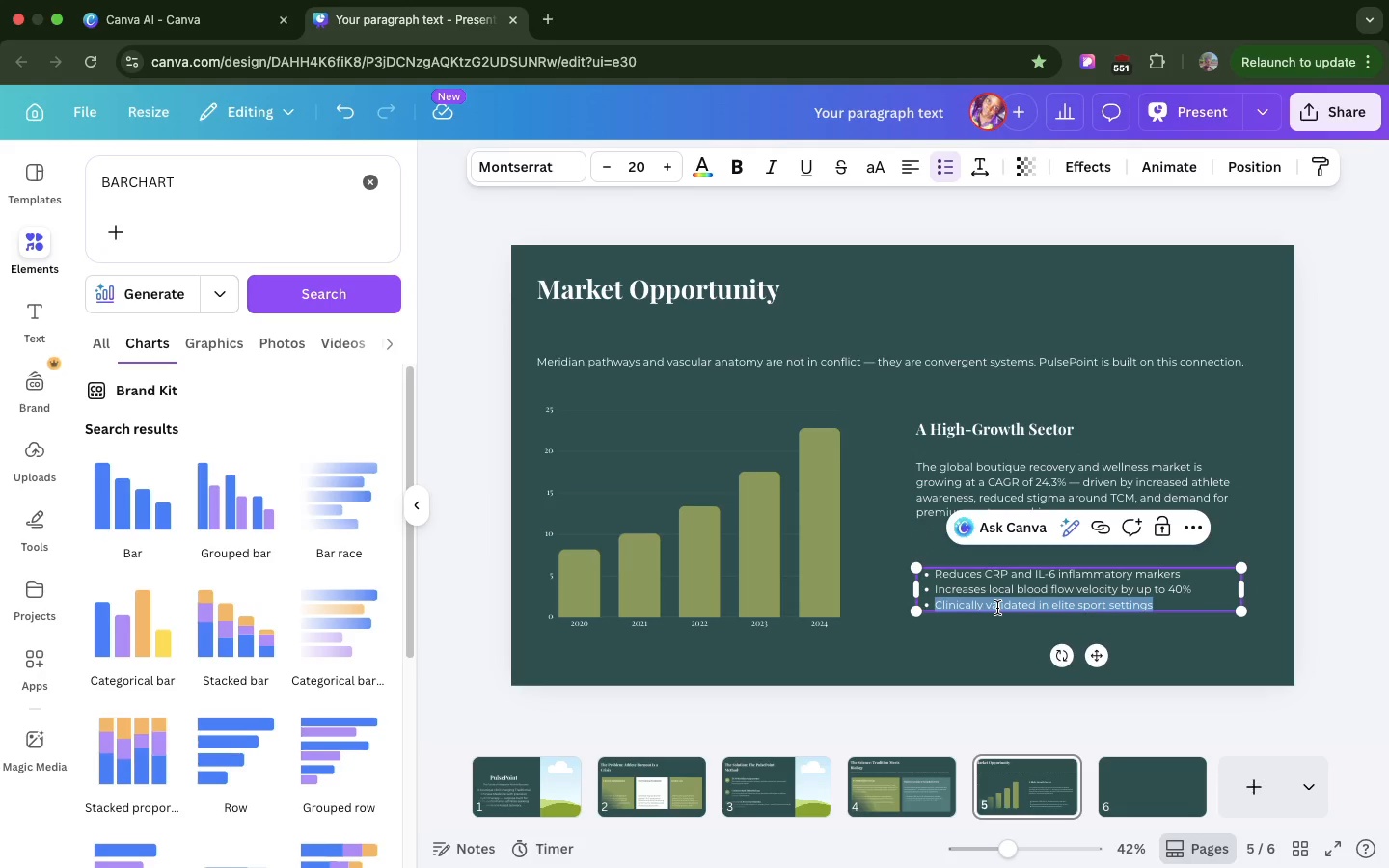 
triple_click([997, 608])
 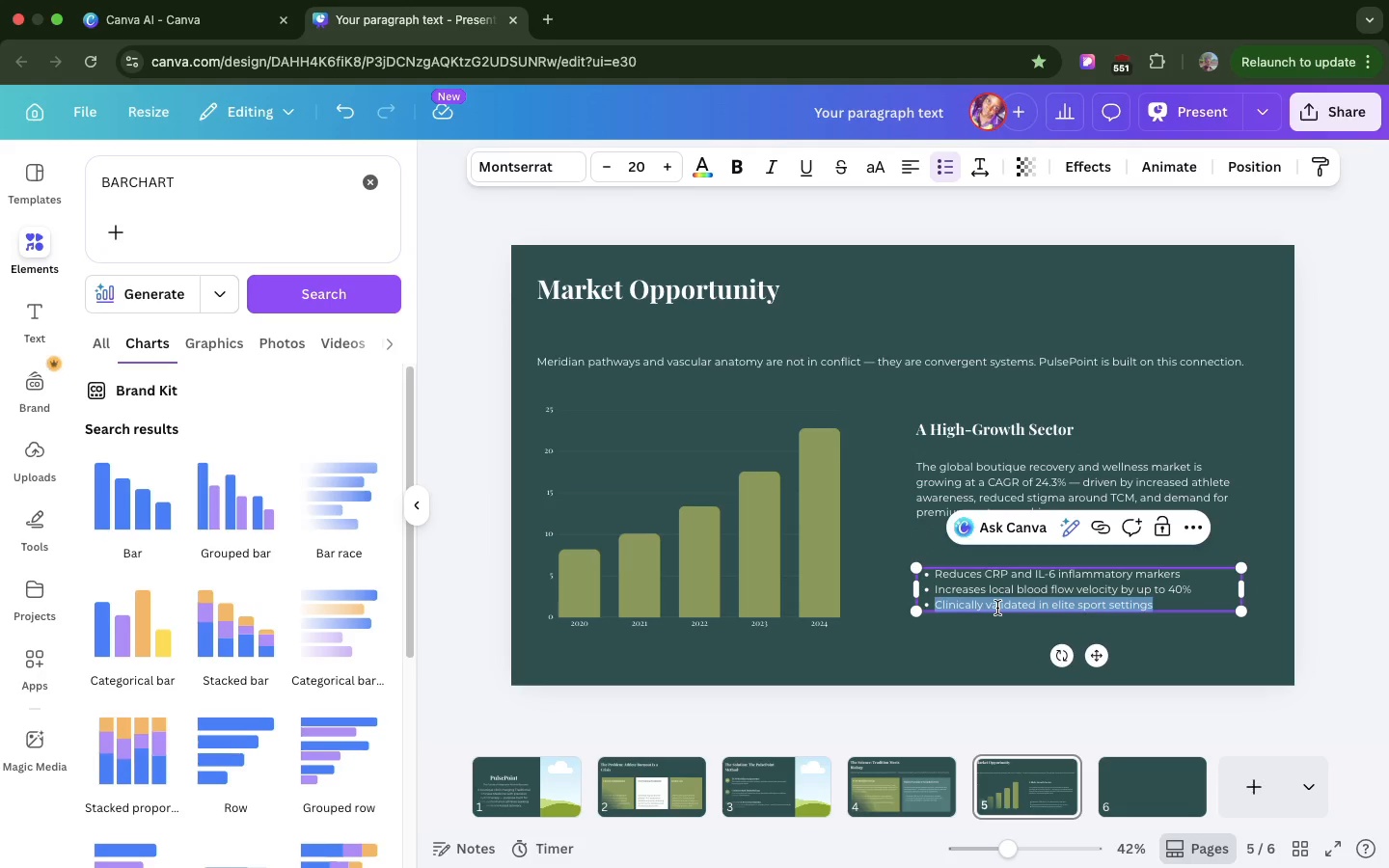 
triple_click([997, 608])
 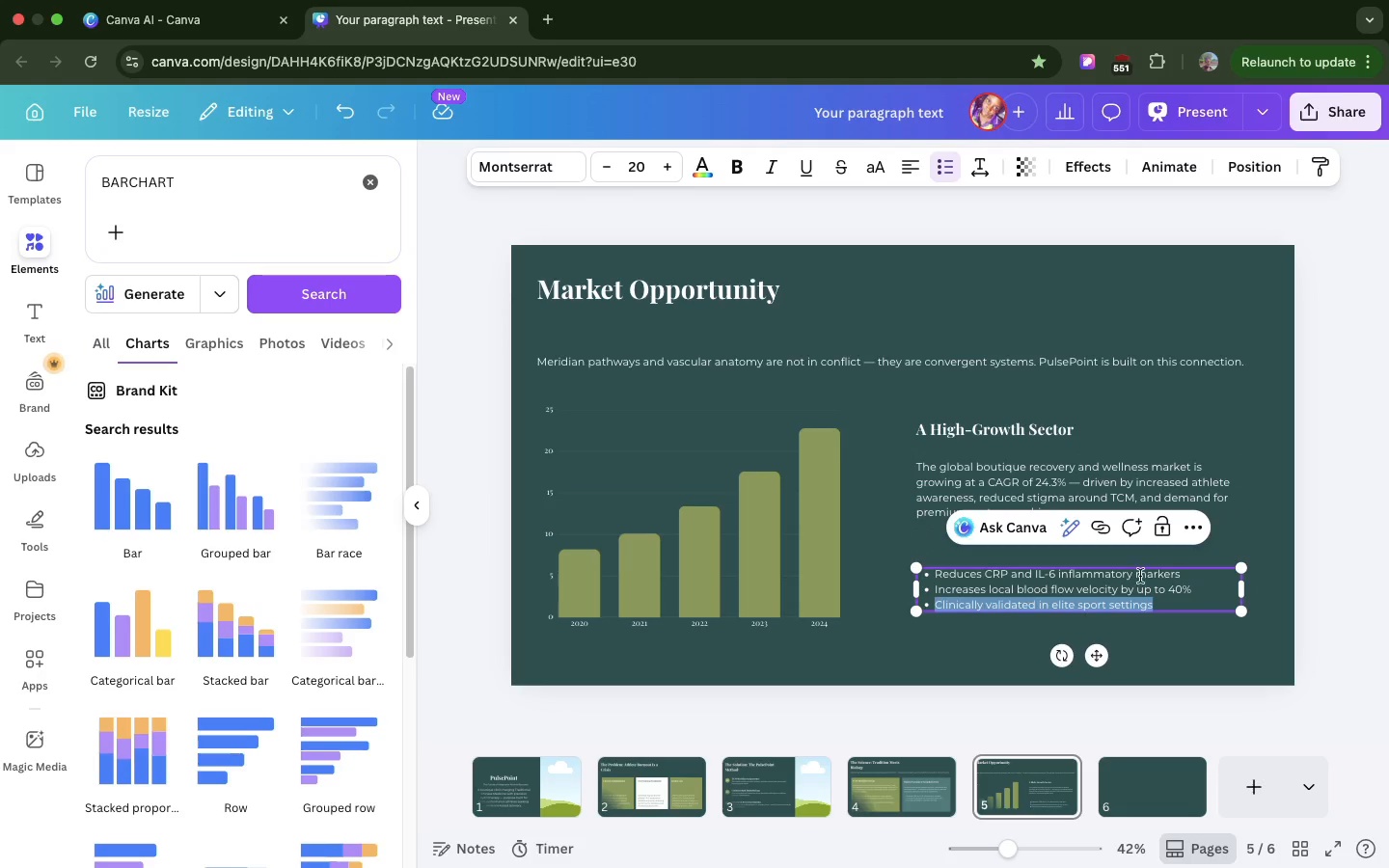 
triple_click([997, 608])
 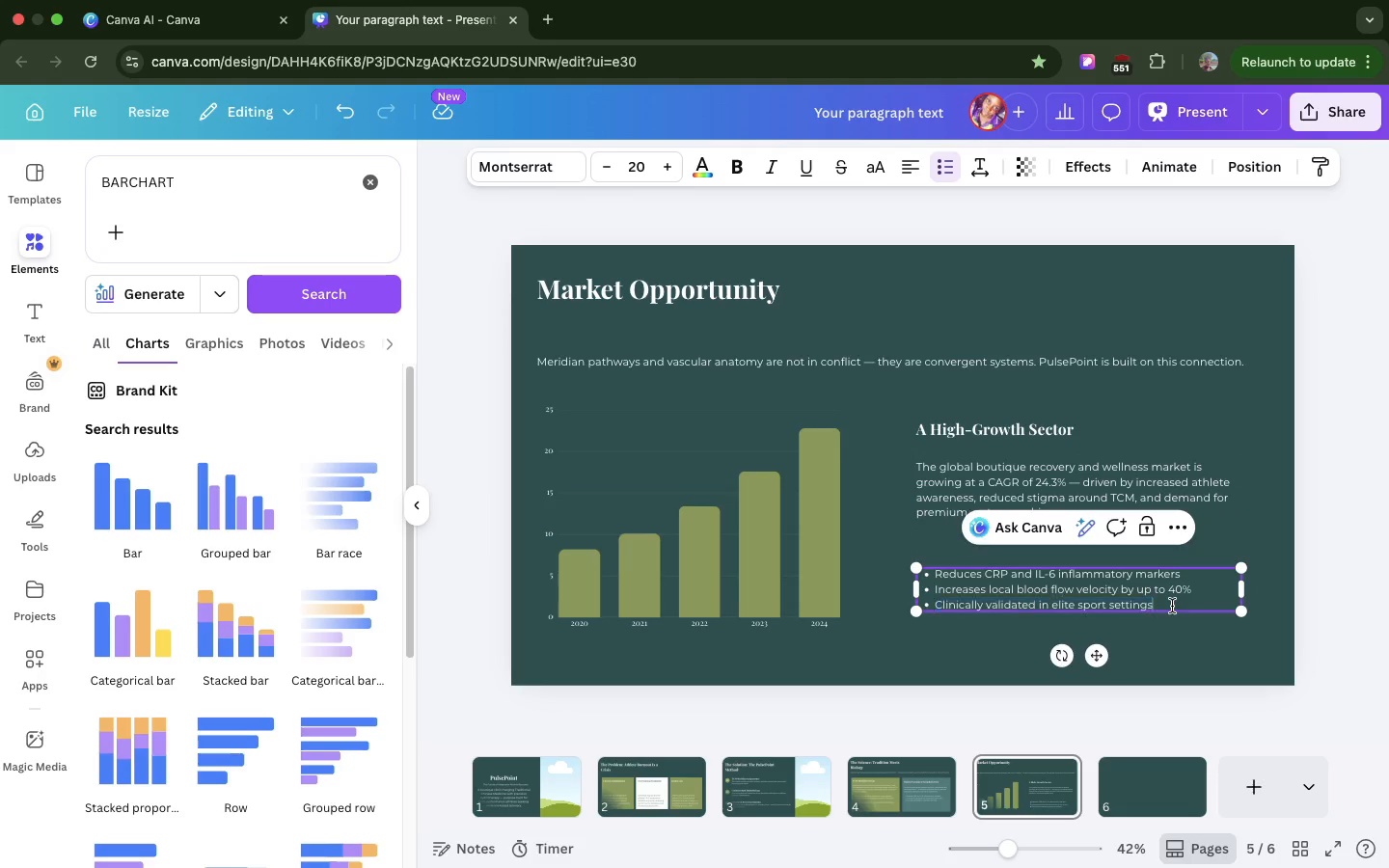 
left_click([1172, 606])
 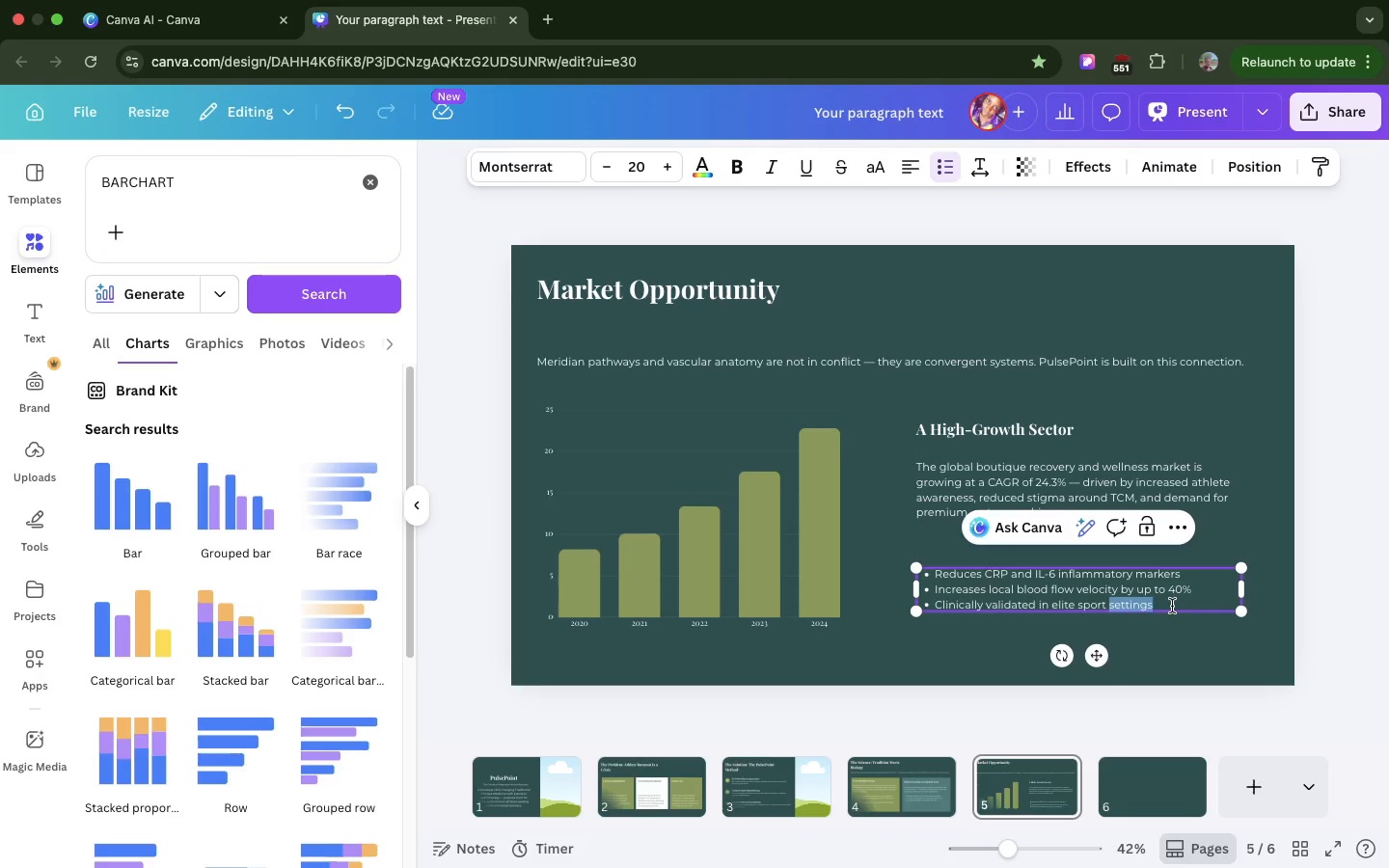 
left_click_drag(start_coordinate=[1172, 606], to_coordinate=[929, 579])
 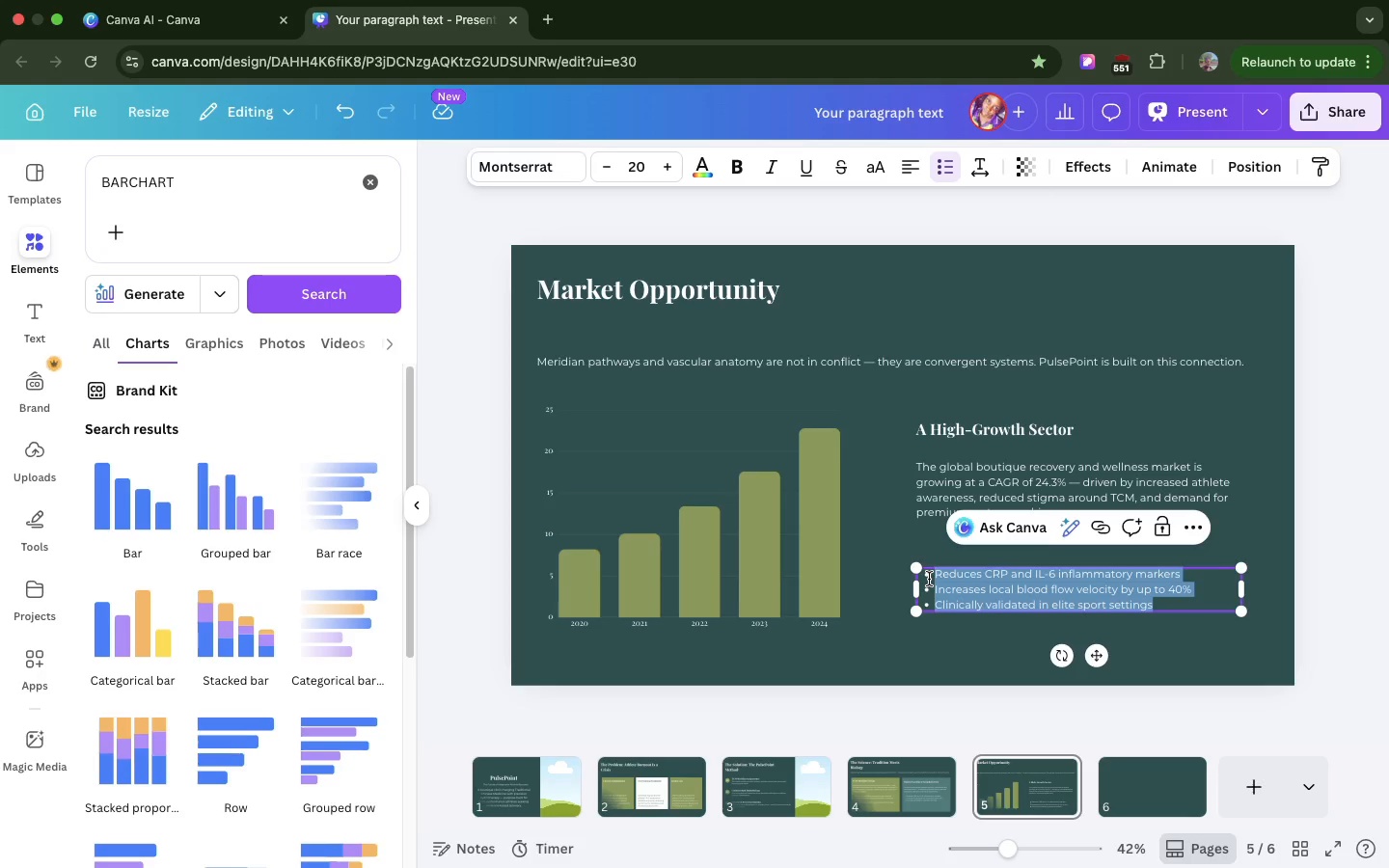 
key(Meta+V)
 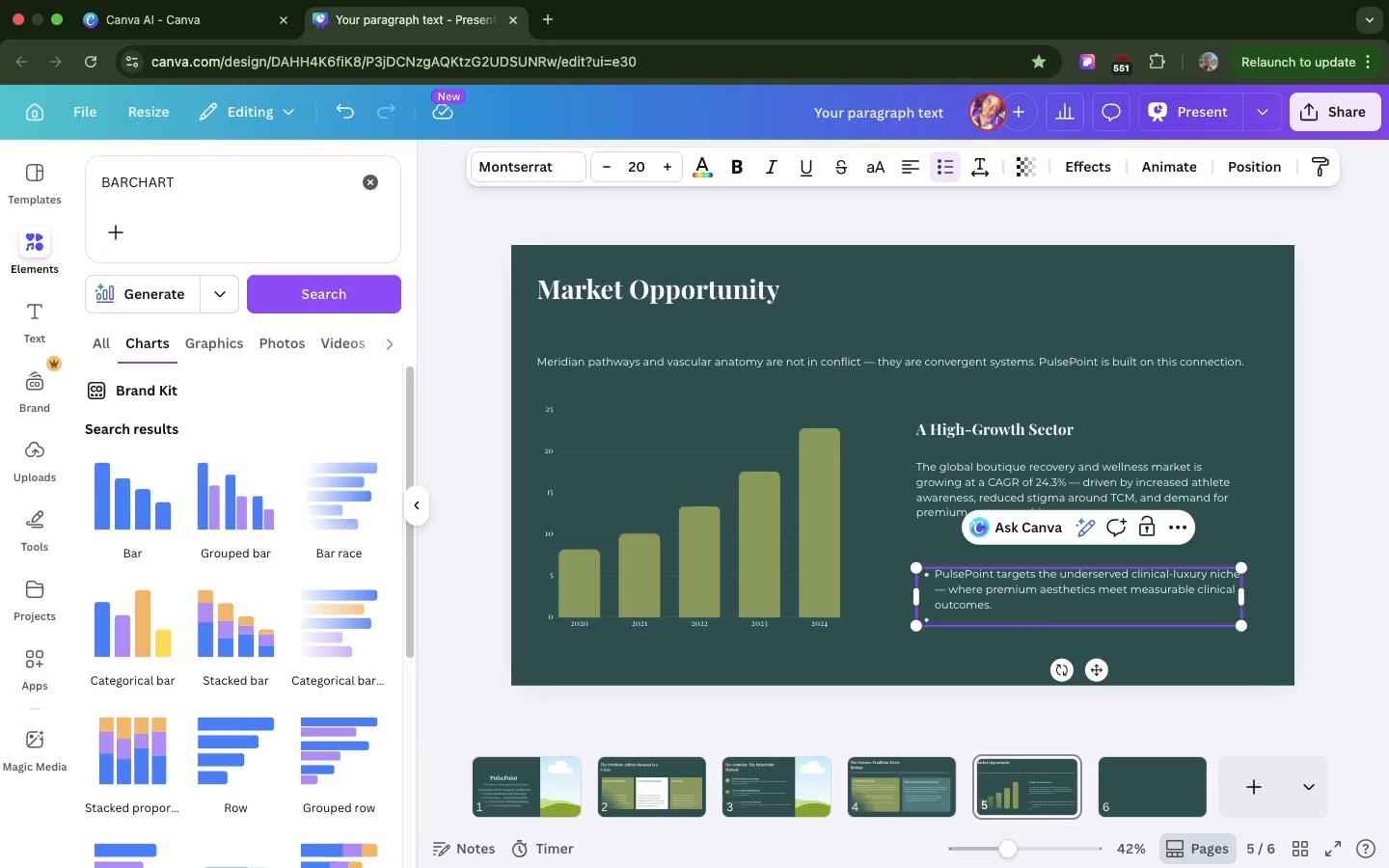 
key(Backspace)
 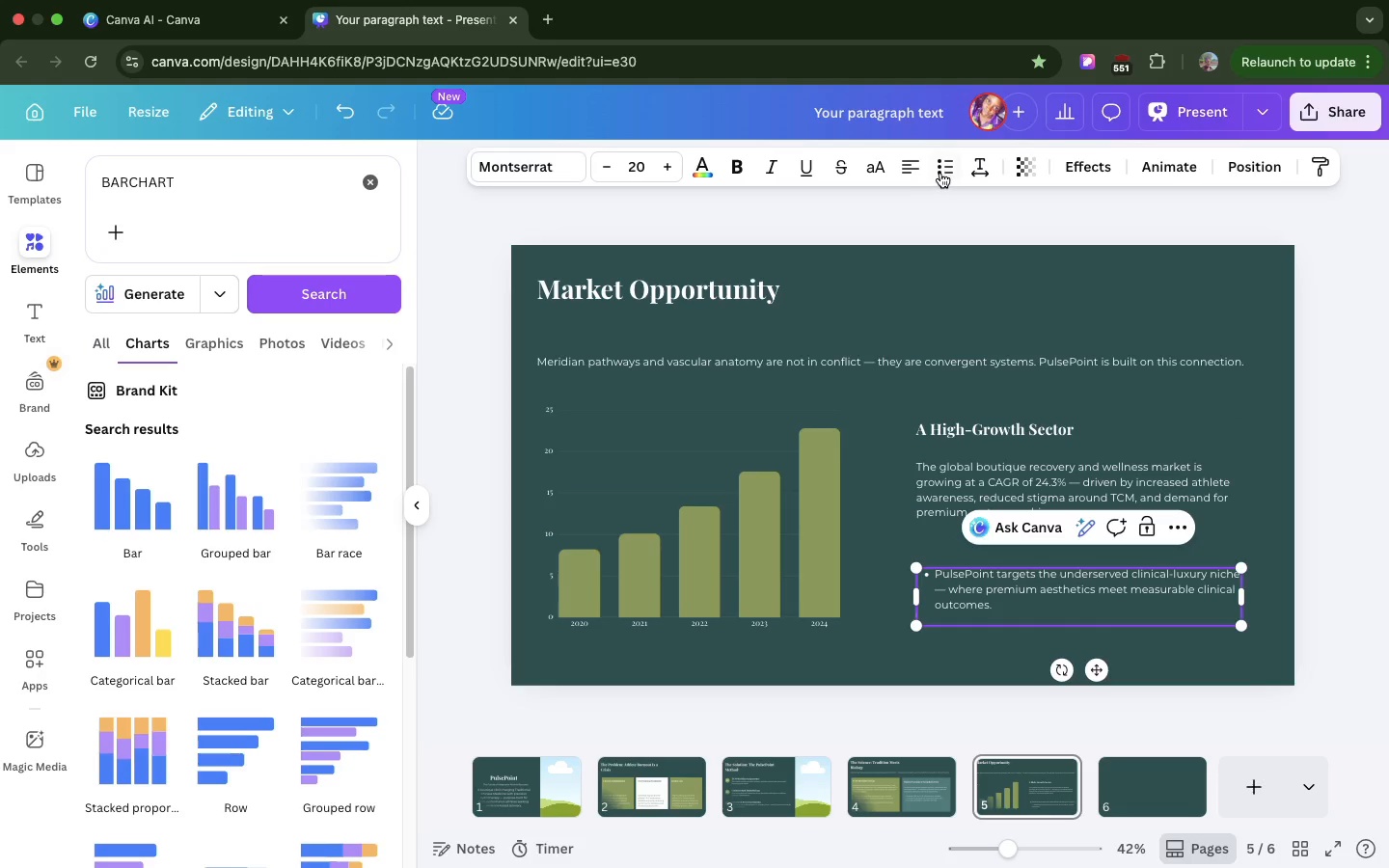 
left_click([940, 173])
 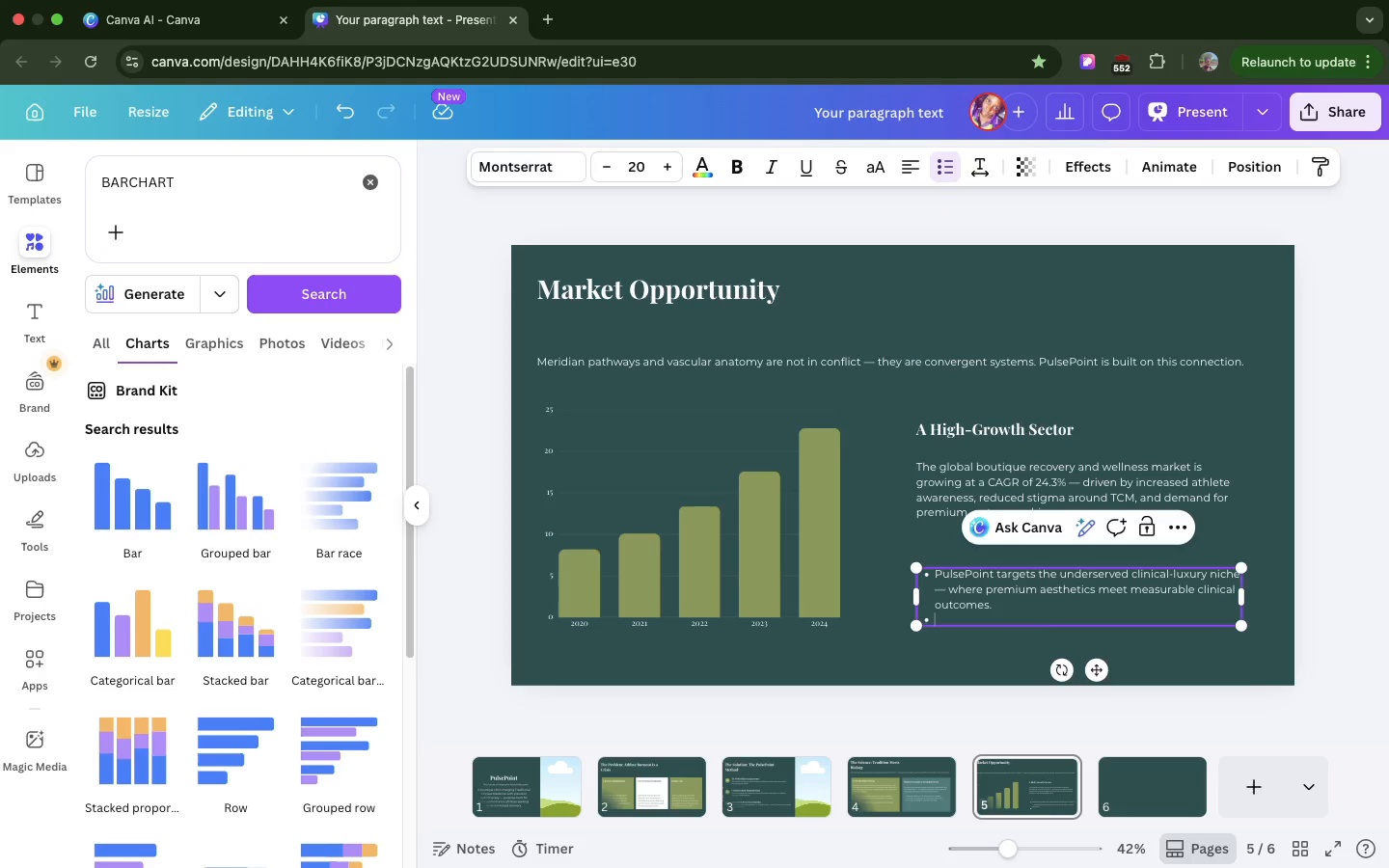 
key(Backspace)
 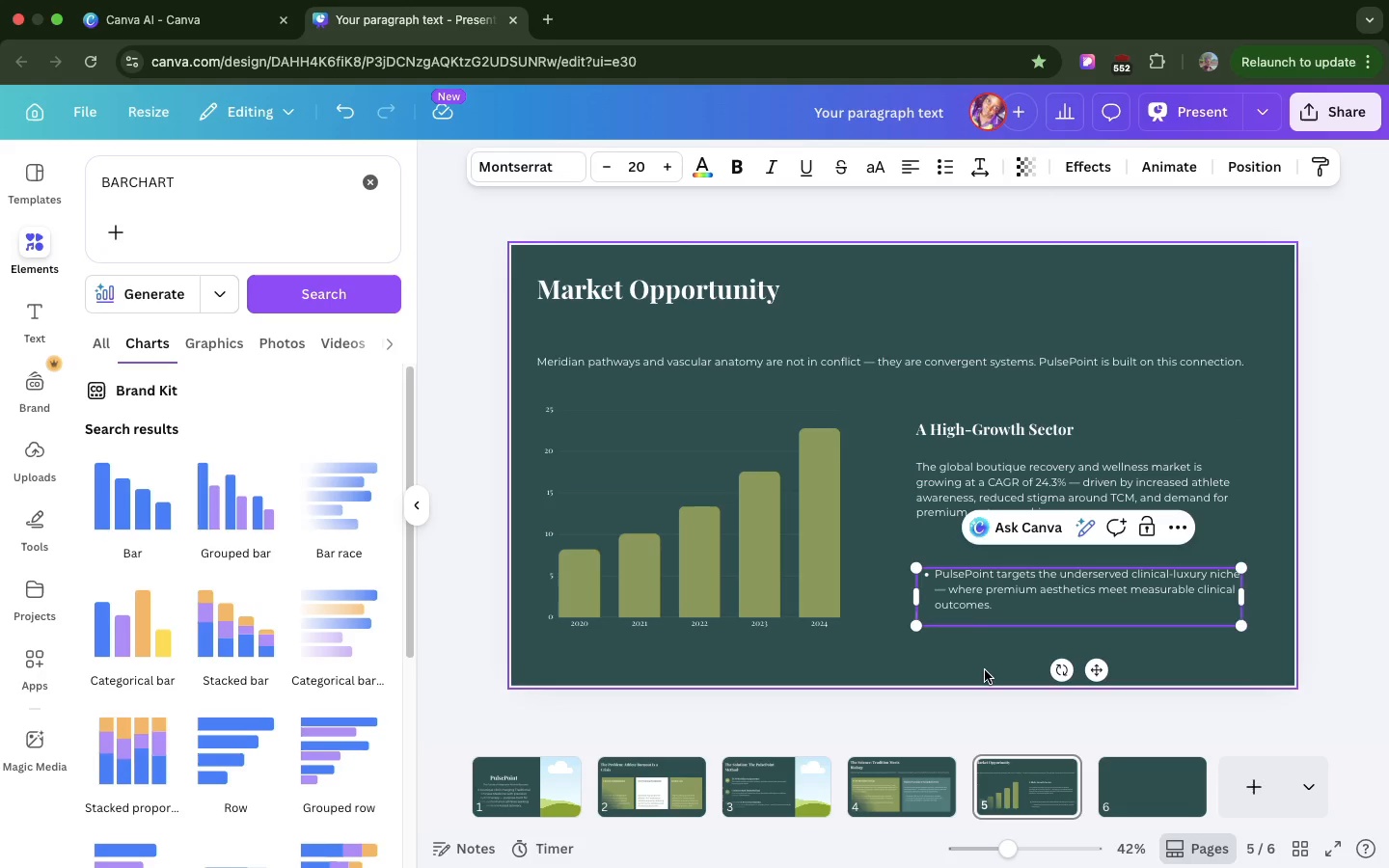 
key(Backspace)
 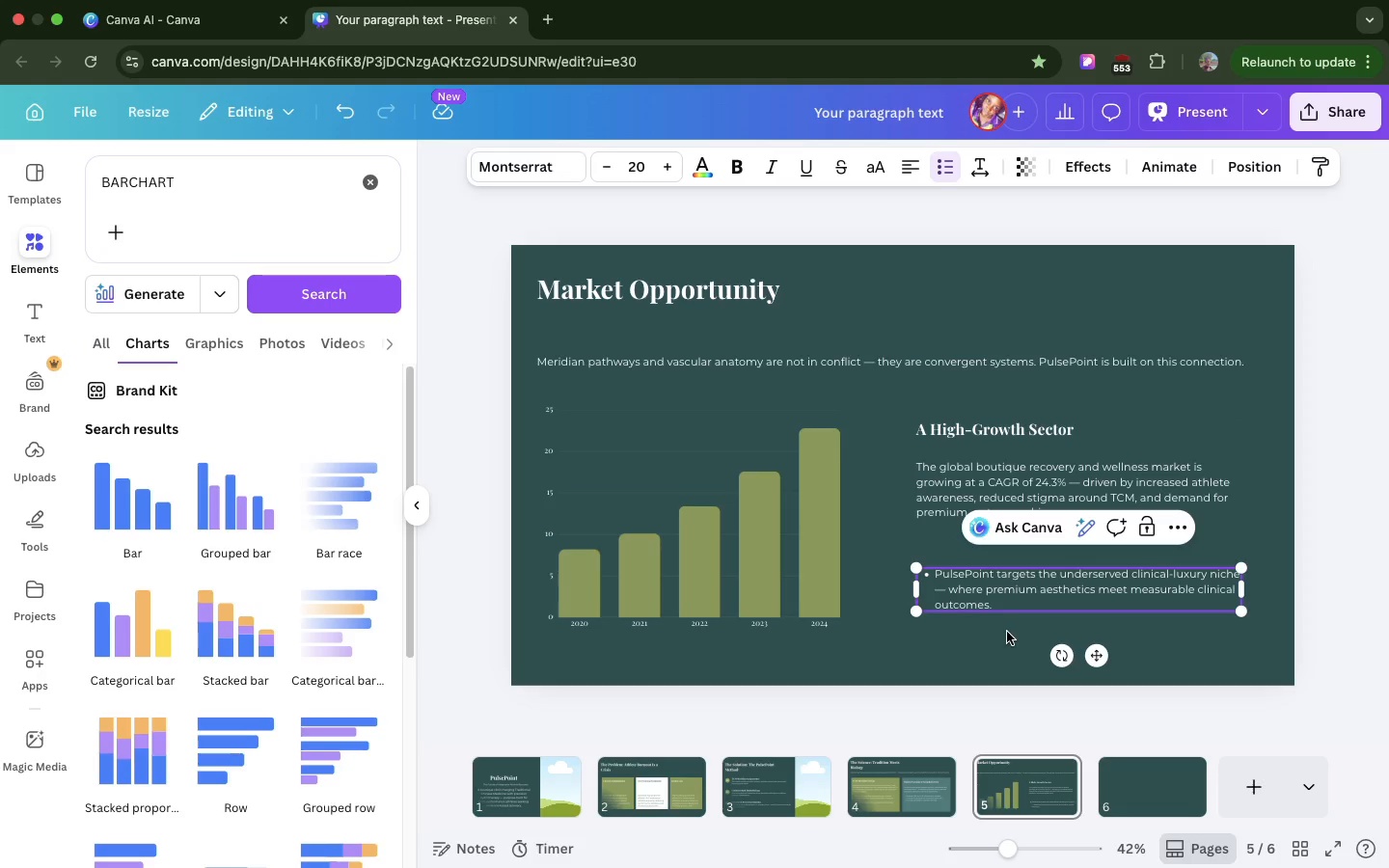 
left_click([1007, 632])
 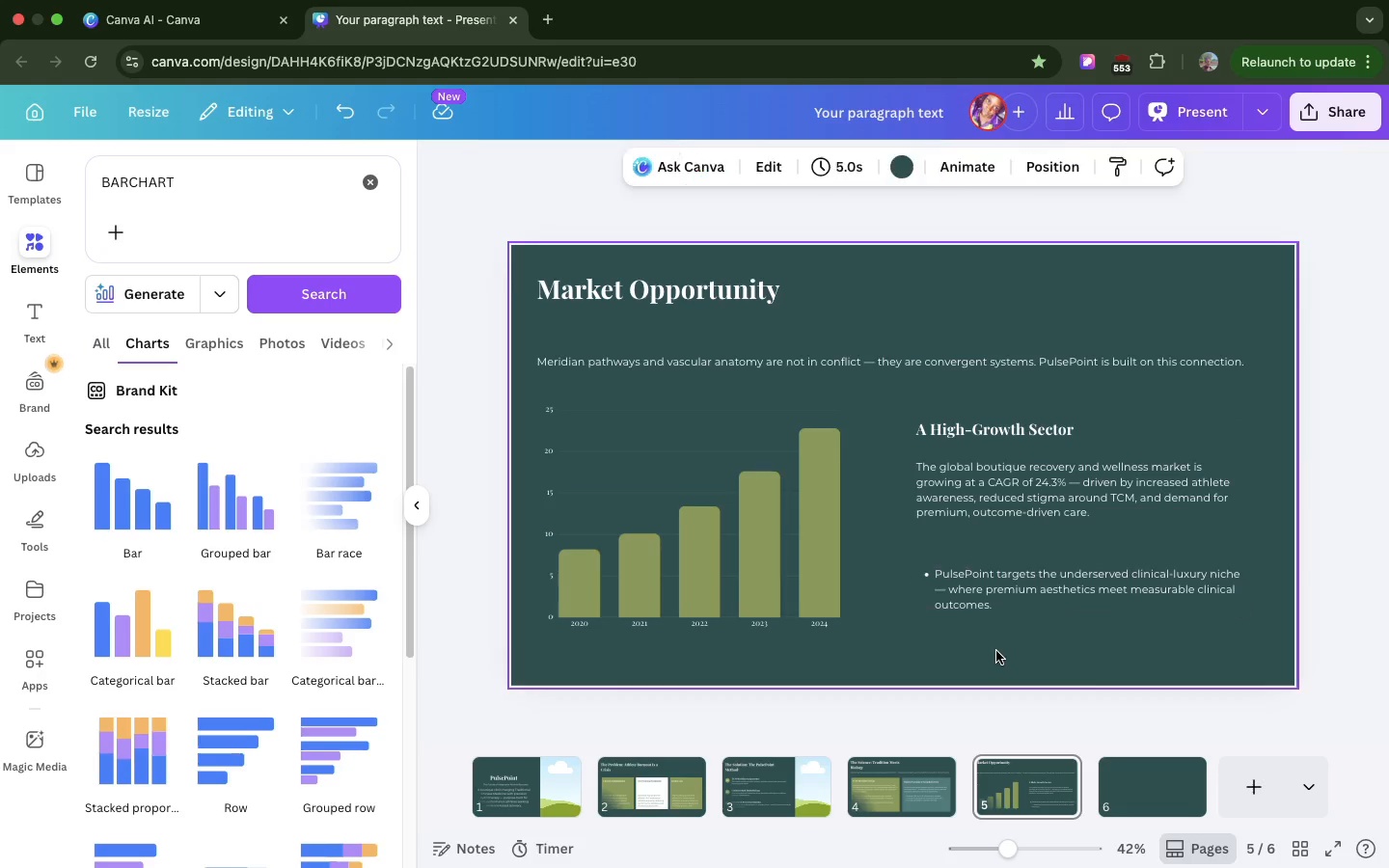 
left_click([996, 651])
 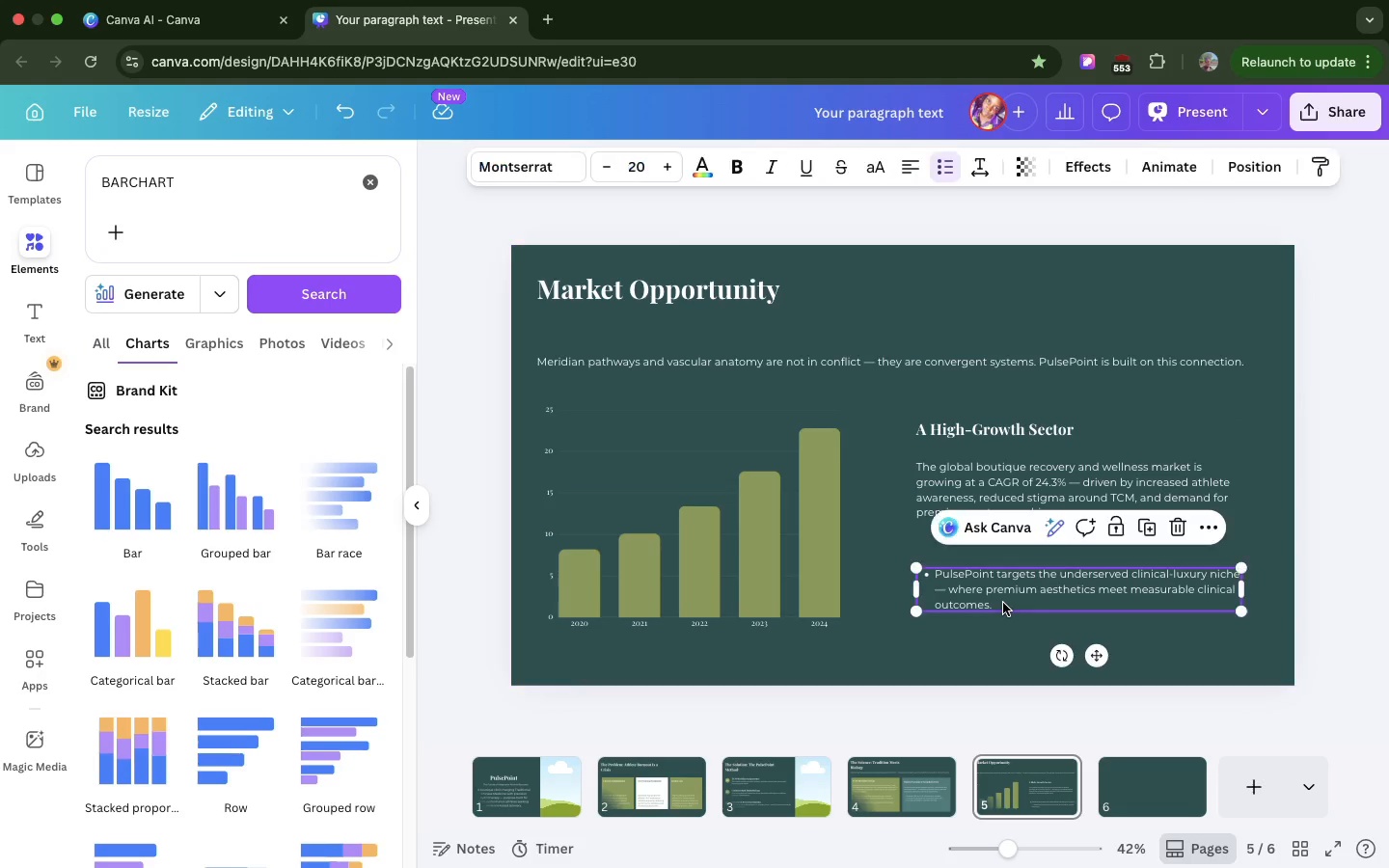 
left_click([1003, 603])
 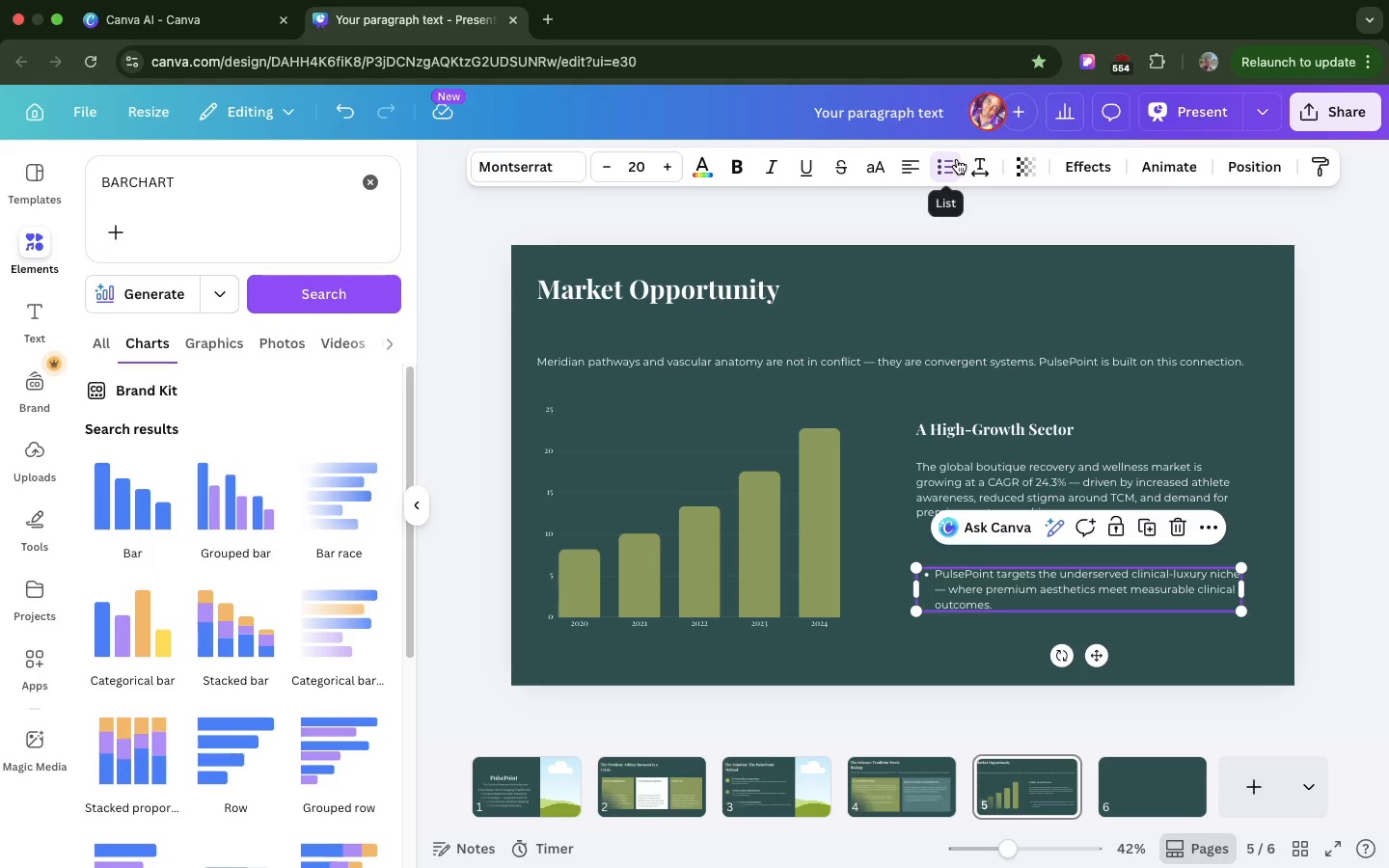 
left_click([957, 159])
 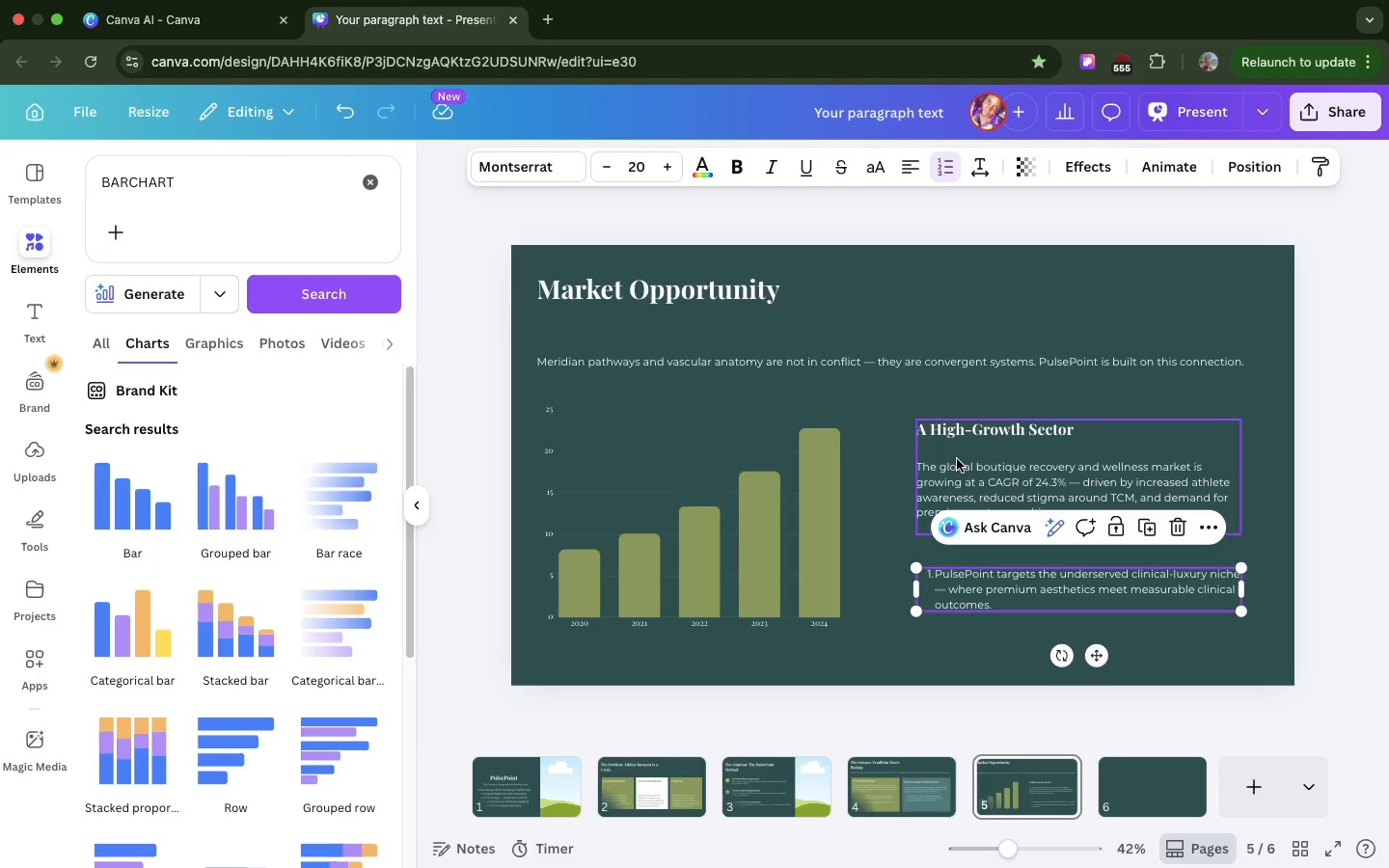 
left_click([957, 459])
 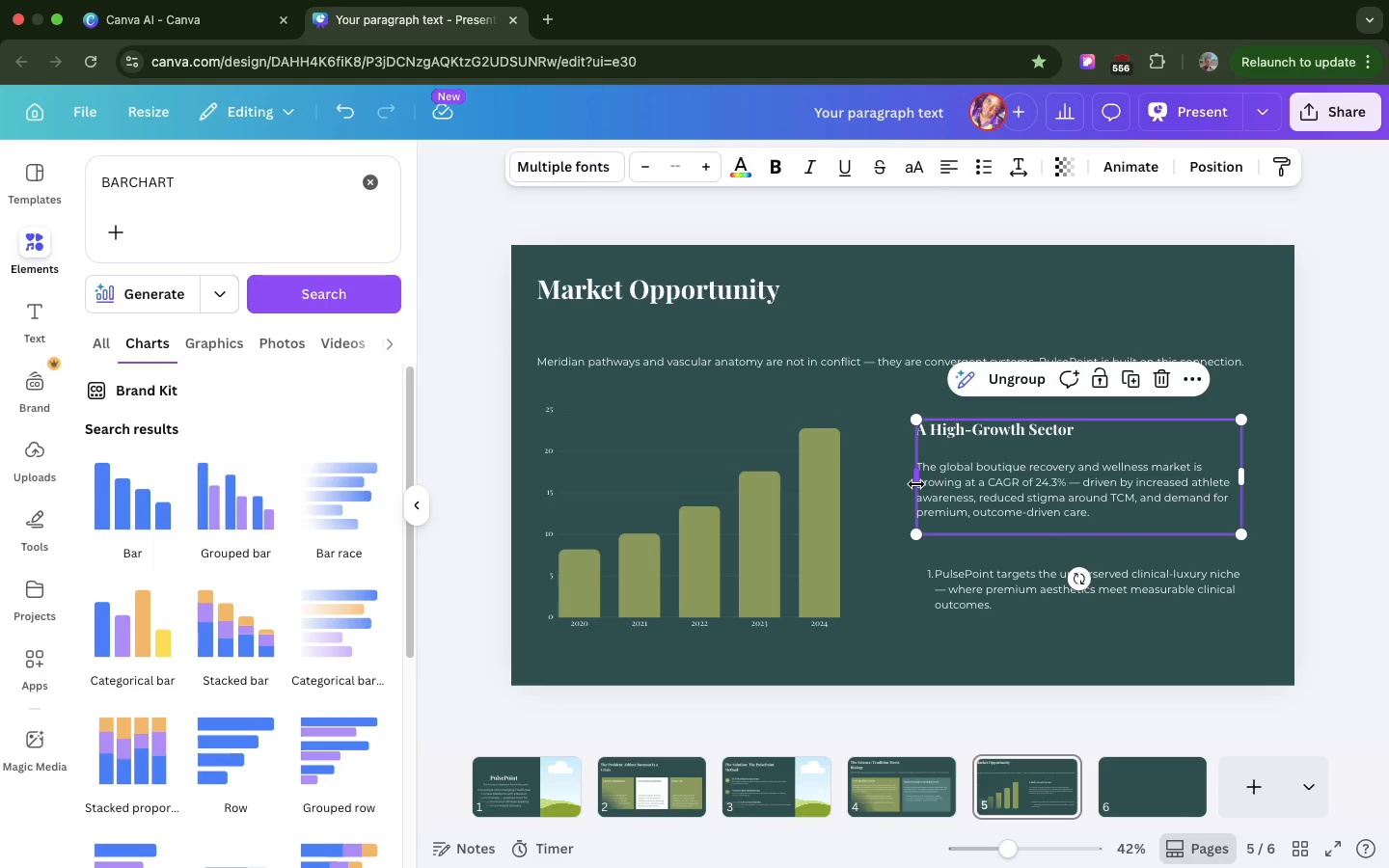 
left_click_drag(start_coordinate=[916, 484], to_coordinate=[897, 484])
 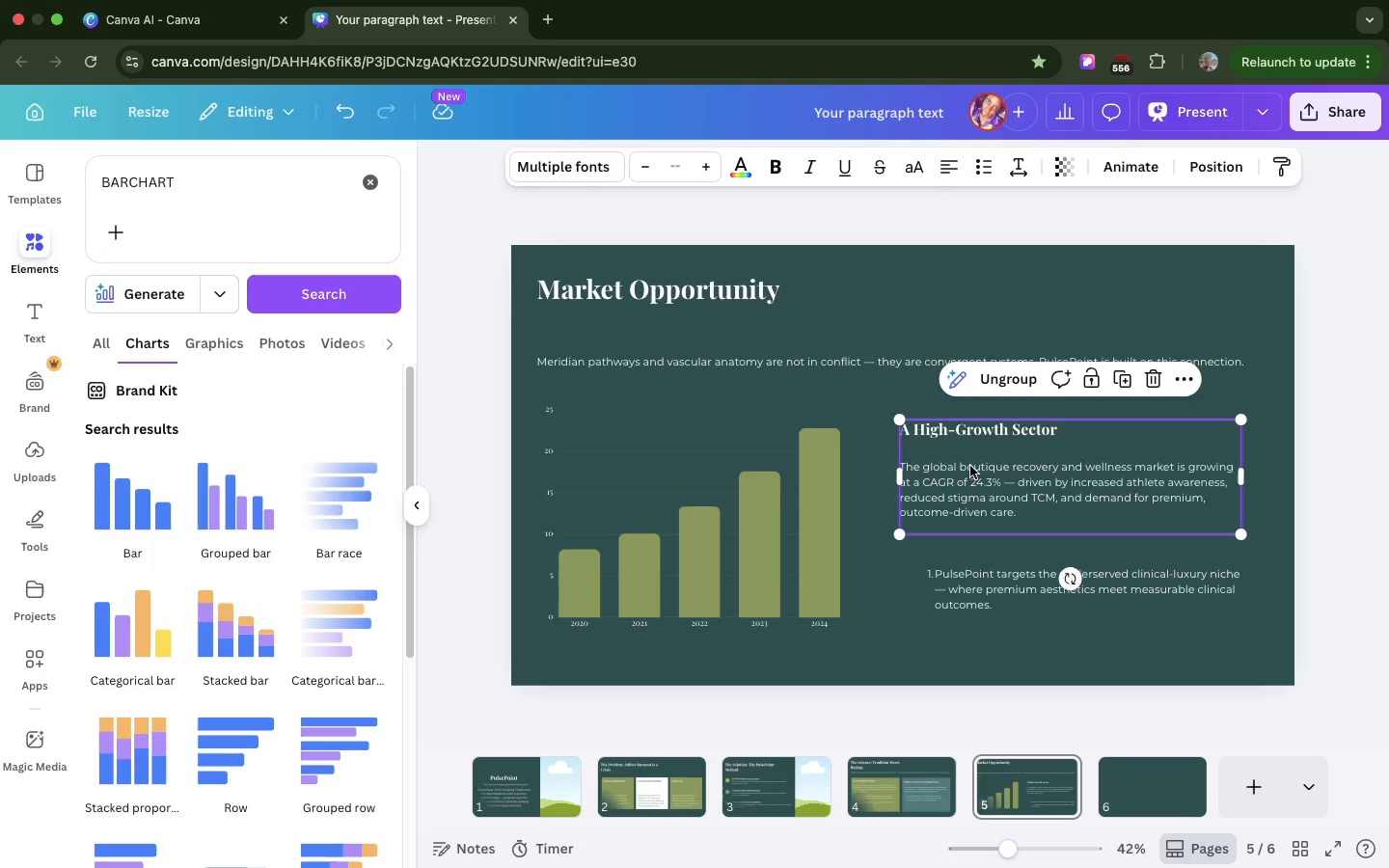 
left_click_drag(start_coordinate=[970, 466], to_coordinate=[970, 456])
 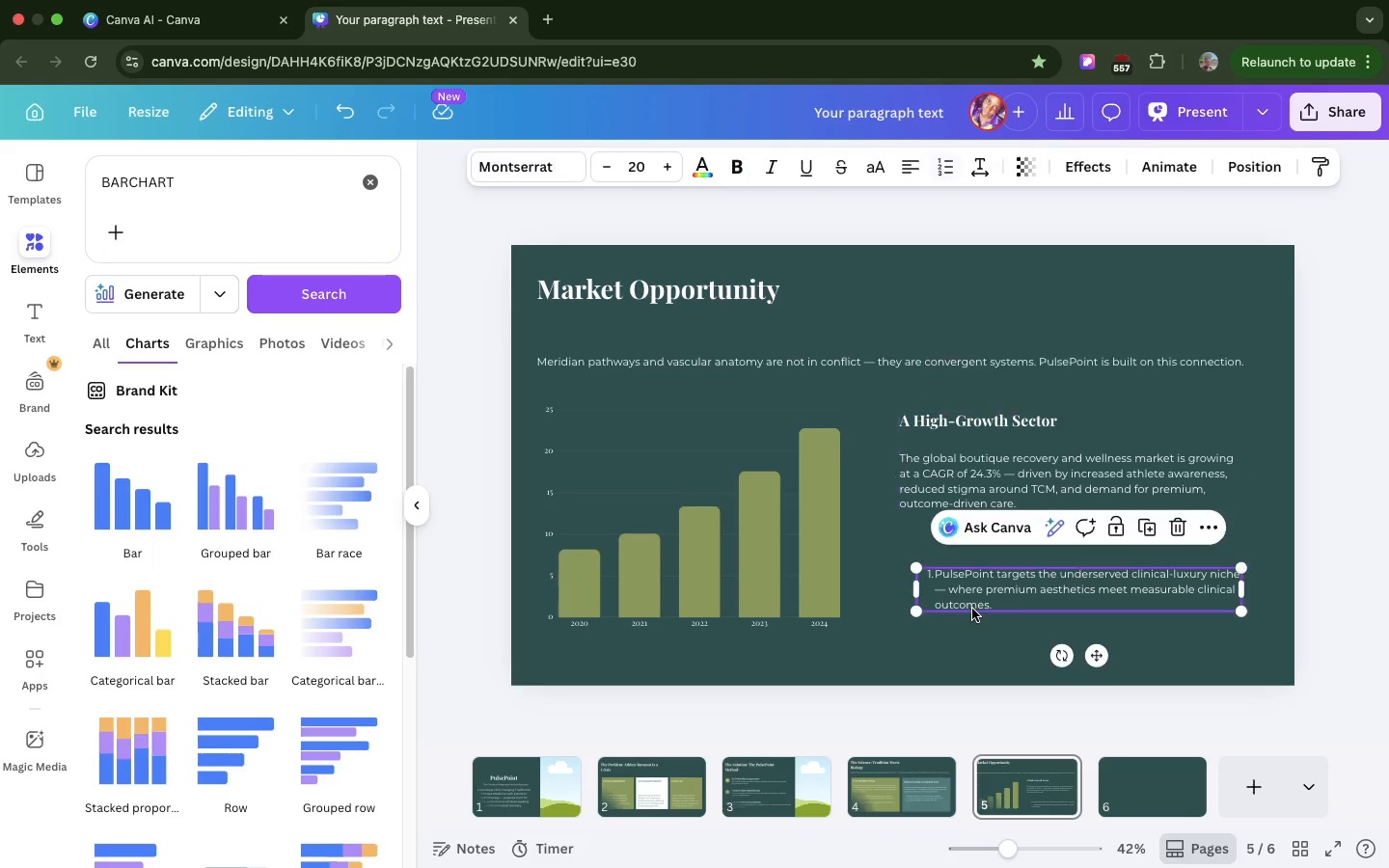 
left_click([972, 609])
 